 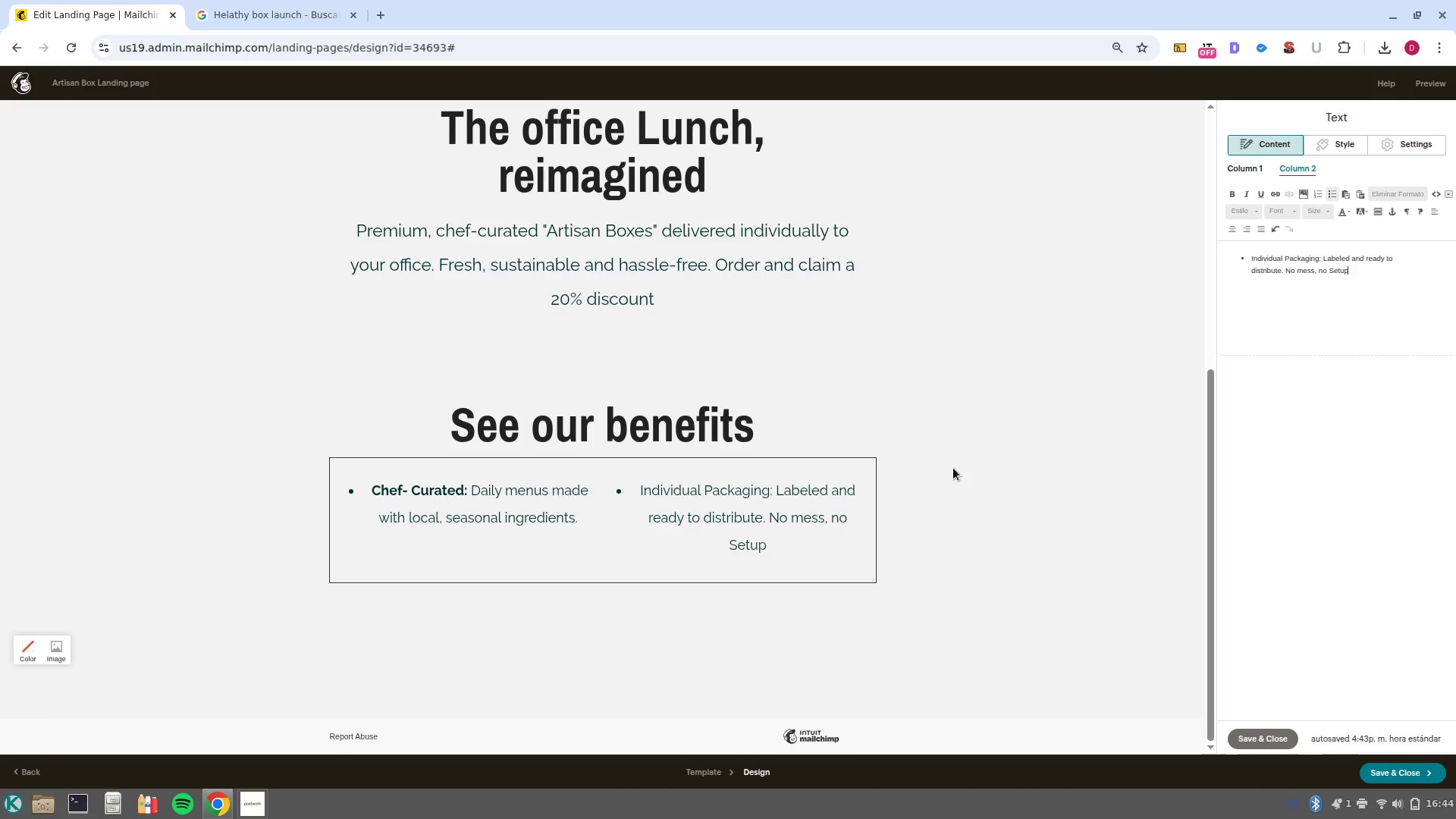 
scroll: coordinate [915, 552], scroll_direction: down, amount: 2.0
 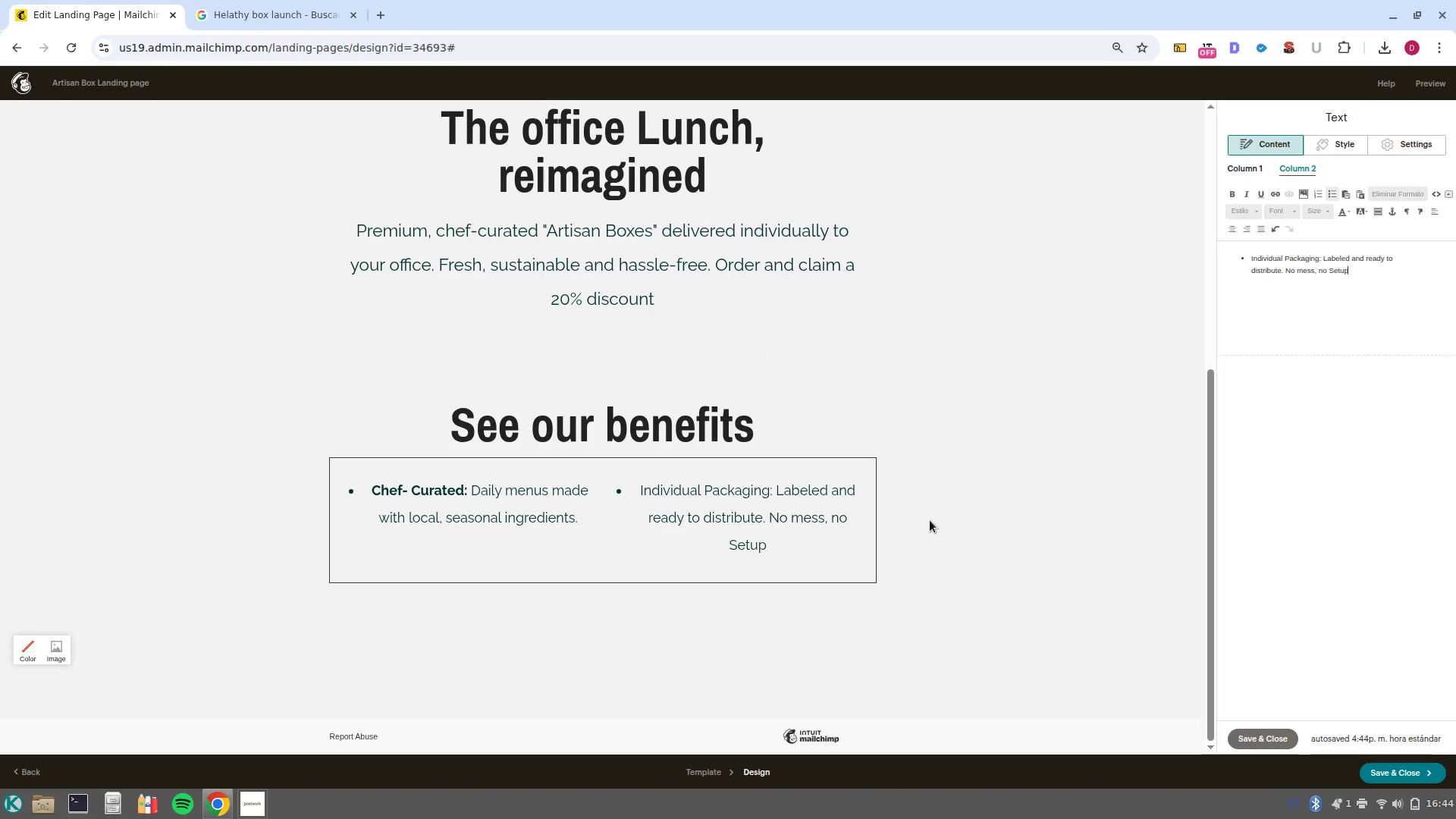 
wait(6.72)
 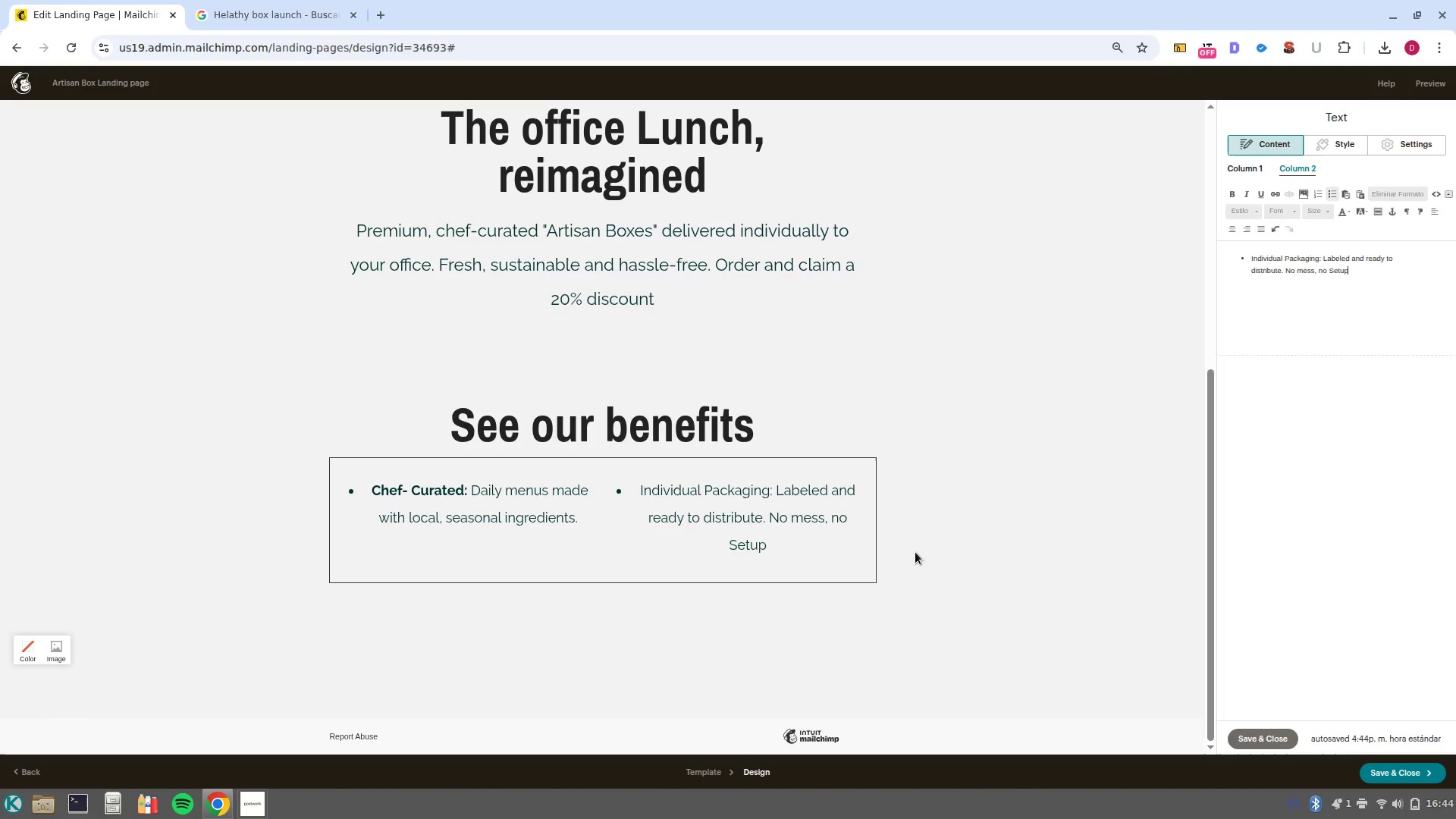 
left_click([1249, 741])
 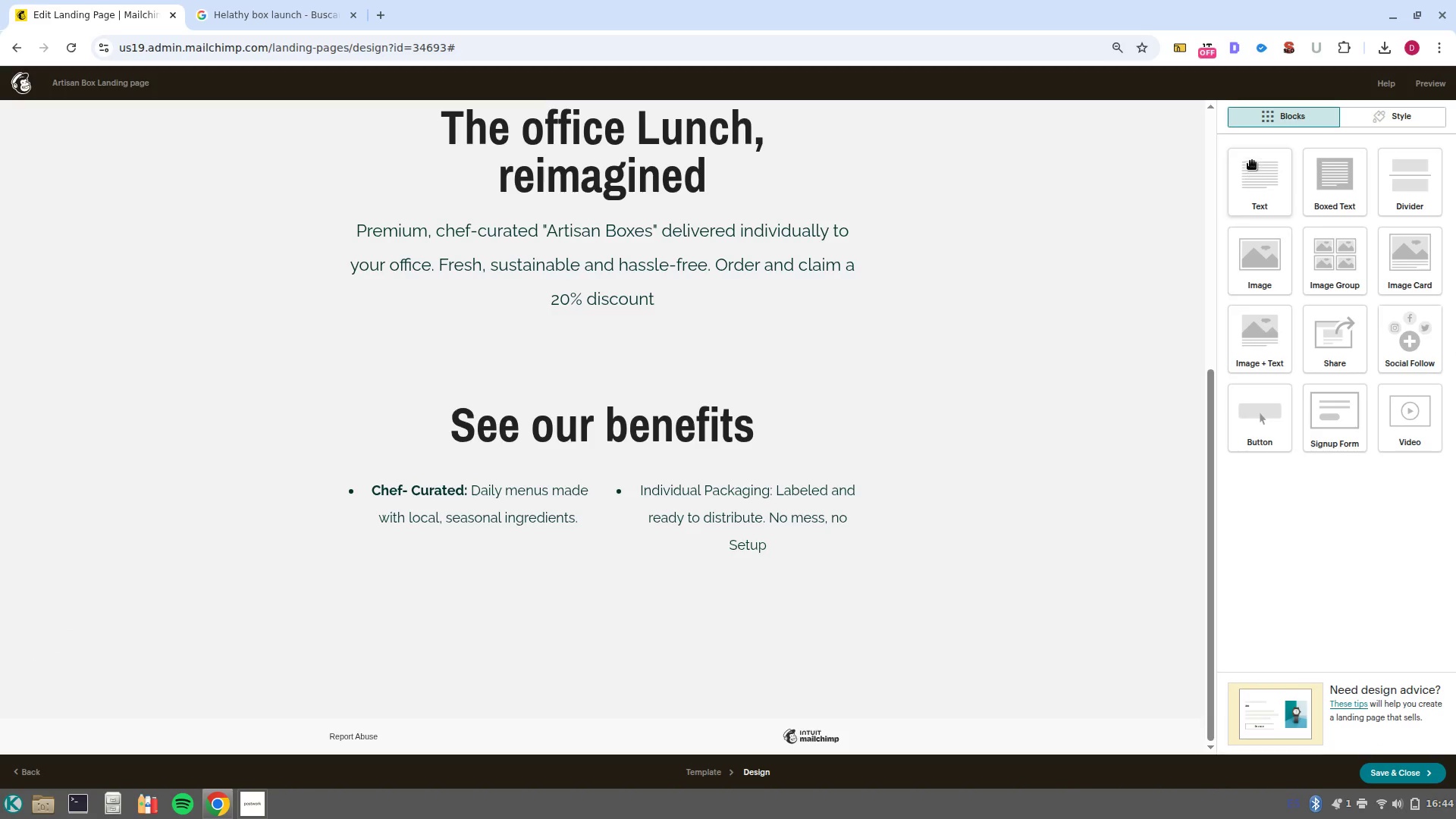 
left_click_drag(start_coordinate=[1271, 177], to_coordinate=[603, 574])
 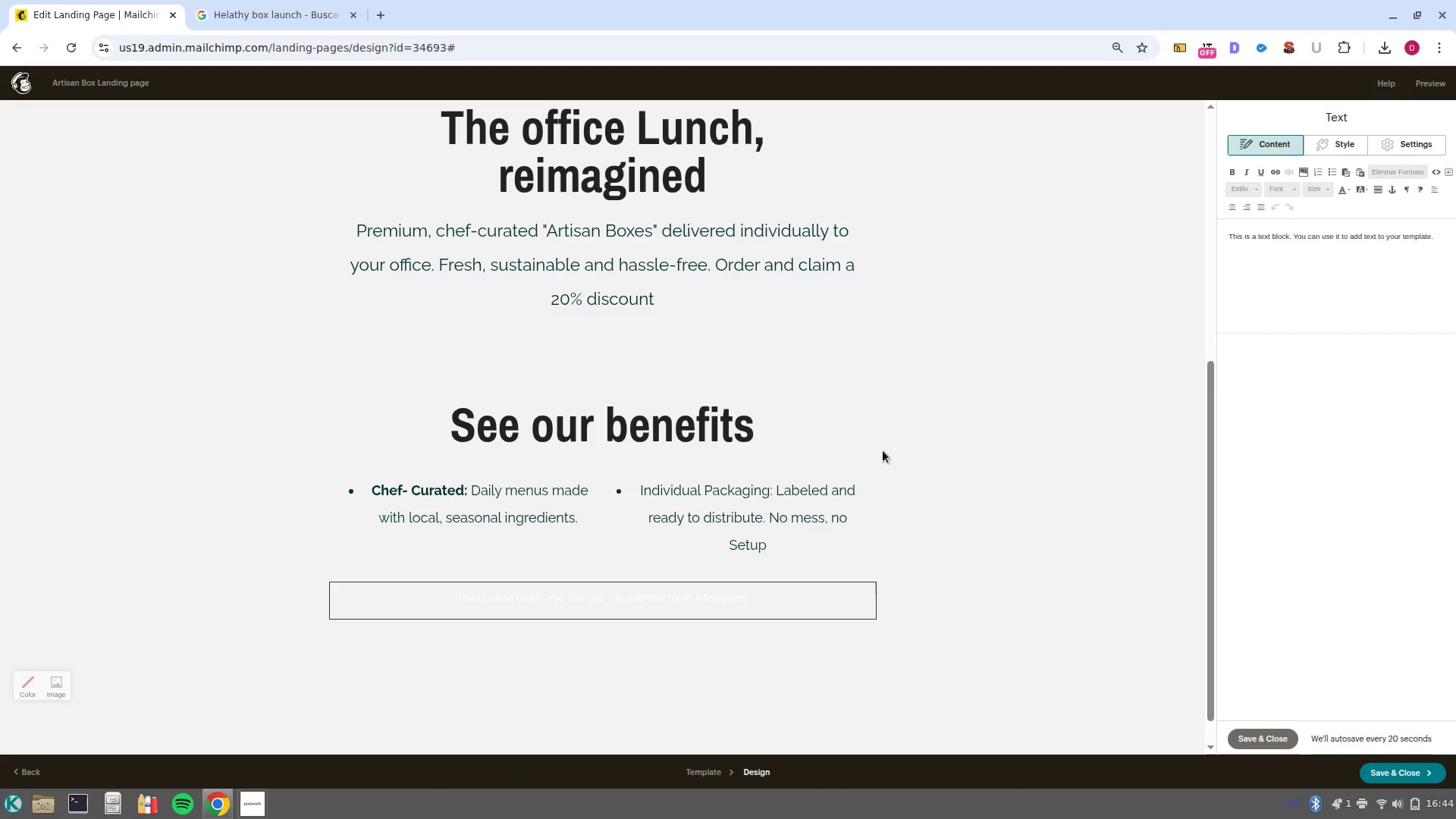 
left_click([767, 529])
 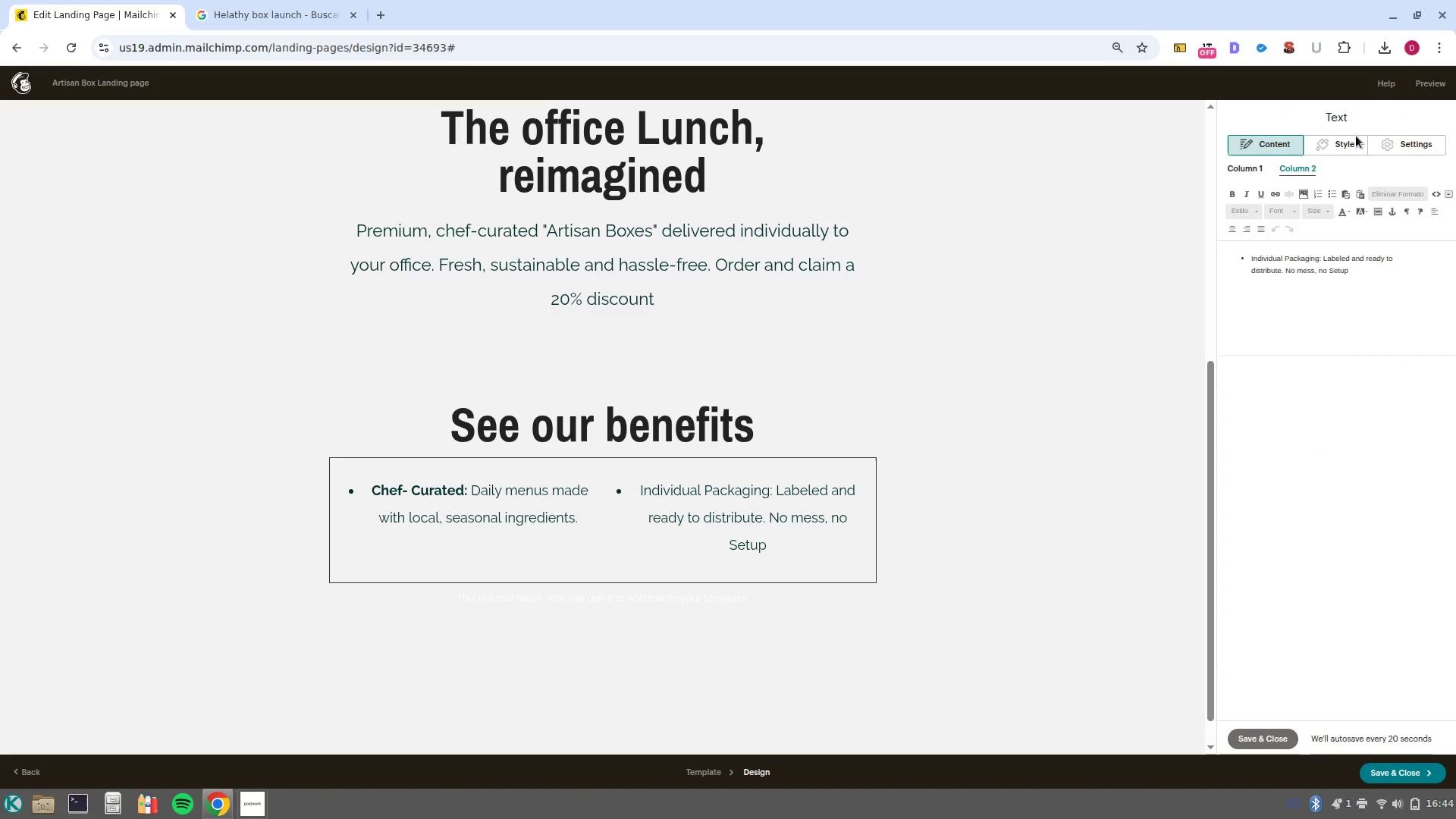 
left_click([1335, 147])
 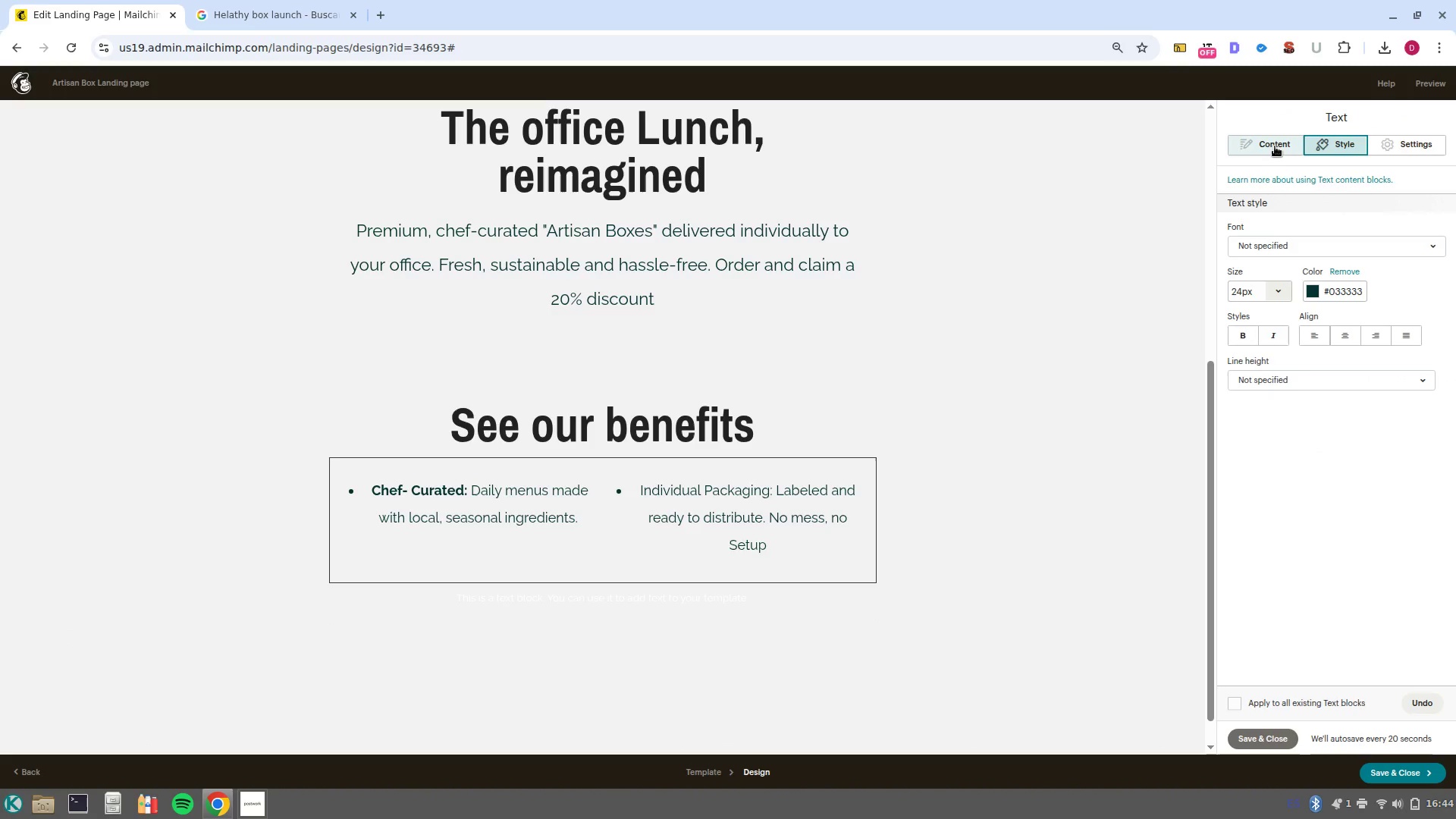 
left_click([1275, 146])
 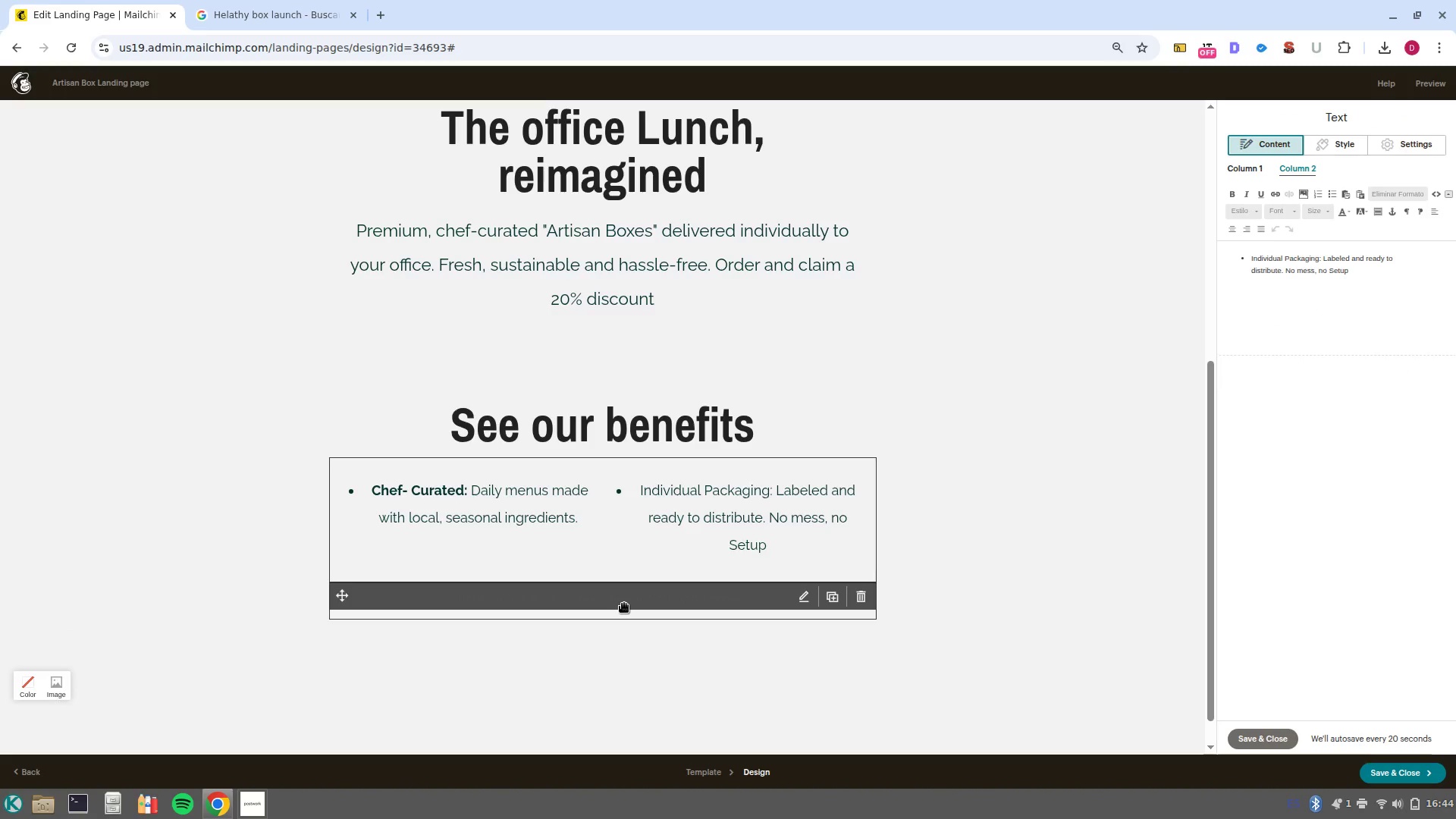 
left_click([624, 604])
 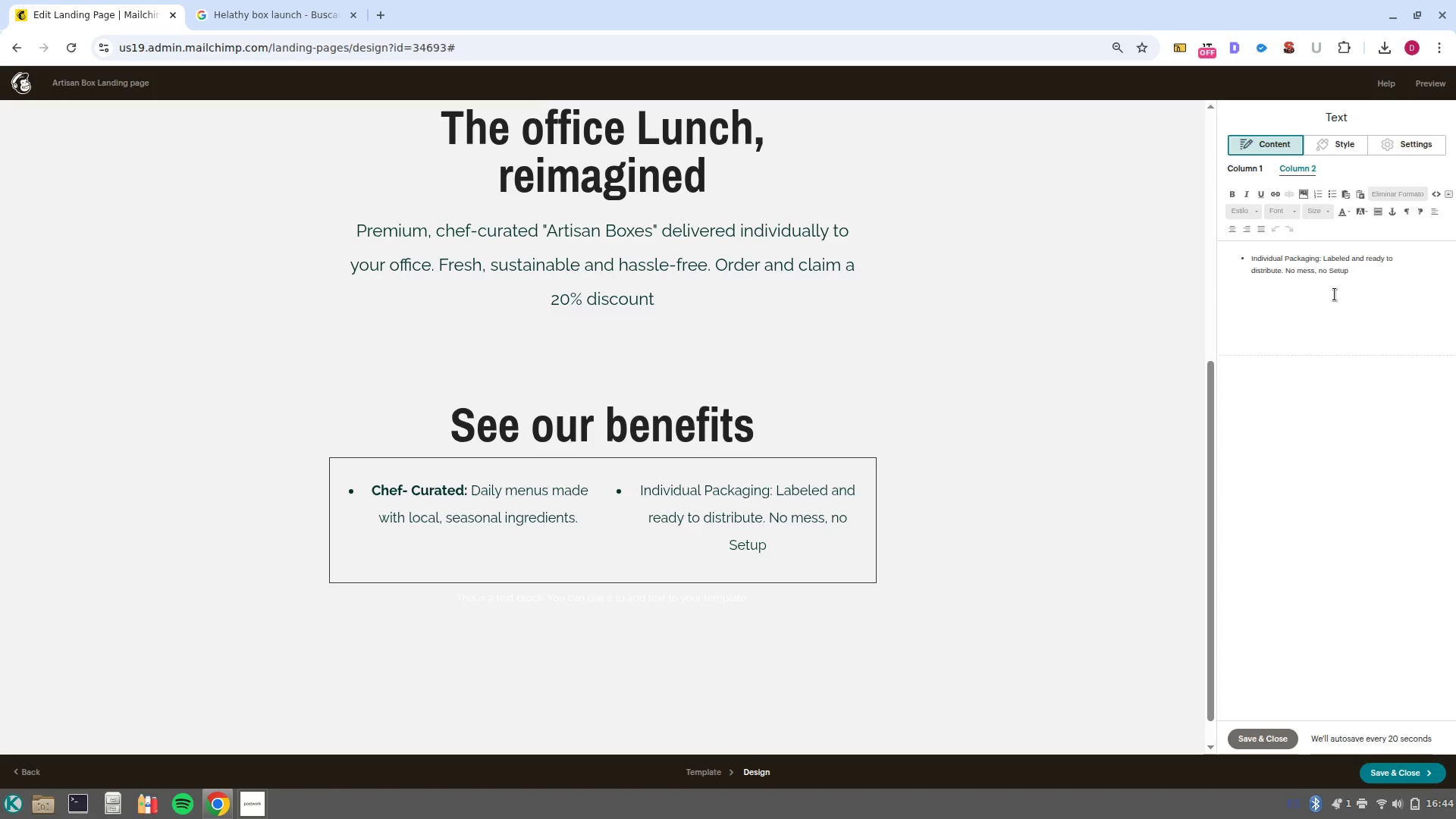 
left_click([1338, 289])
 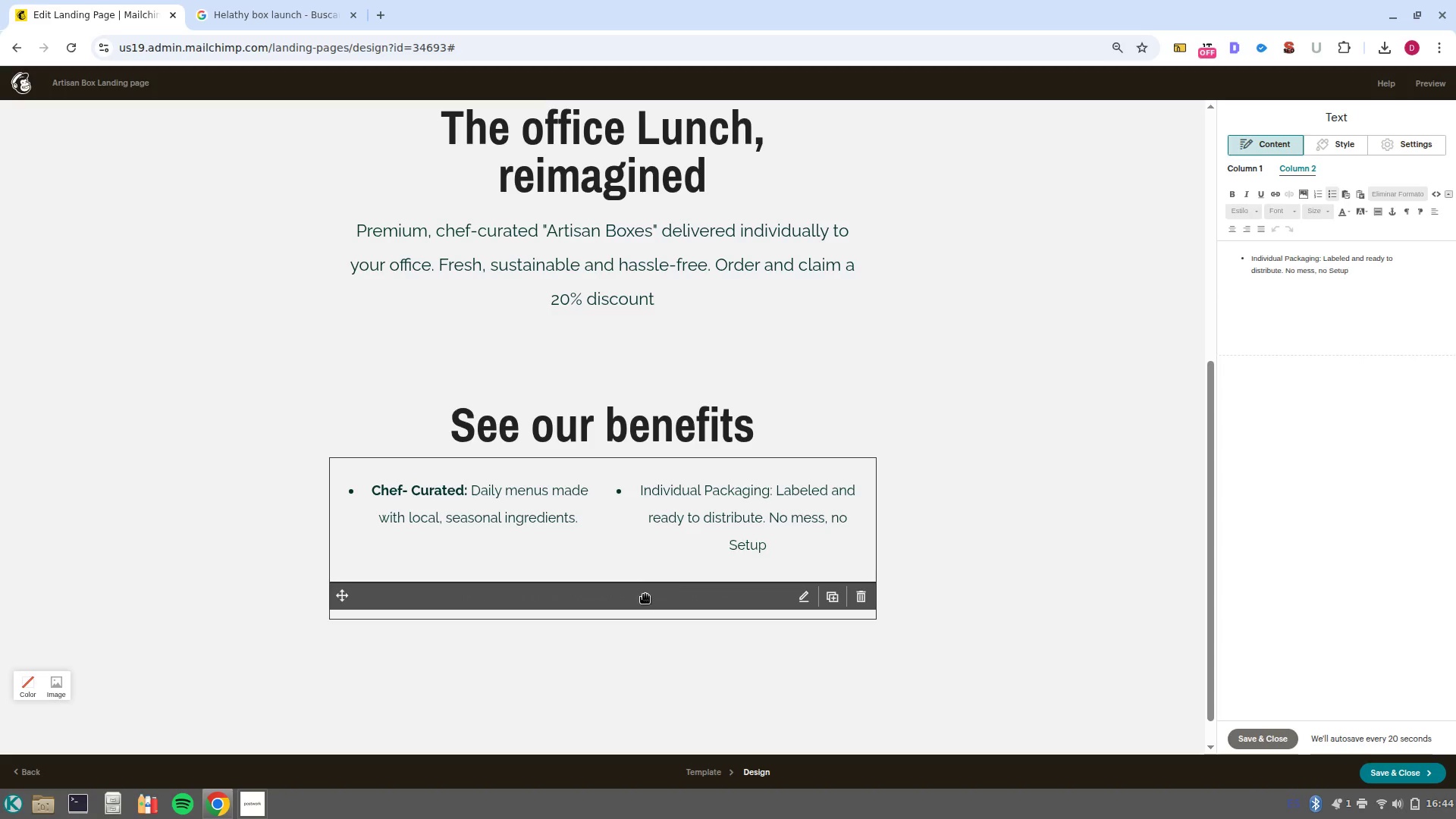 
left_click([632, 596])
 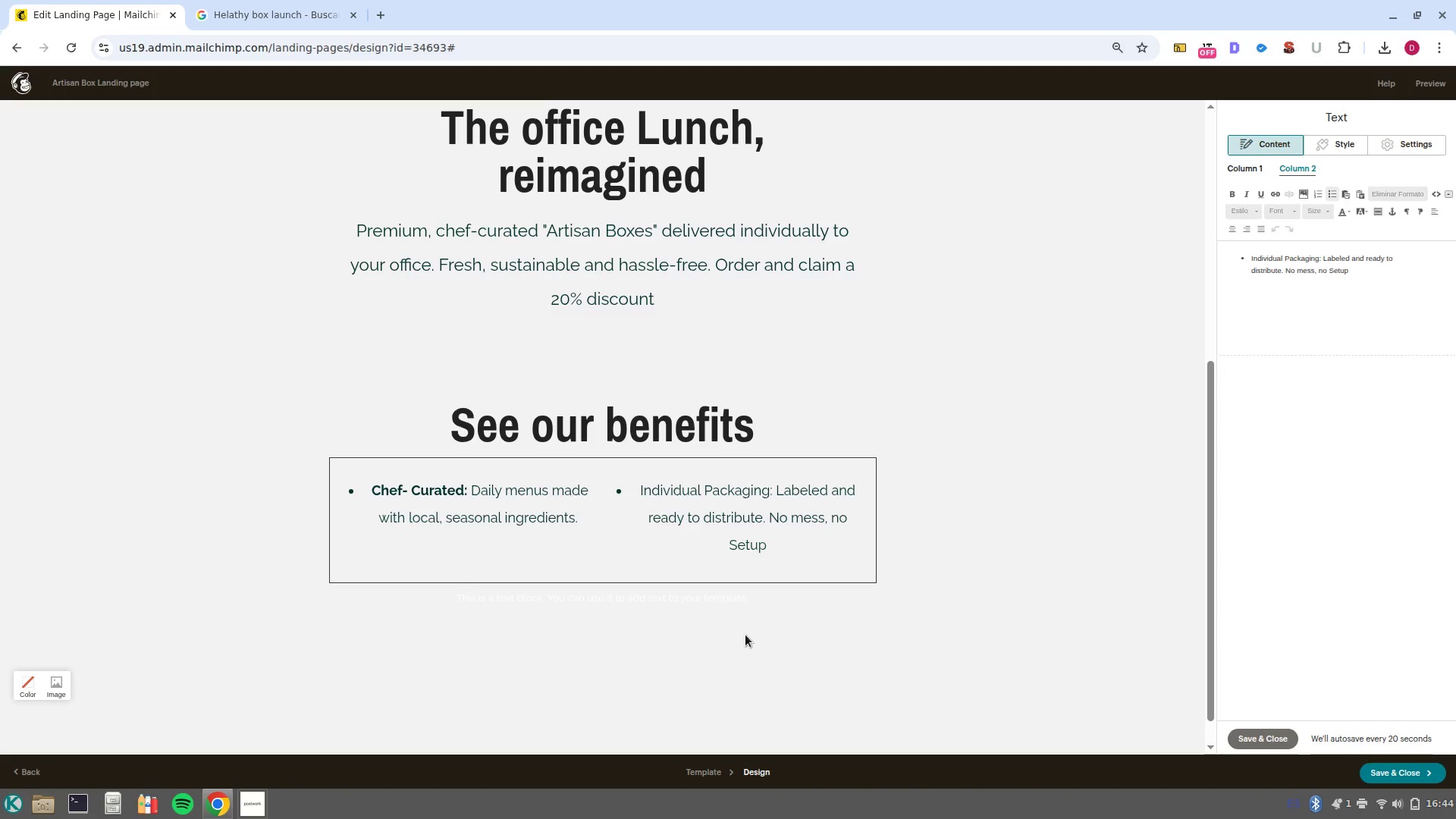 
left_click([758, 620])
 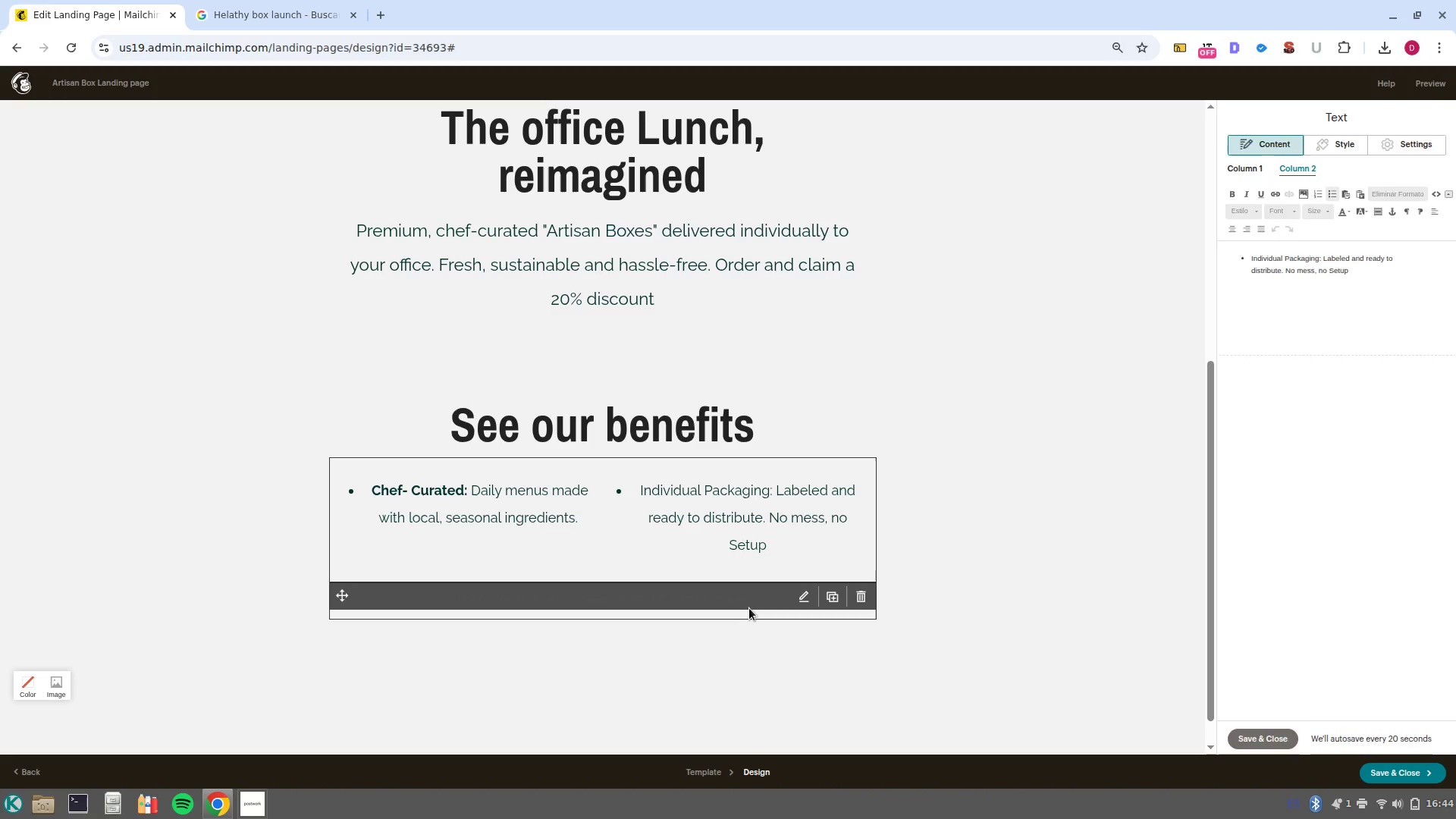 
double_click([749, 608])
 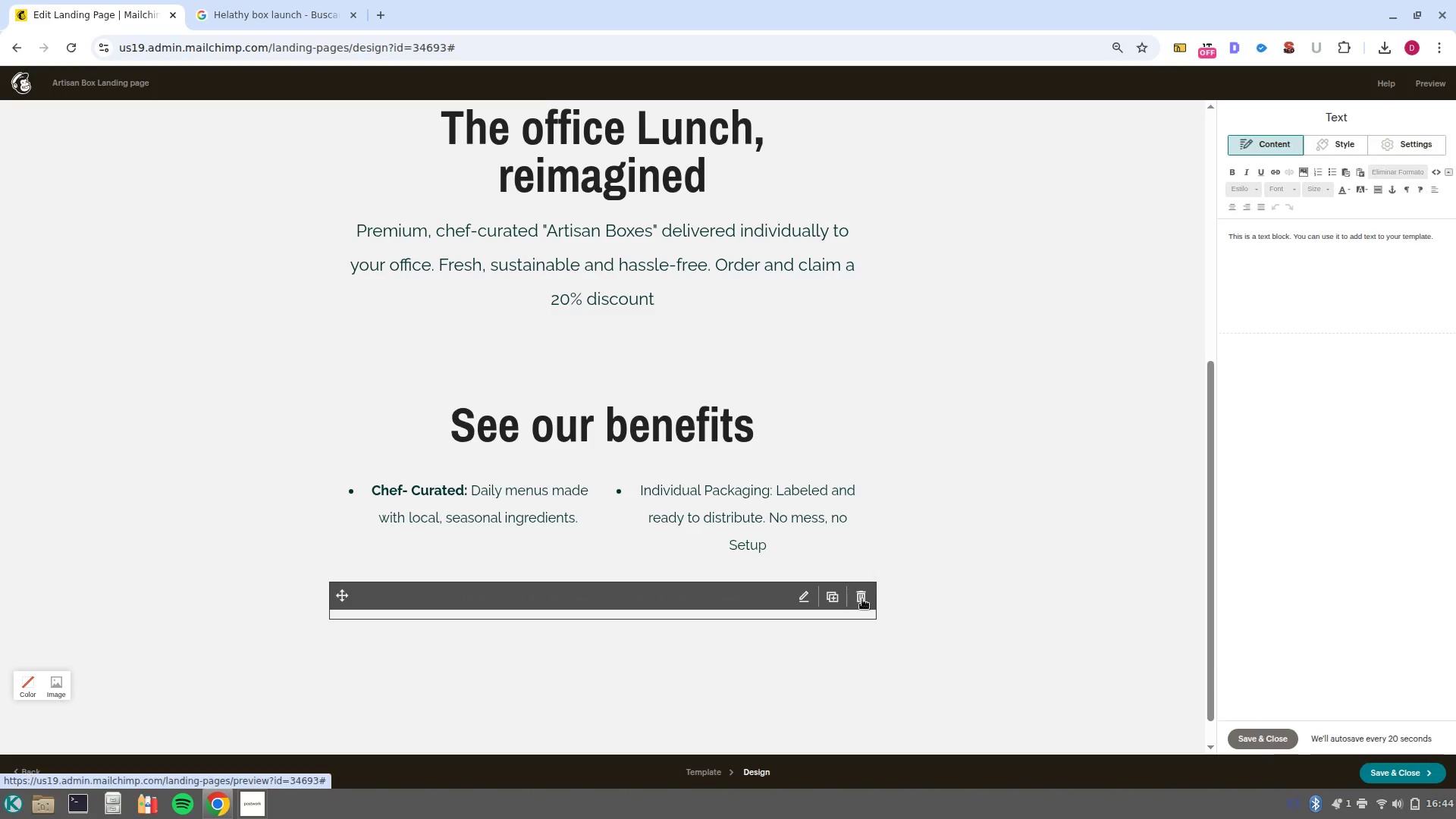 
left_click([862, 599])
 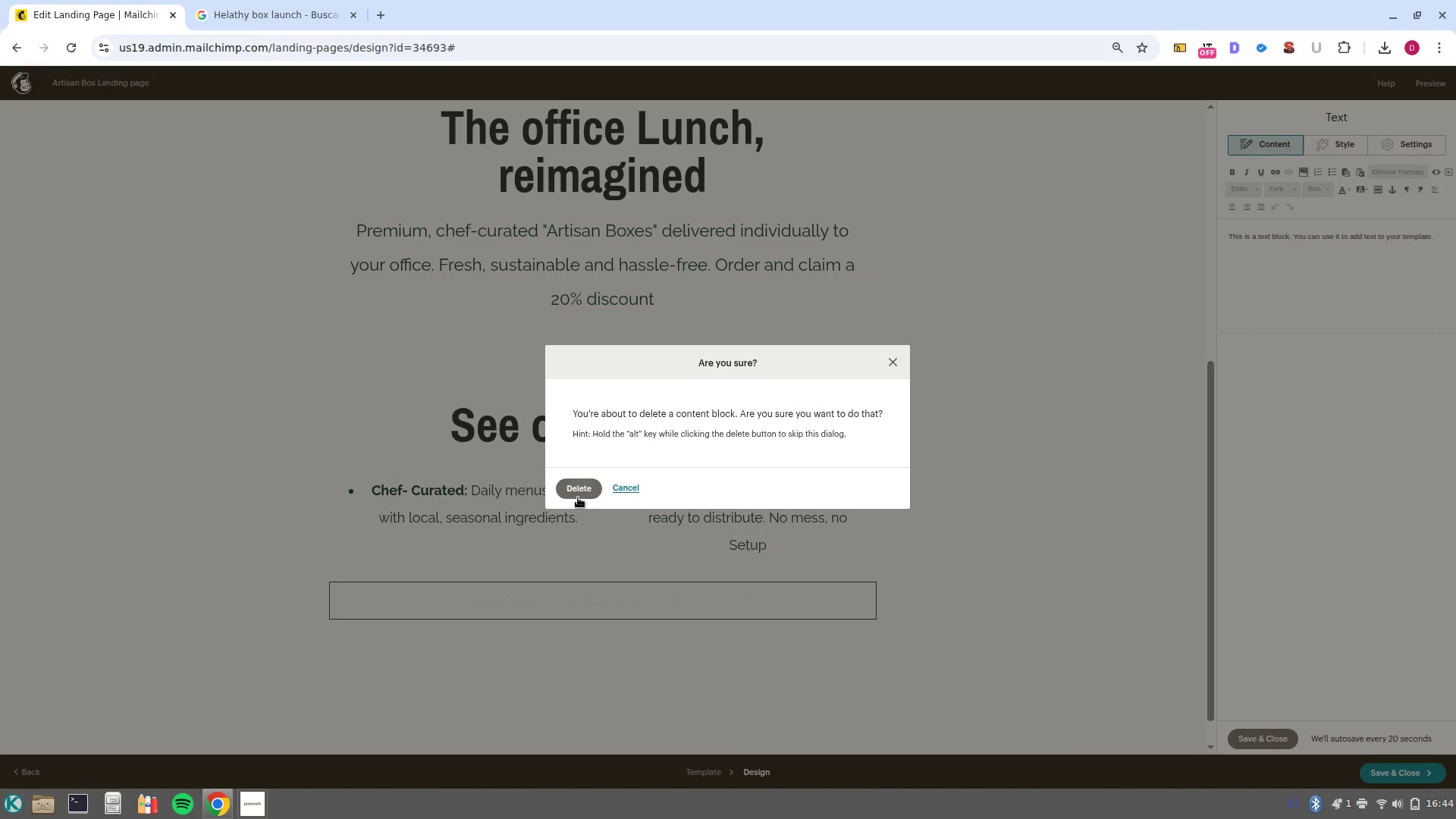 
left_click([567, 490])
 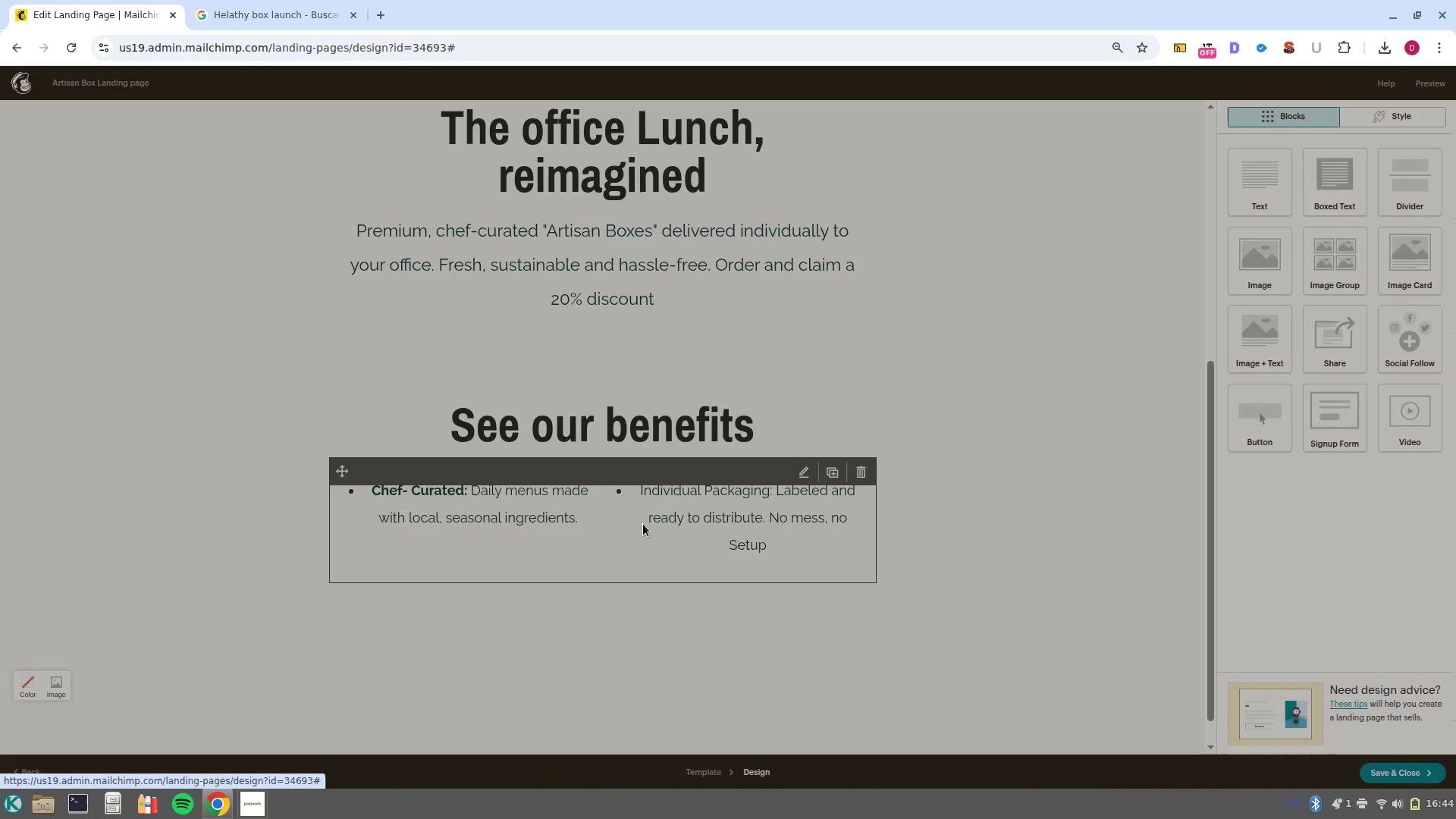 
left_click([641, 530])
 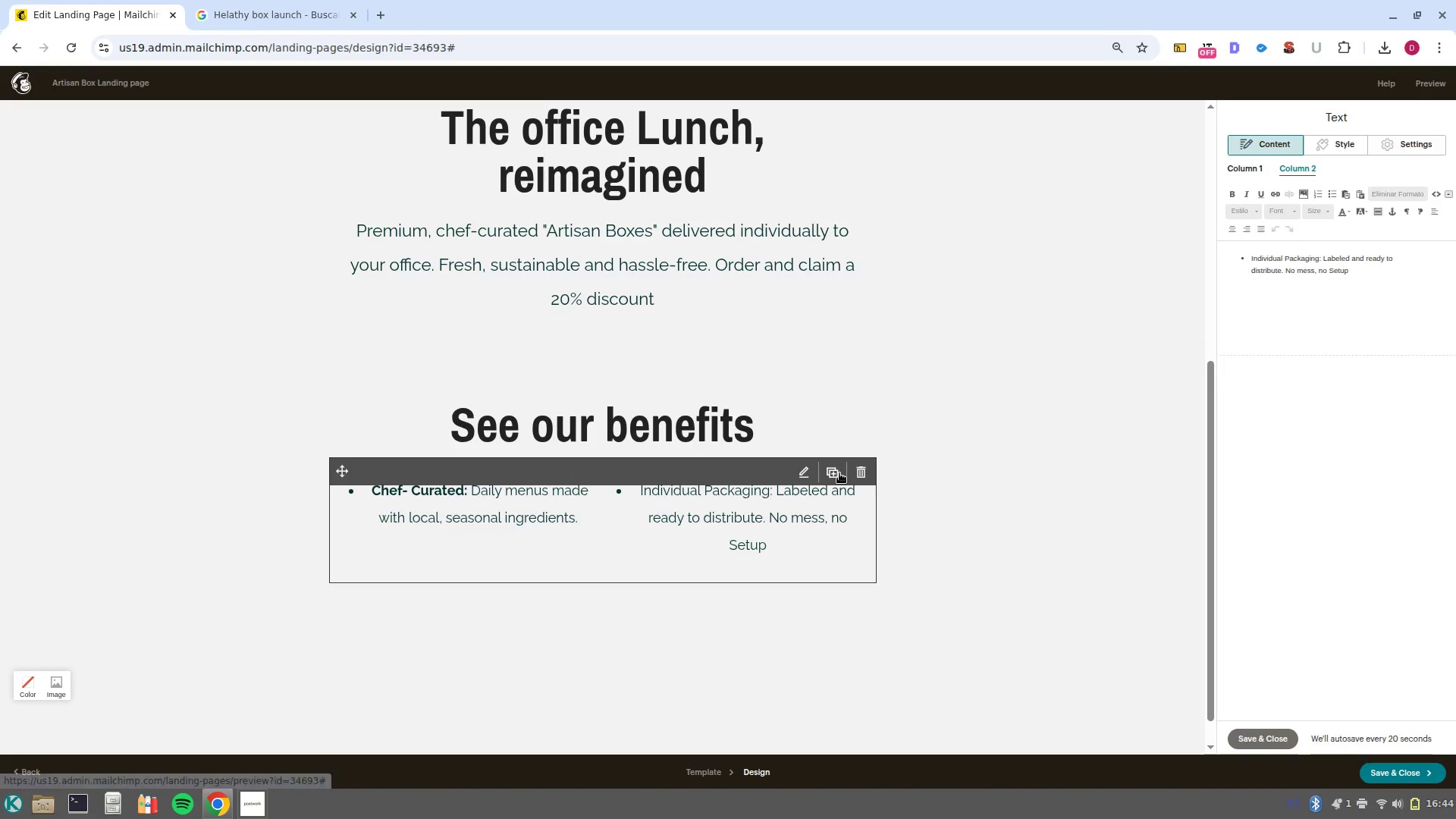 
left_click([838, 474])
 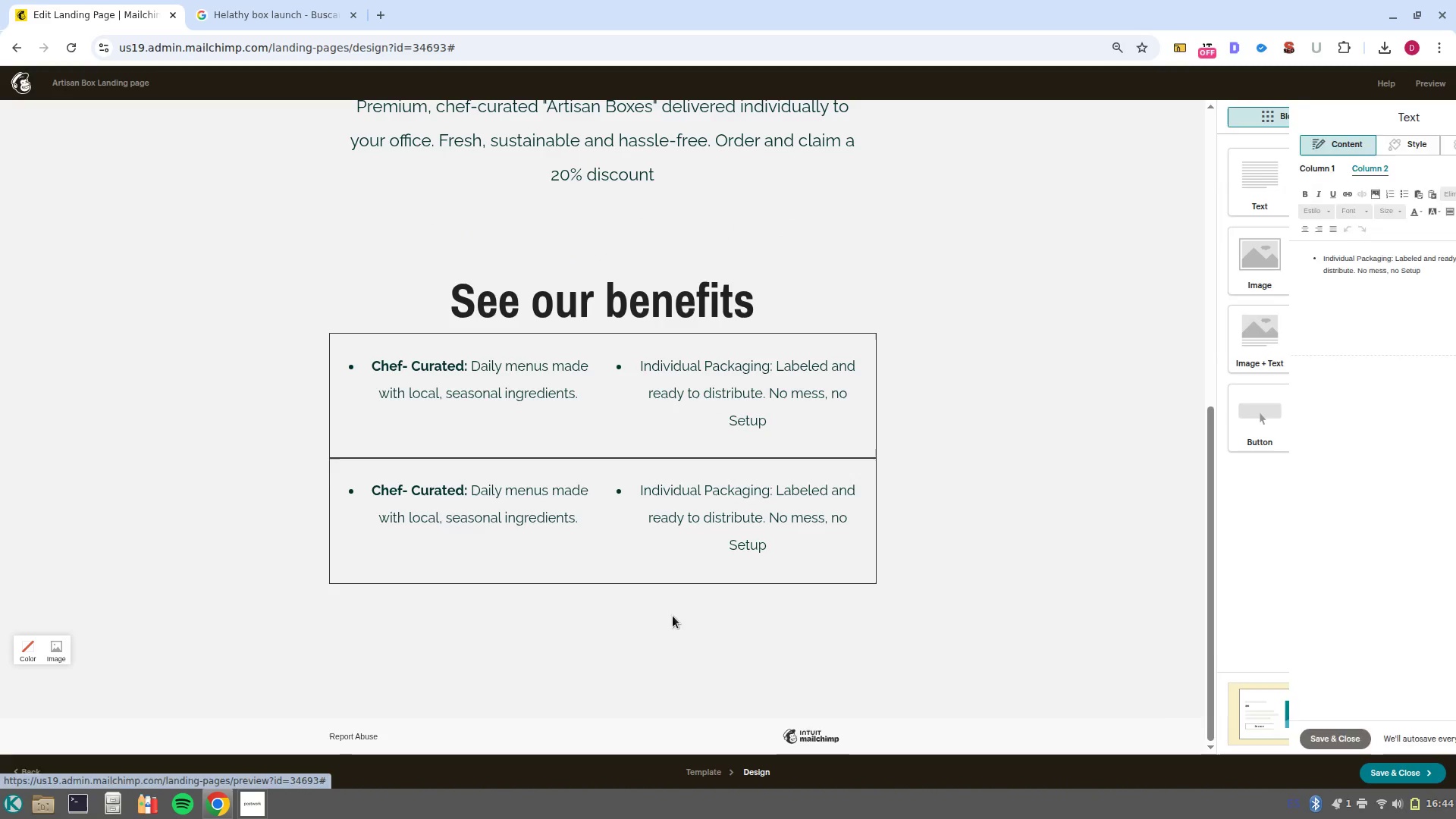 
left_click([663, 526])
 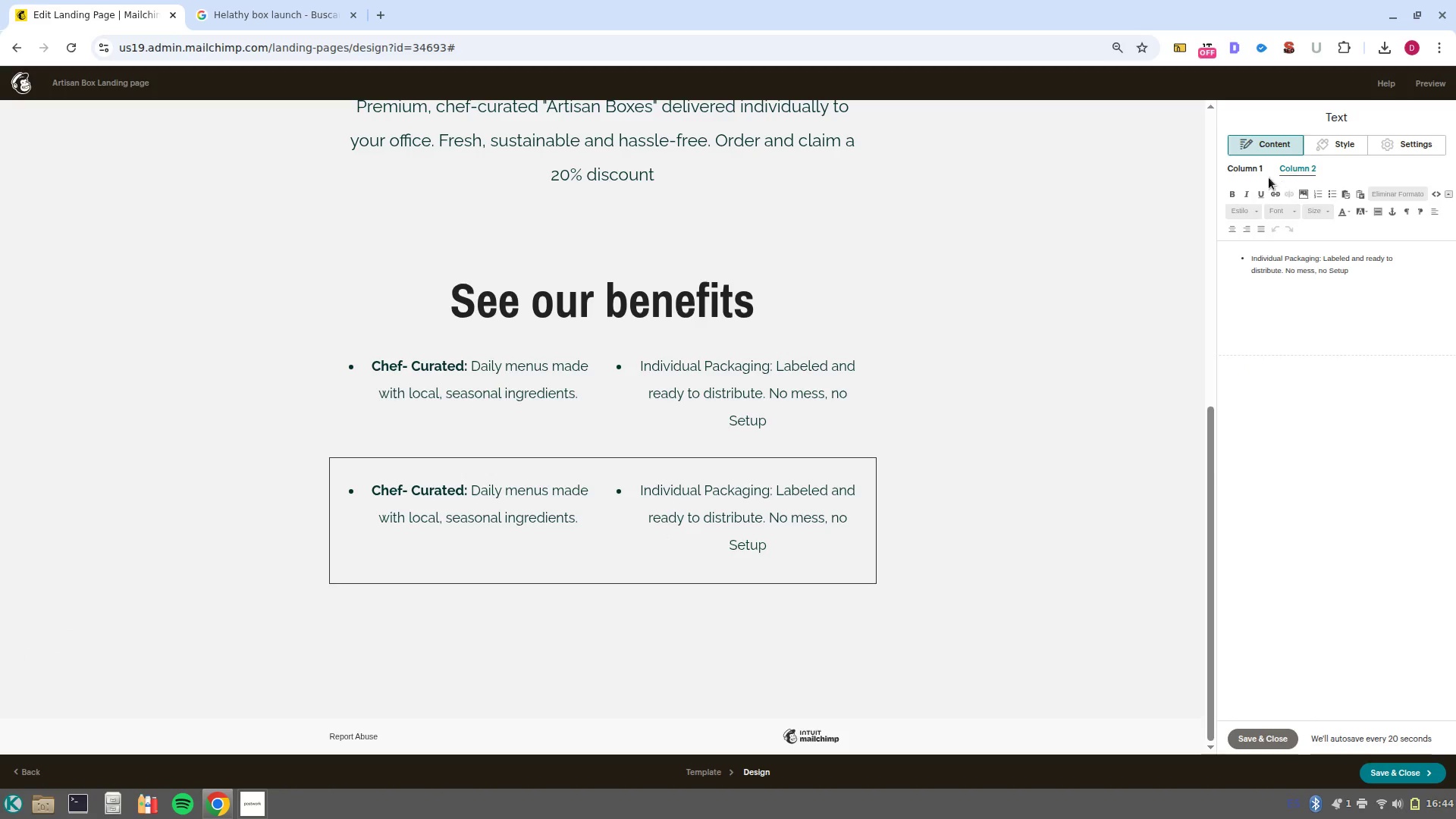 
left_click([1260, 175])
 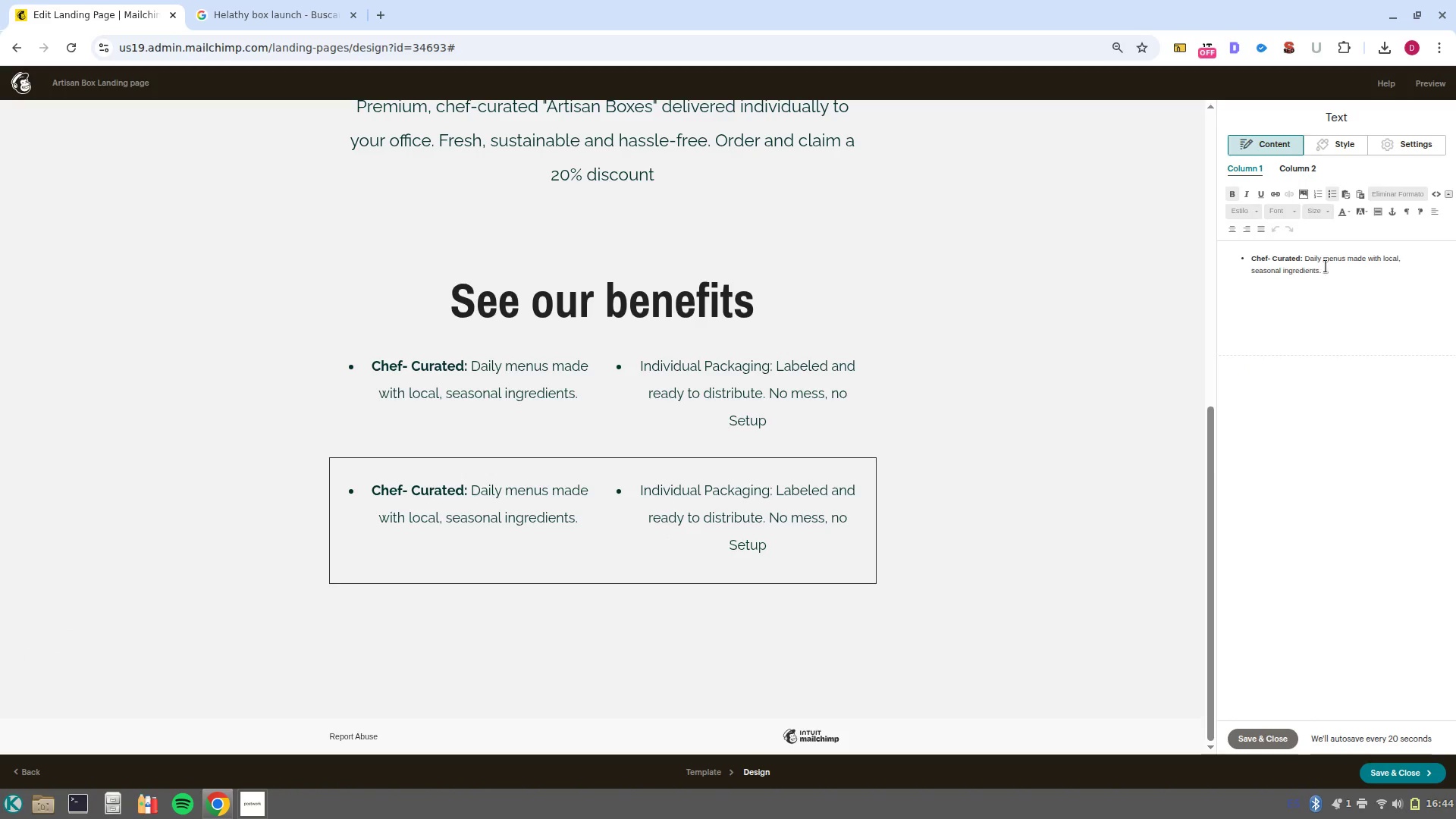 
left_click([1353, 141])
 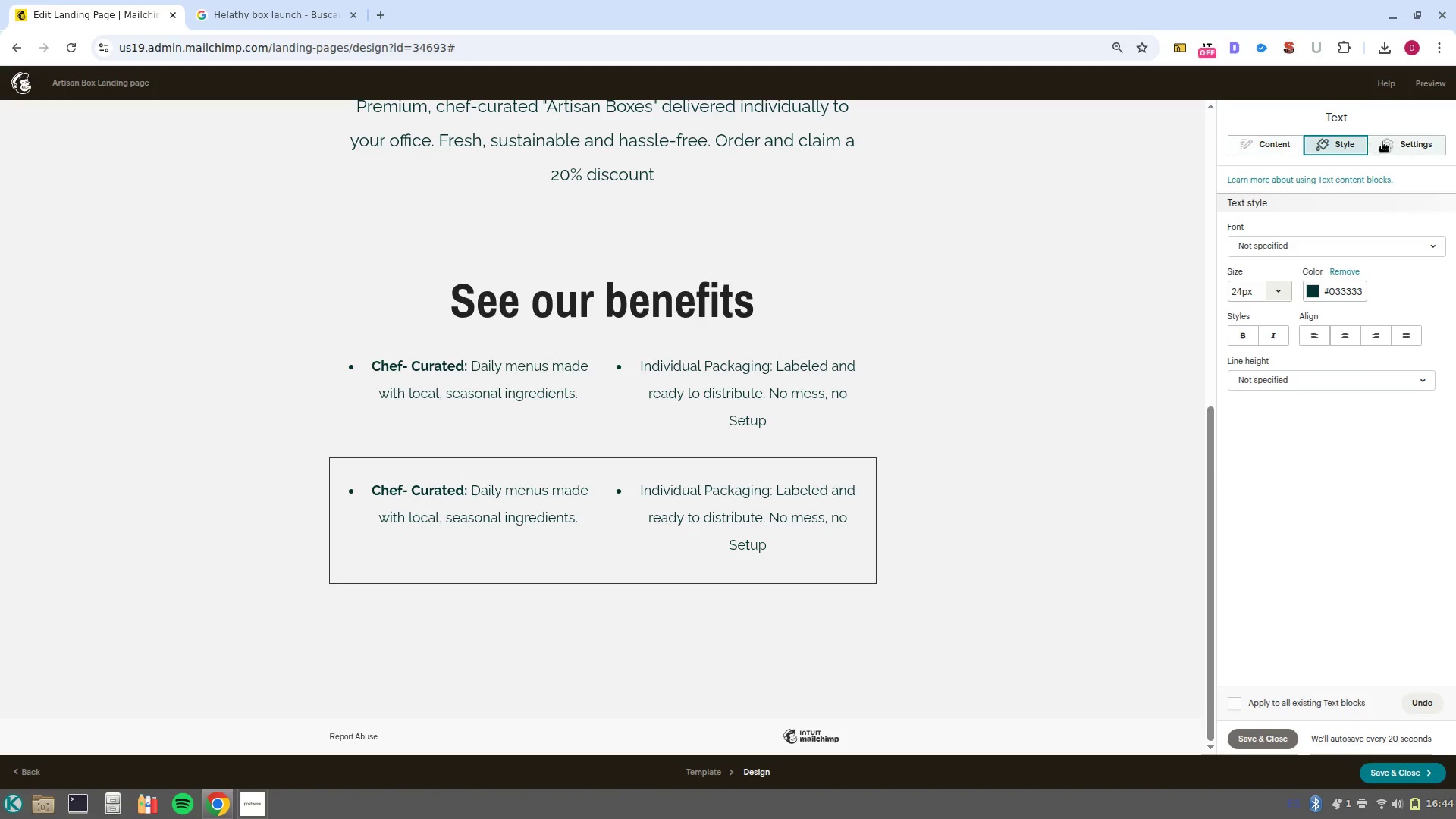 
left_click([1382, 142])
 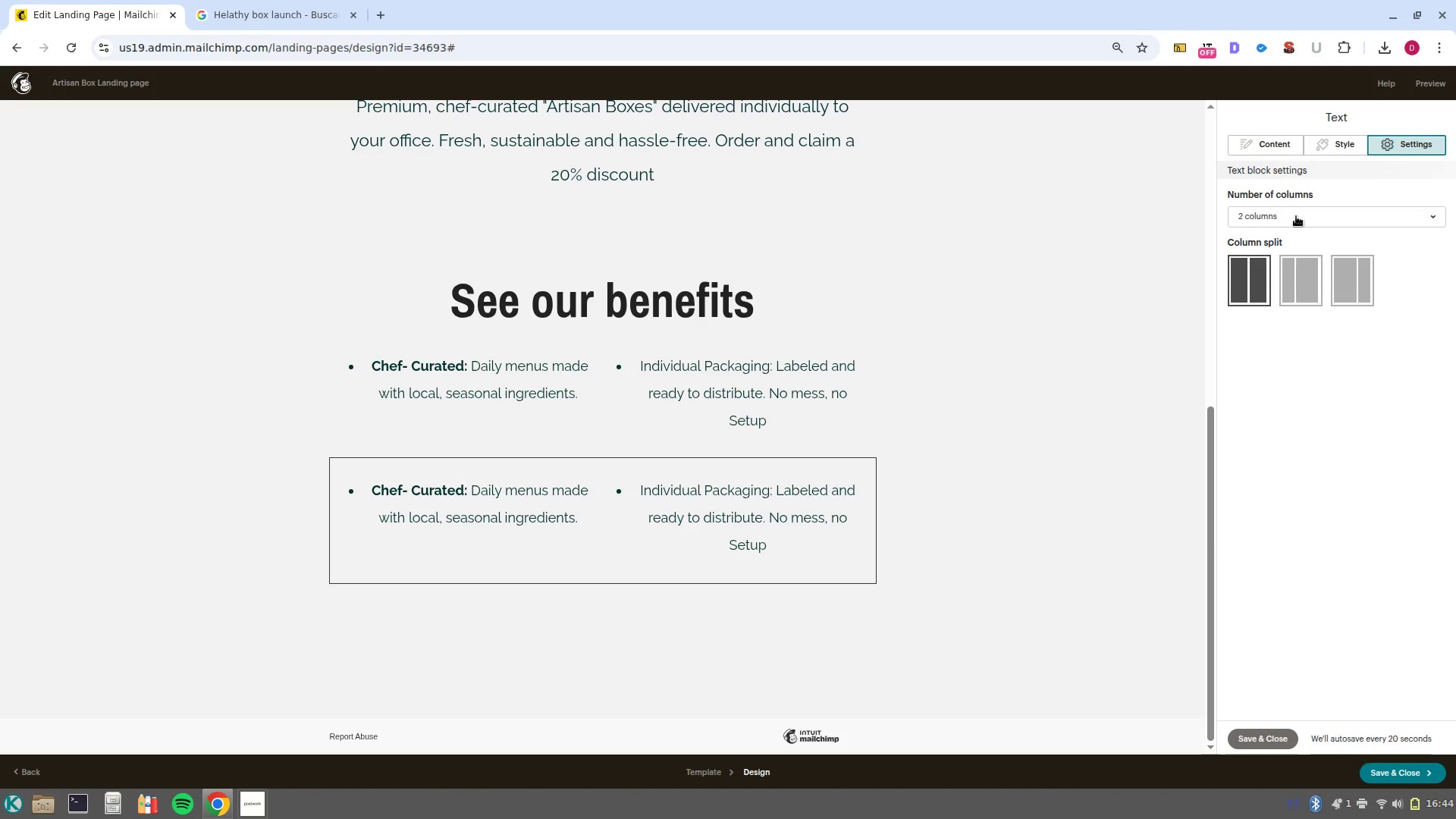 
left_click([1295, 217])
 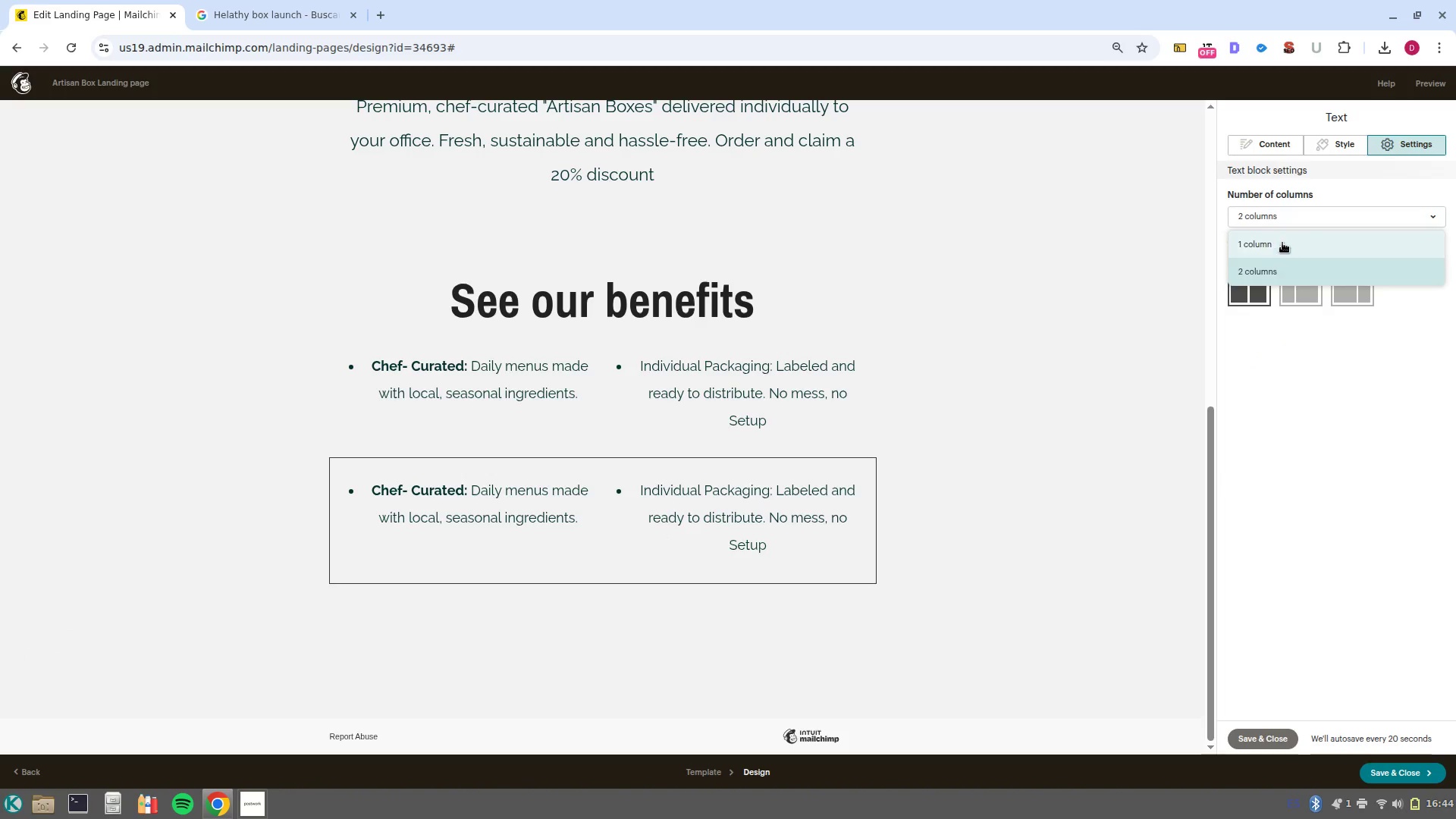 
left_click([1282, 243])
 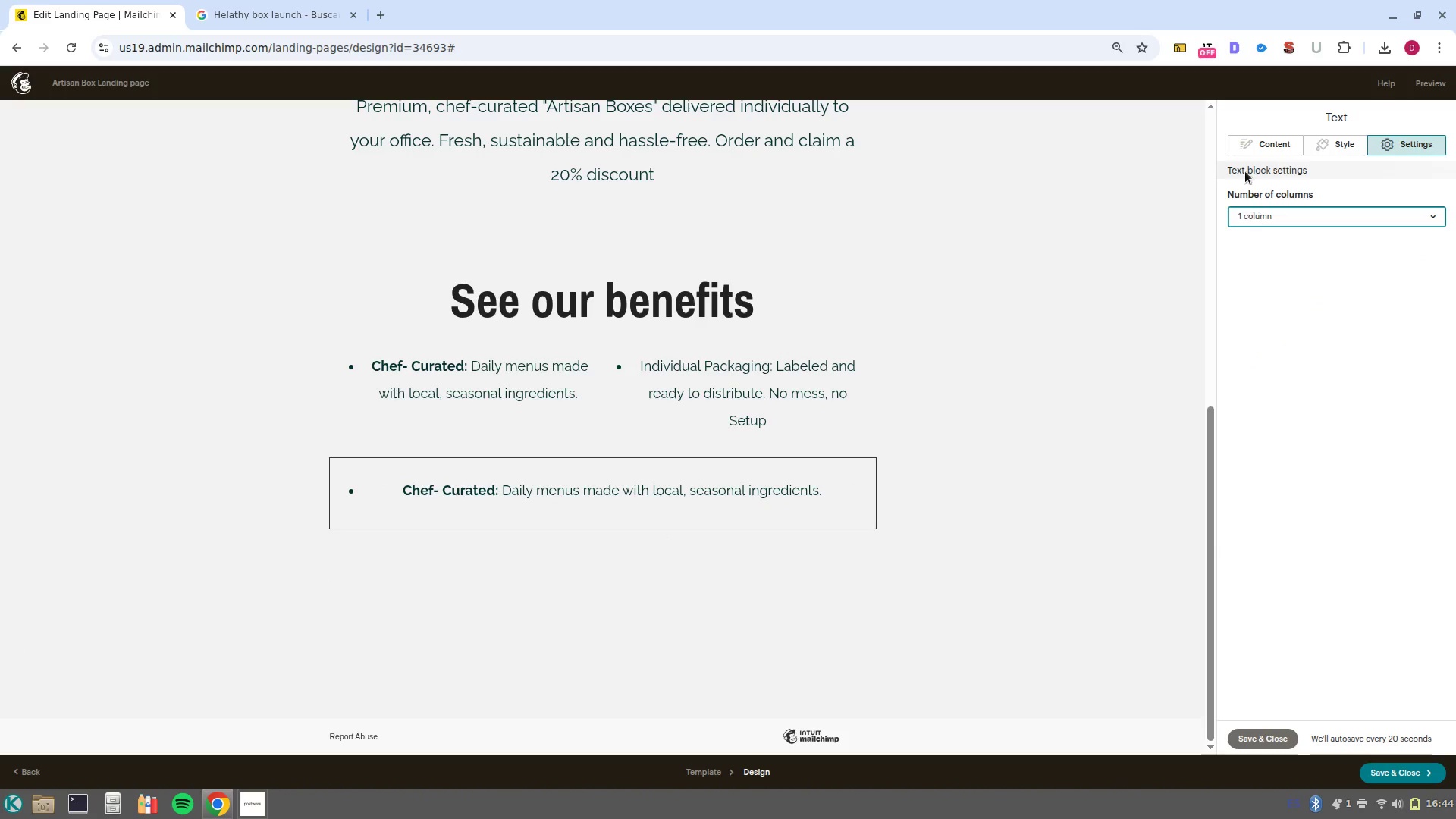 
left_click([1257, 139])
 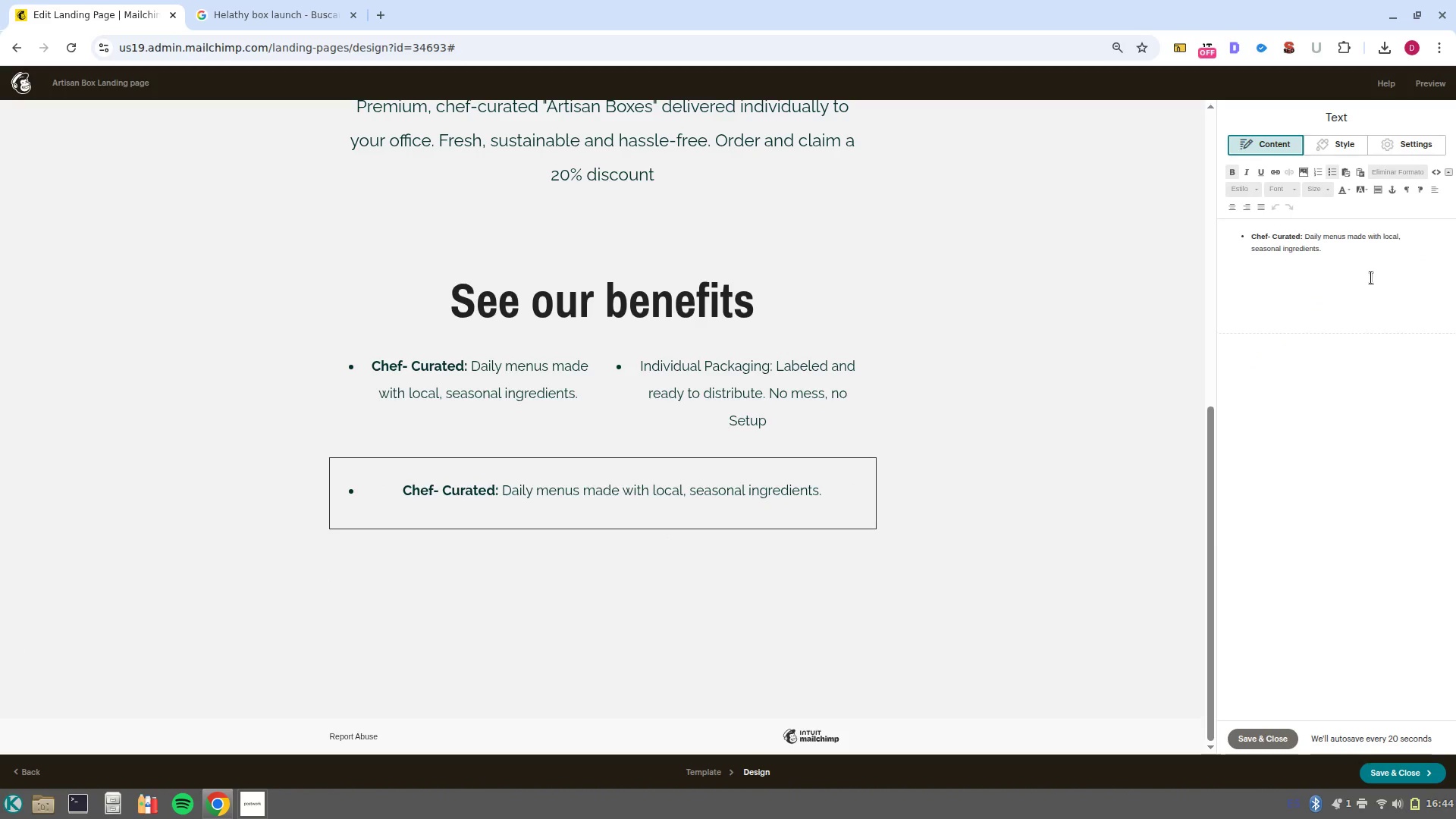 
left_click_drag(start_coordinate=[1332, 269], to_coordinate=[1247, 233])
 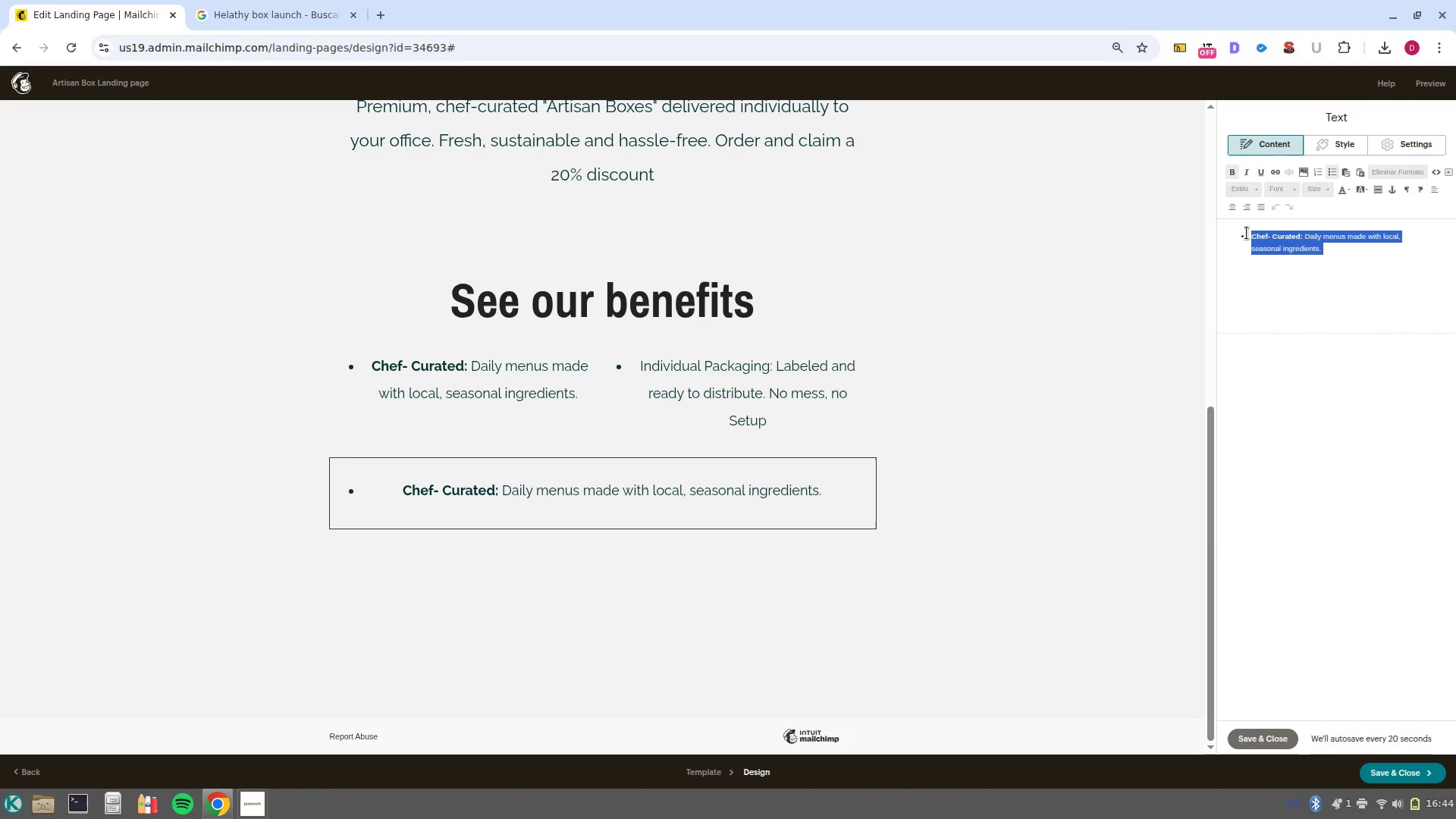 
key(Backspace)
type(100% Eco/friendly> Compostable Packing)
 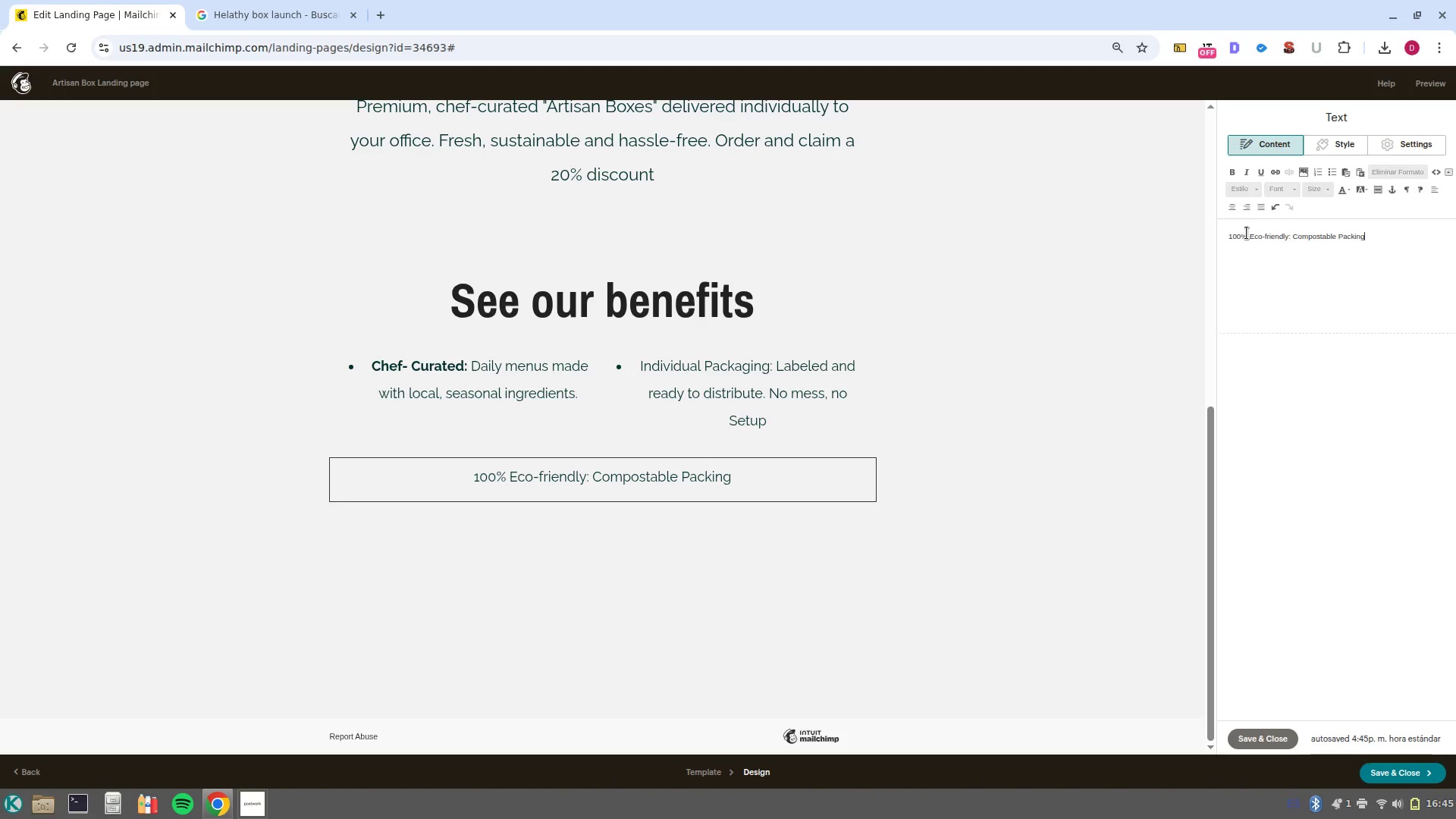 
key(Control+ArrowLeft)
 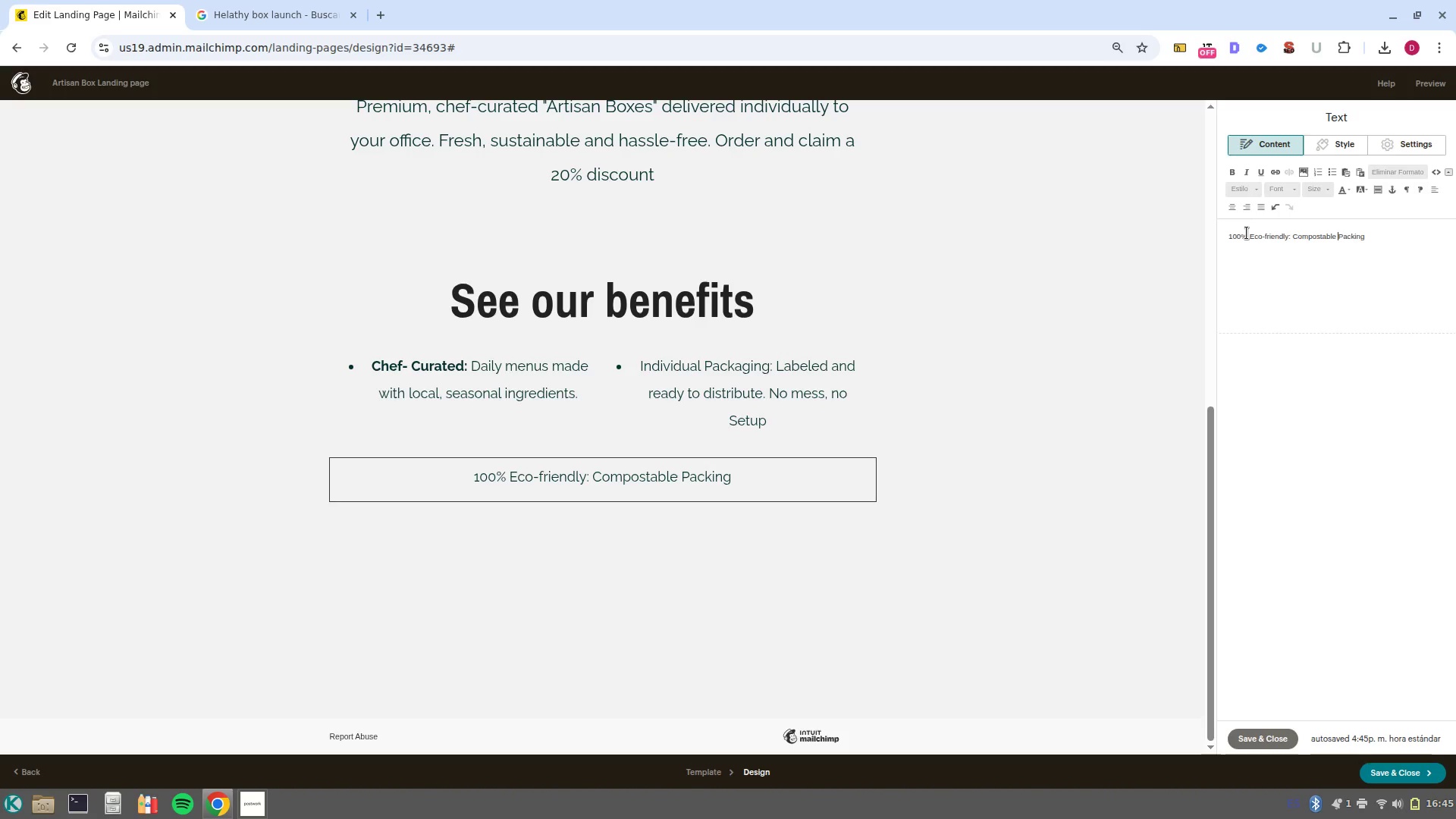 
key(ArrowRight)
 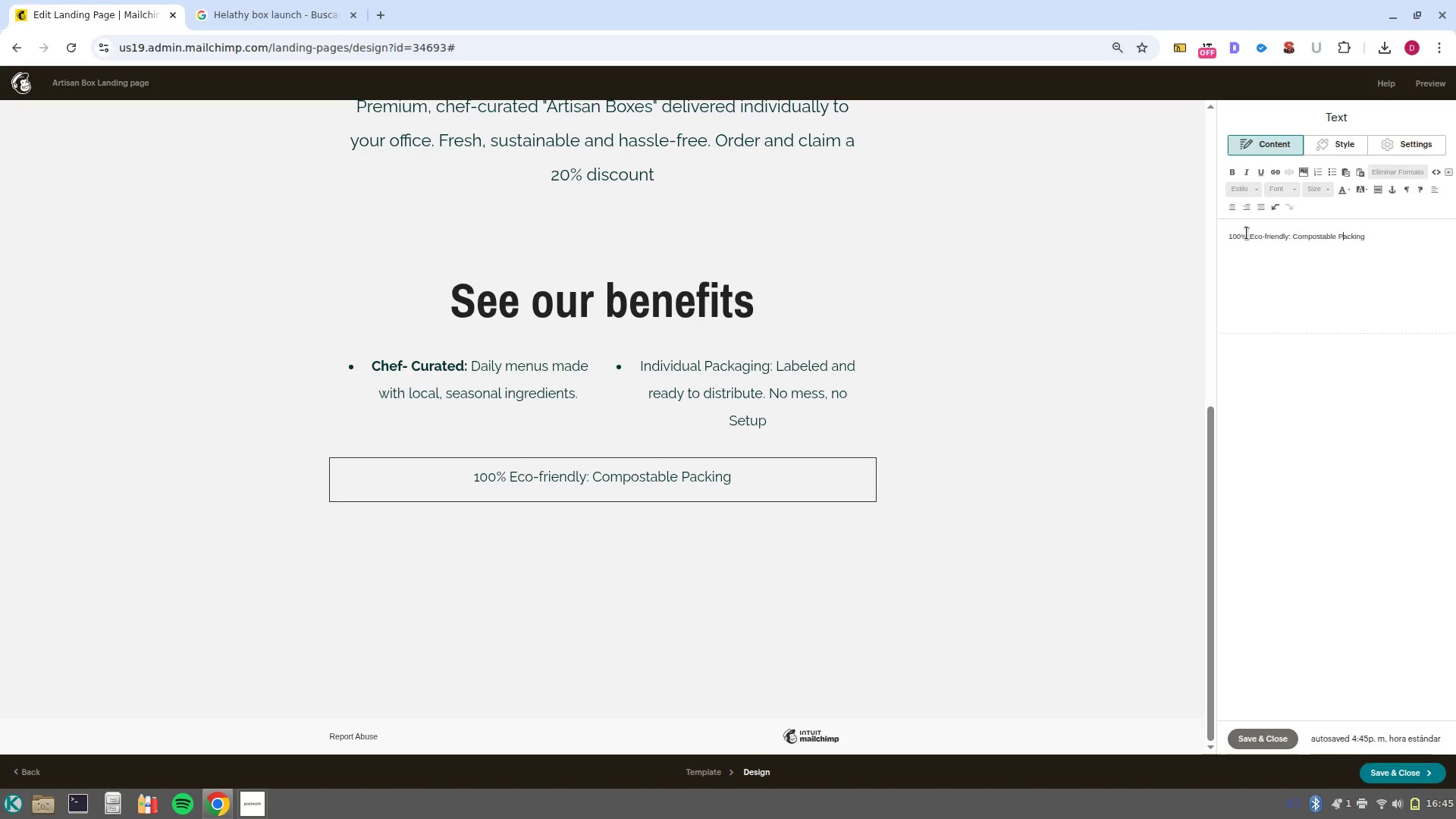 
key(Backspace)
 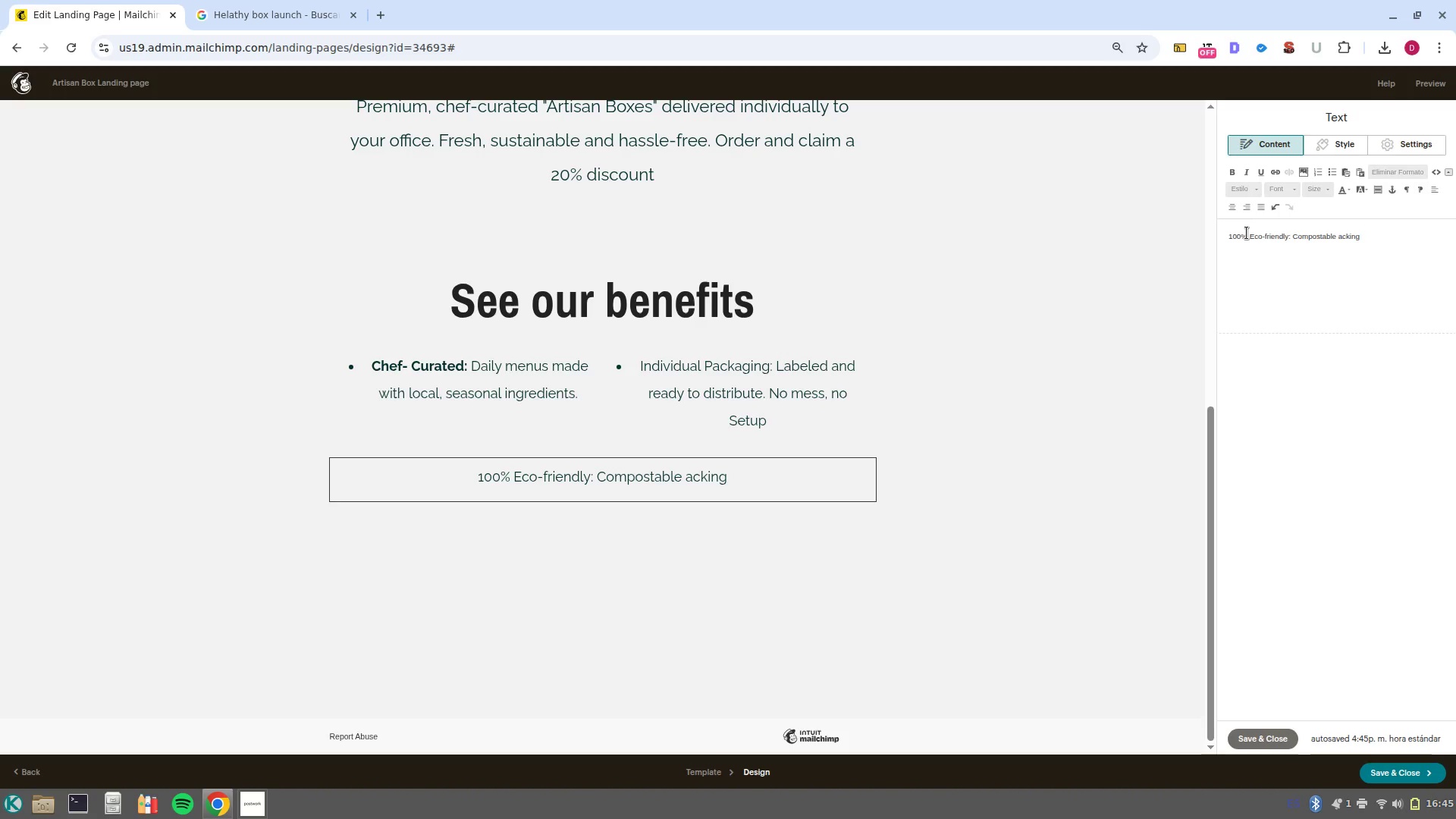 
key(P)
 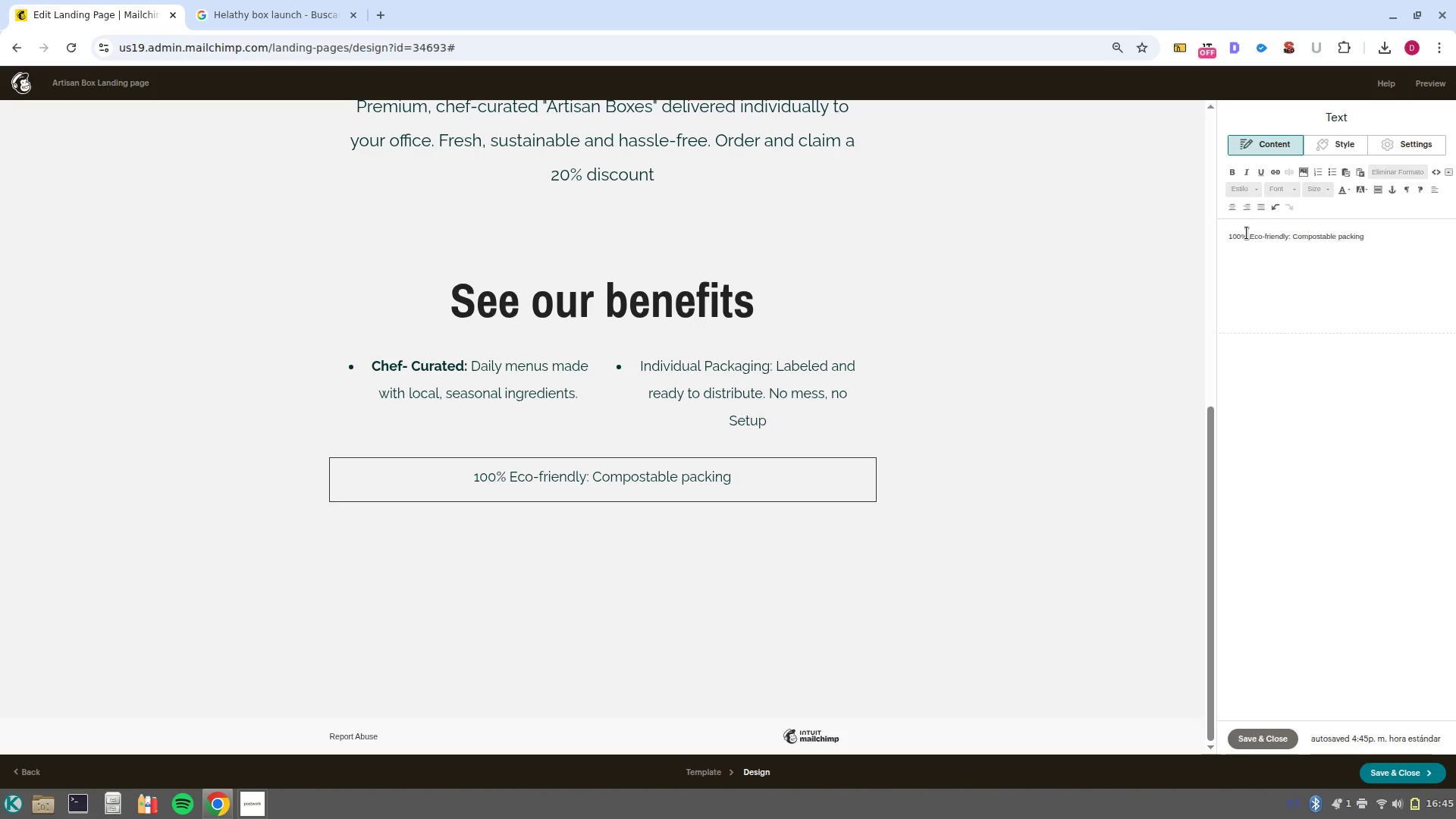 
key(Control+ArrowRight)
 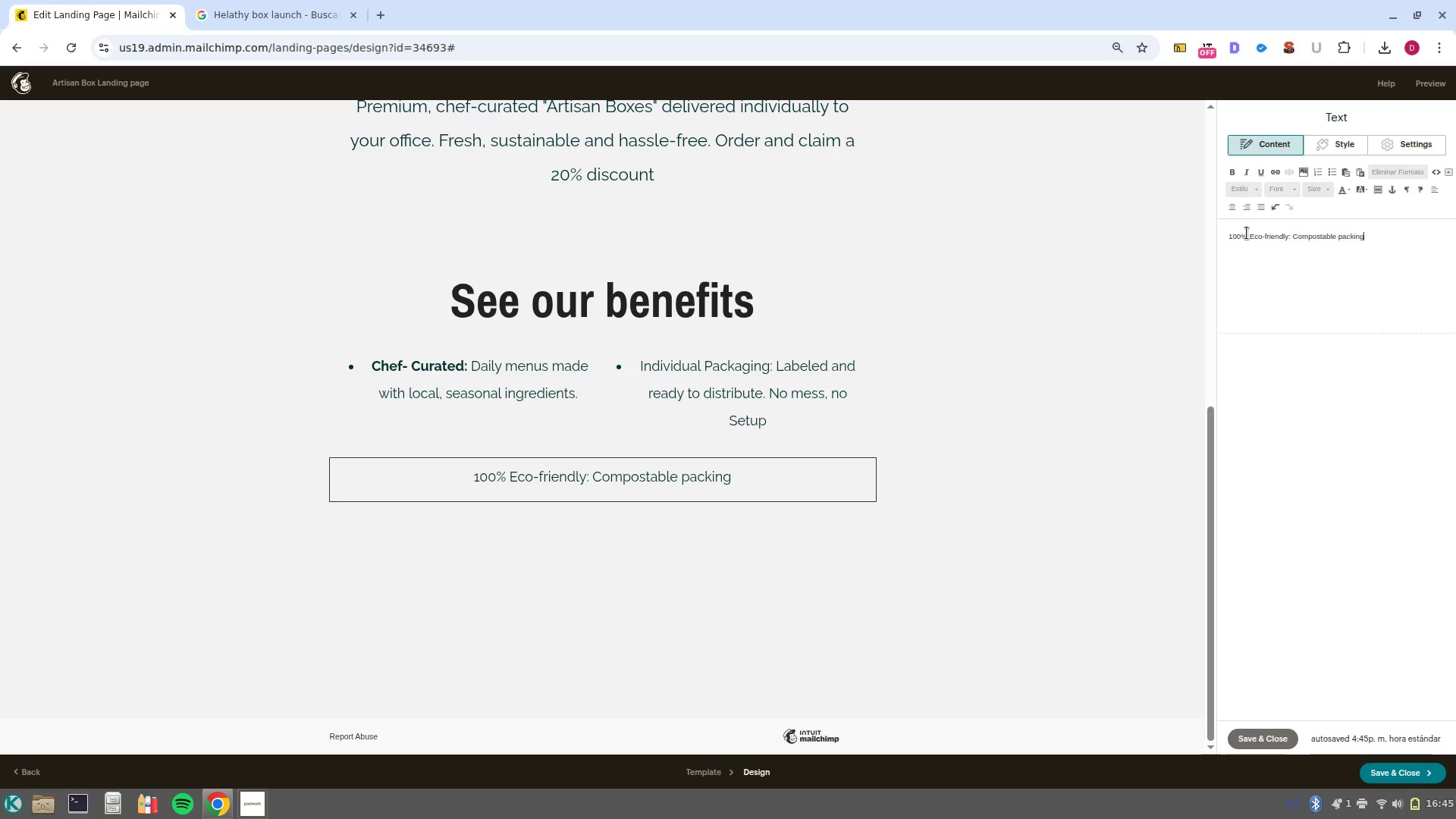 
type( for a greener workplace.)
 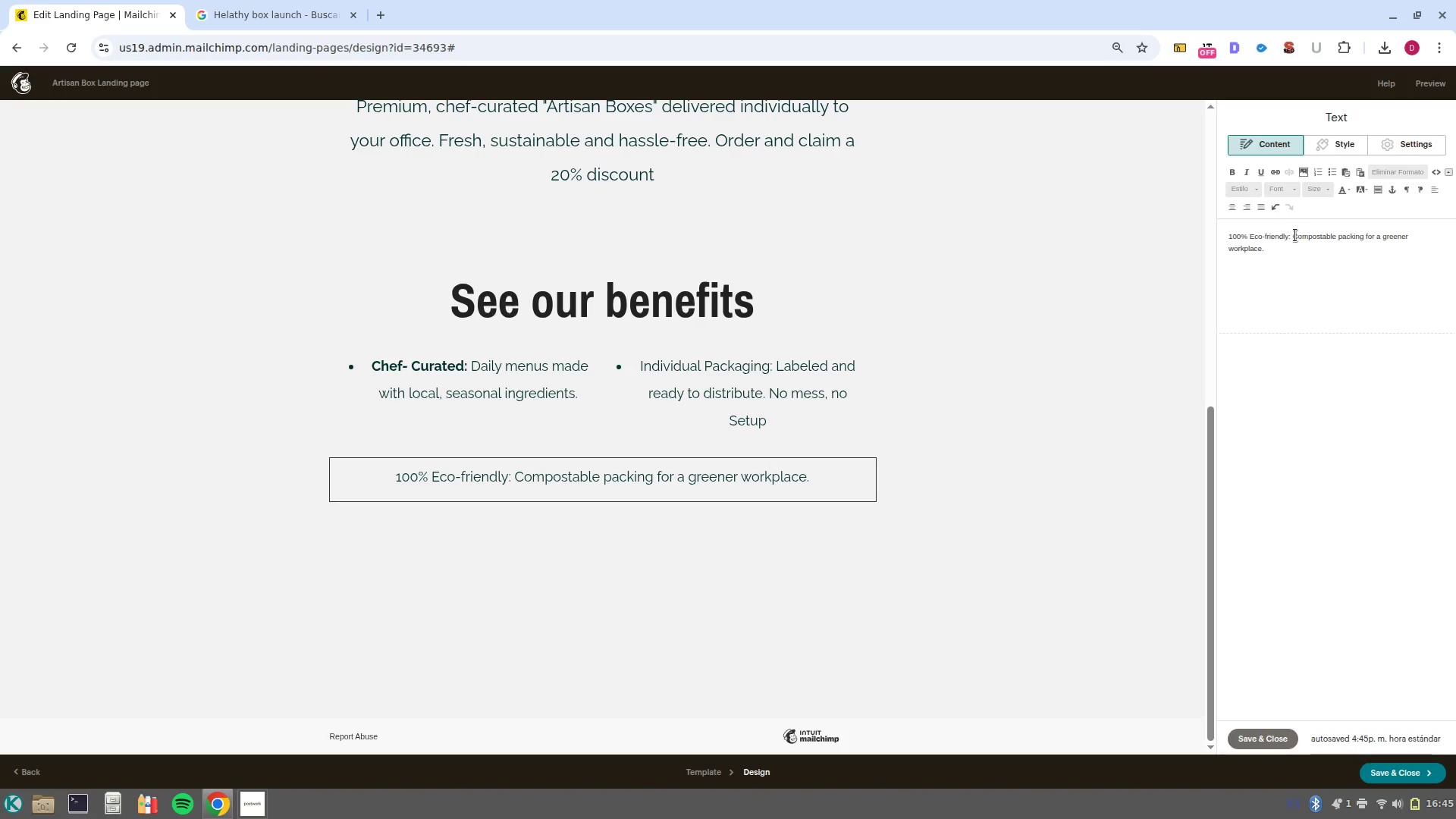 
left_click_drag(start_coordinate=[1293, 235], to_coordinate=[1219, 237])
 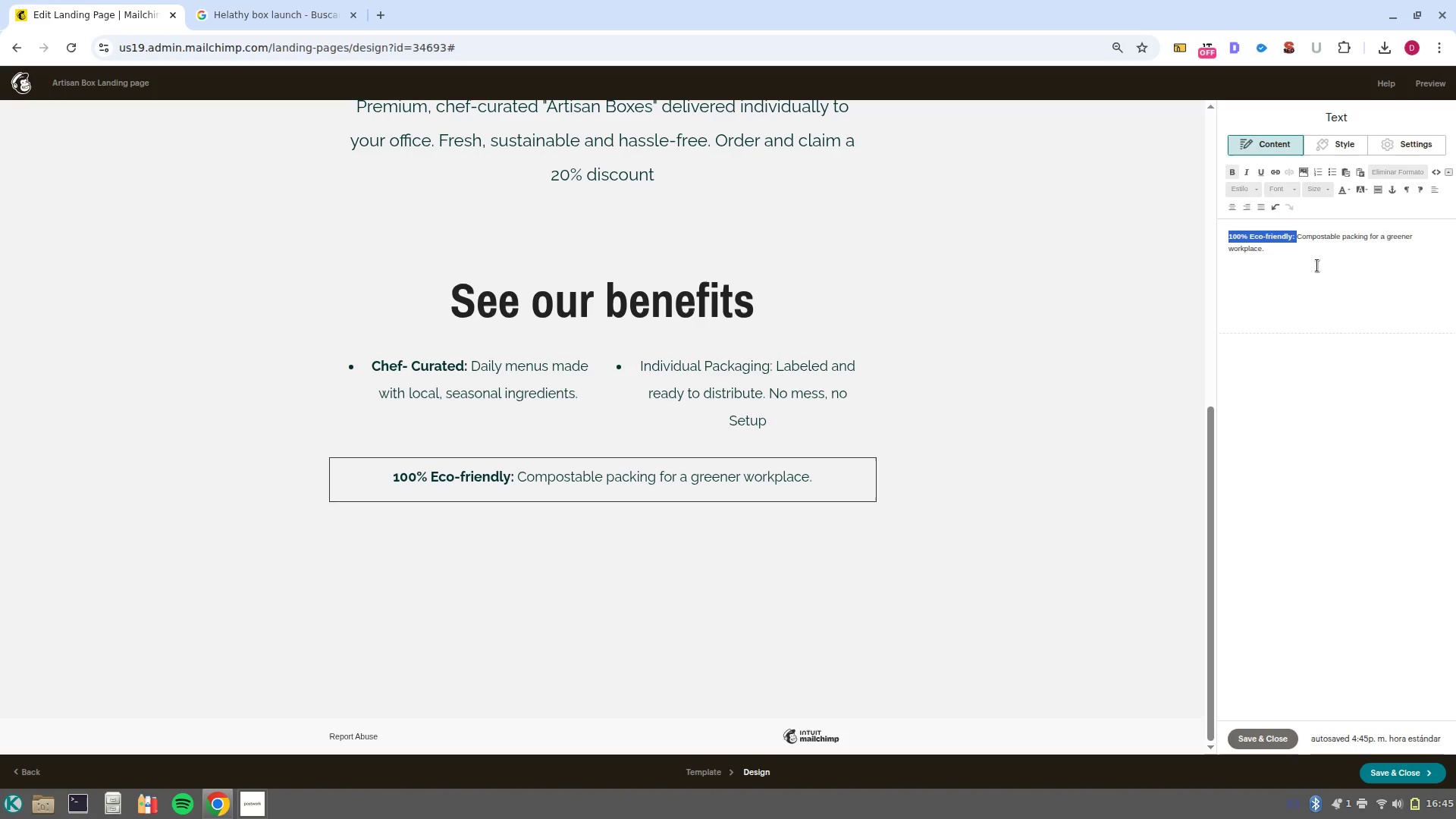 
key(Control+B)
 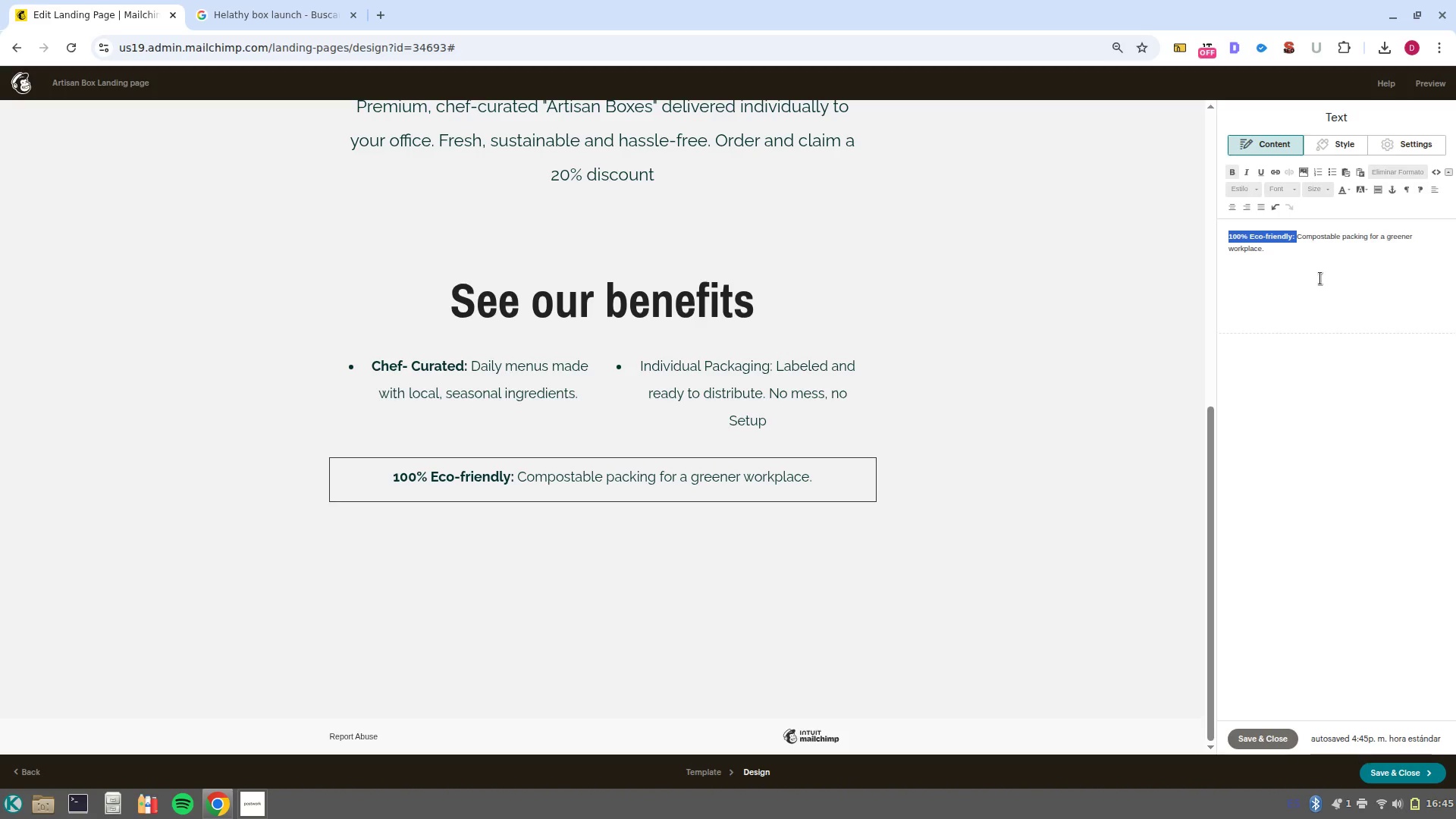 
left_click([1320, 278])
 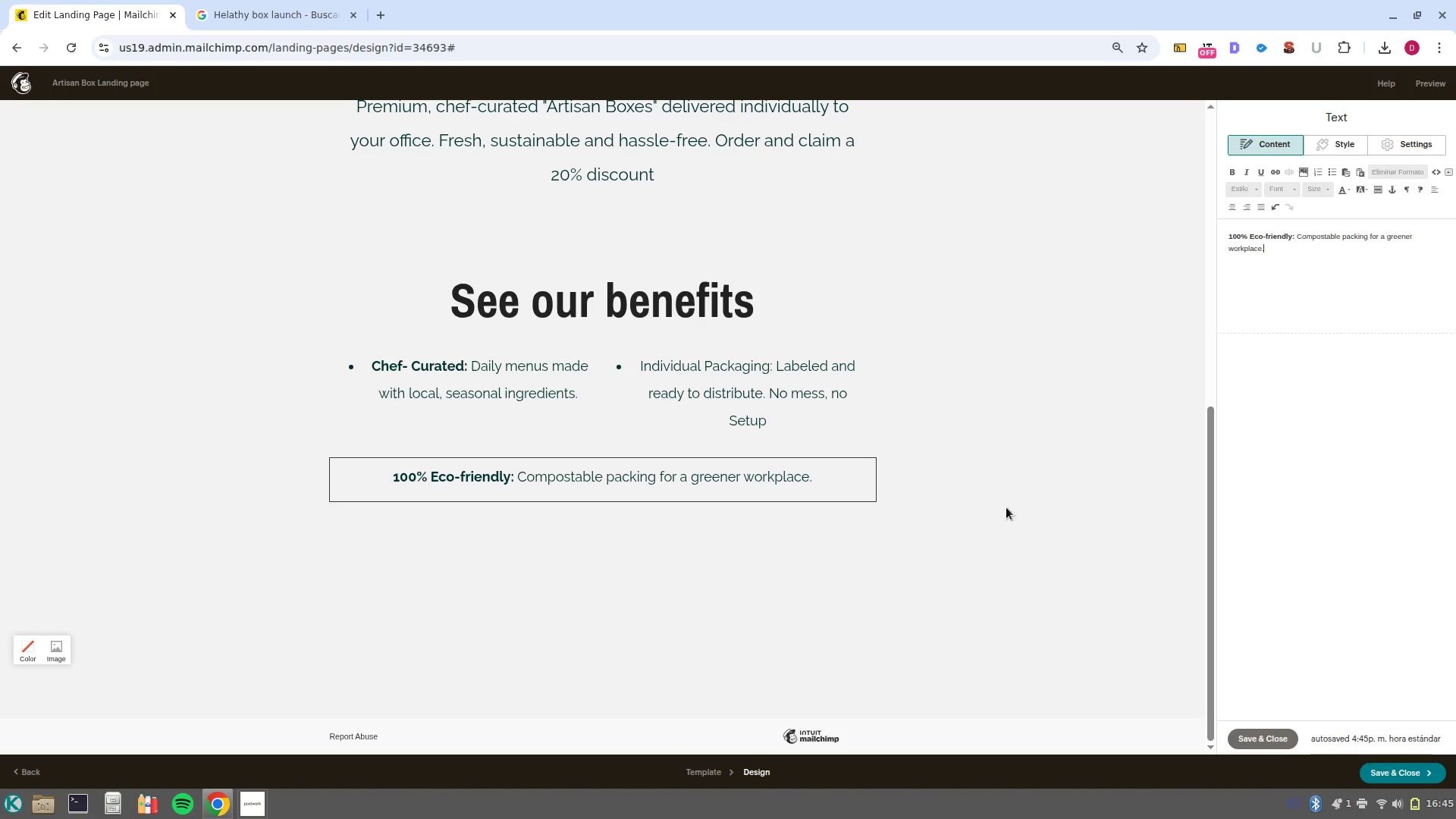 
scroll: coordinate [975, 516], scroll_direction: up, amount: 2.0
 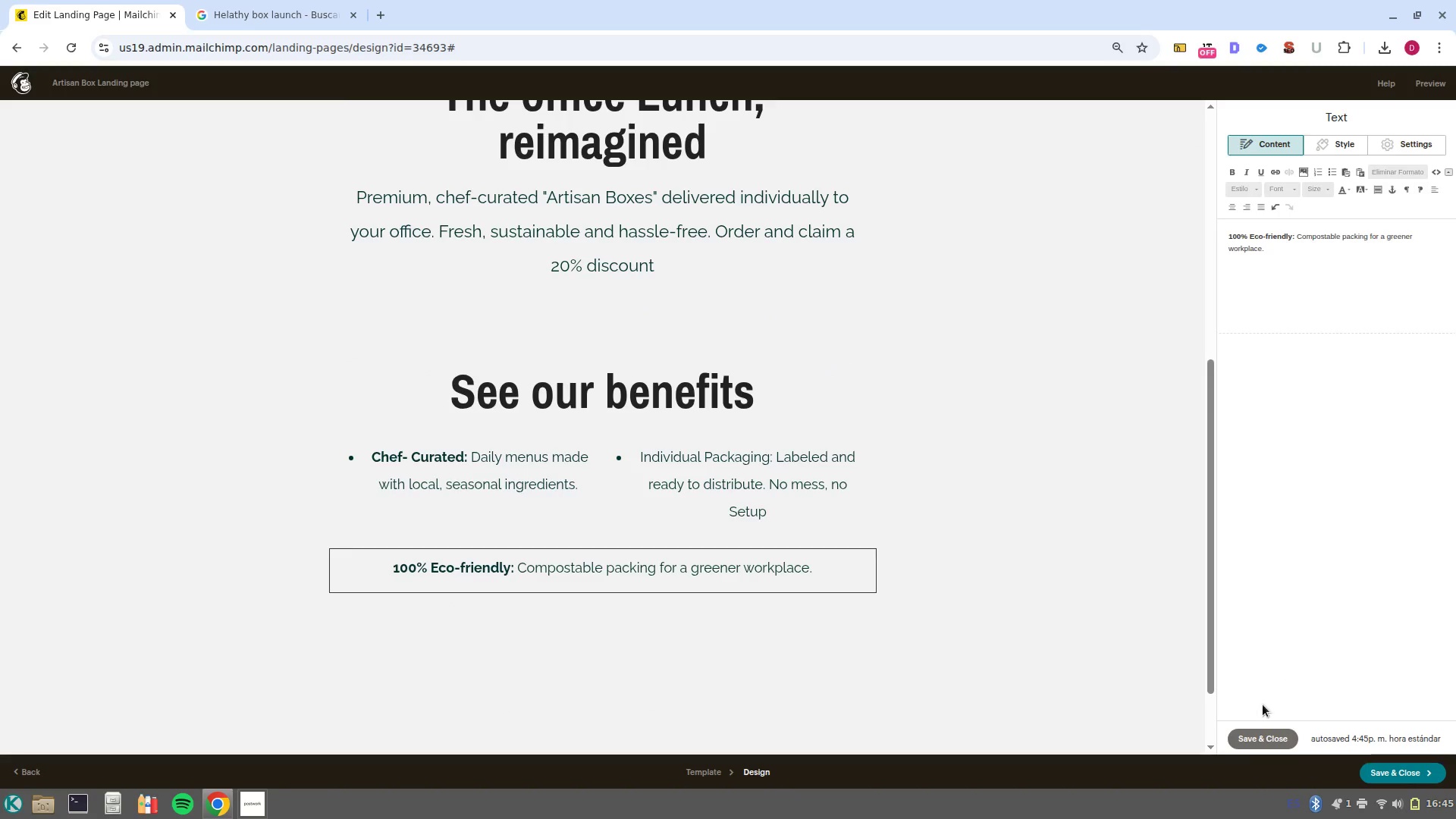 
left_click([1247, 749])
 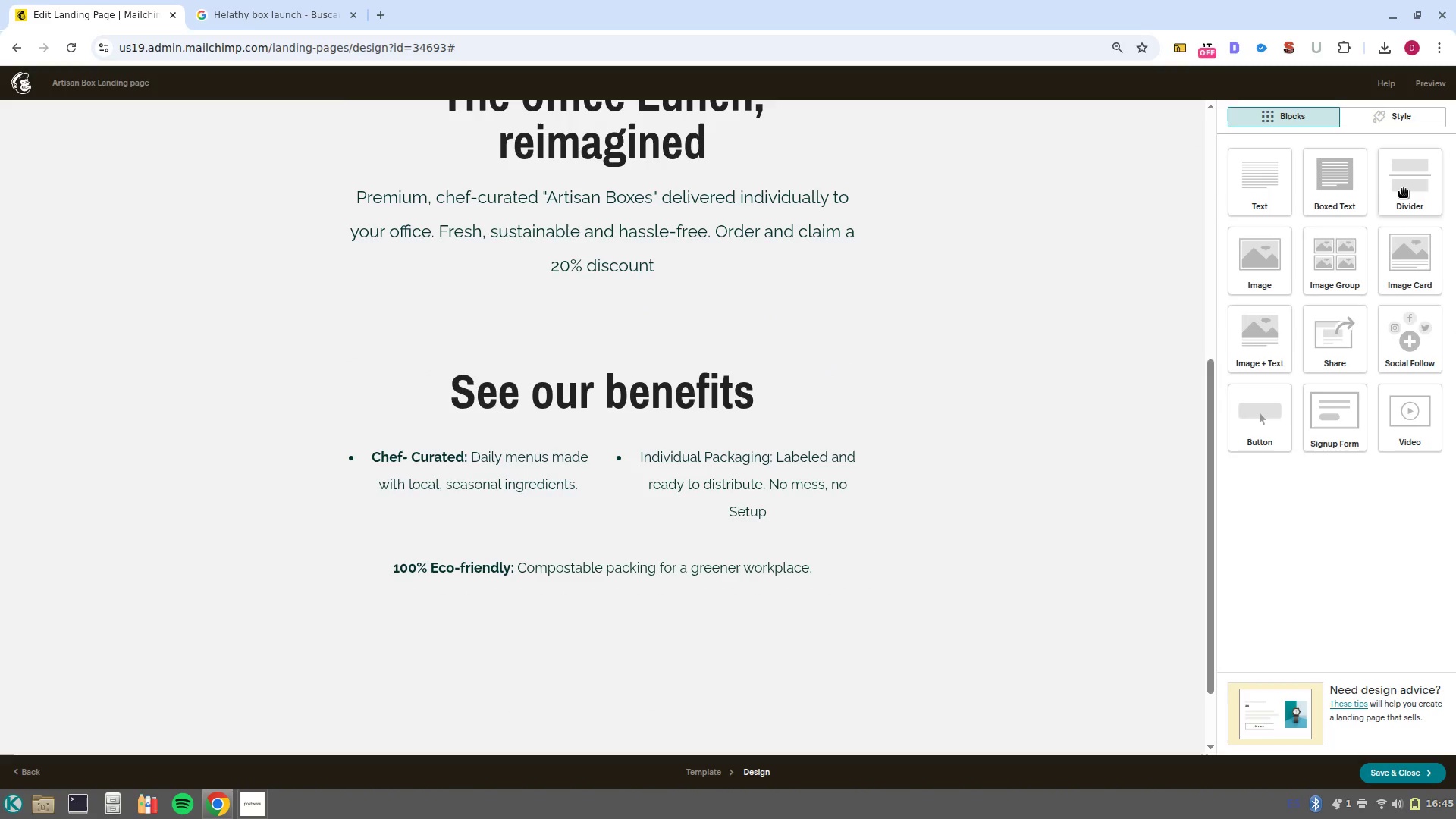 
left_click_drag(start_coordinate=[1412, 179], to_coordinate=[698, 553])
 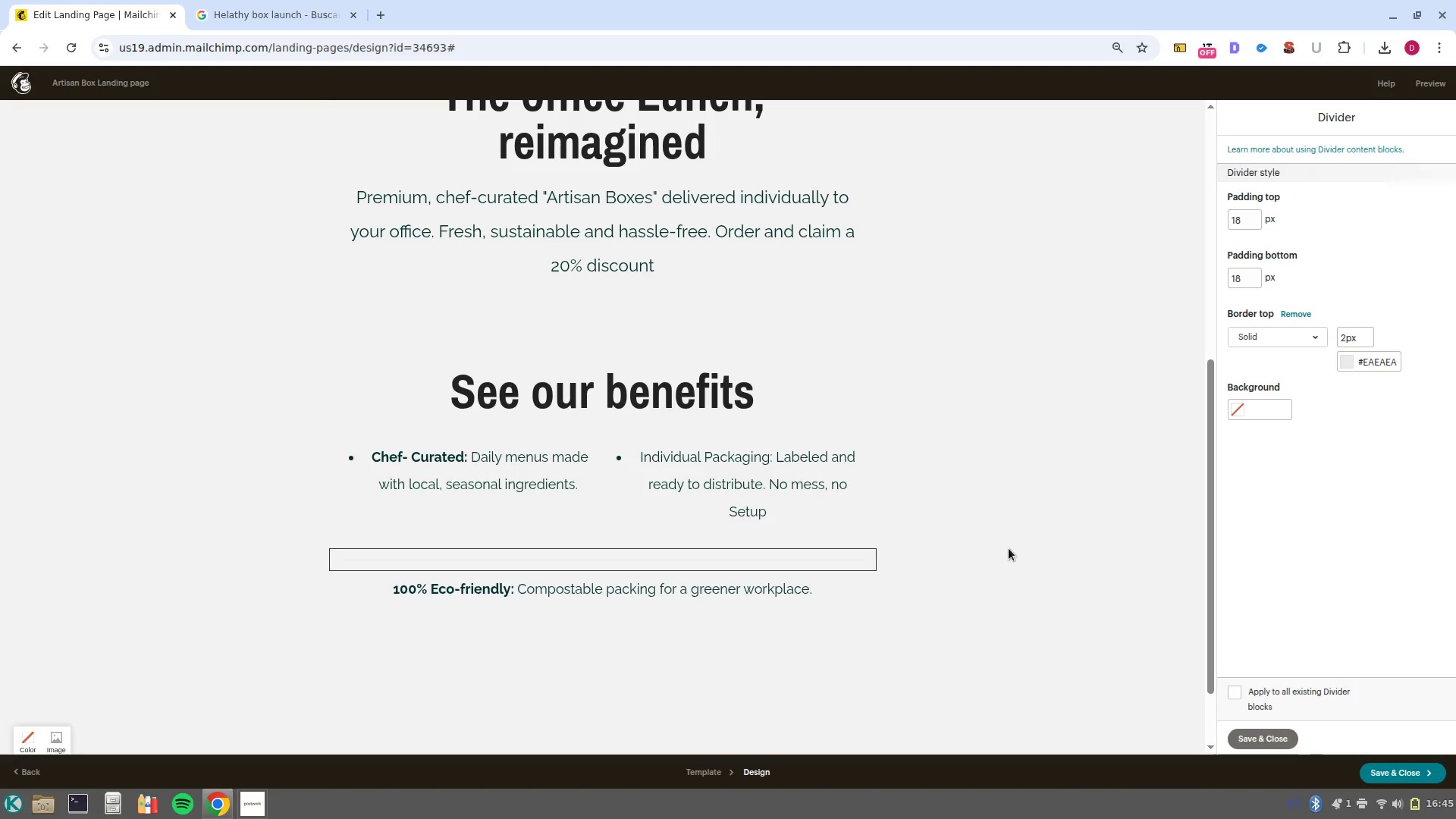 
key(Control+ControlLeft)
 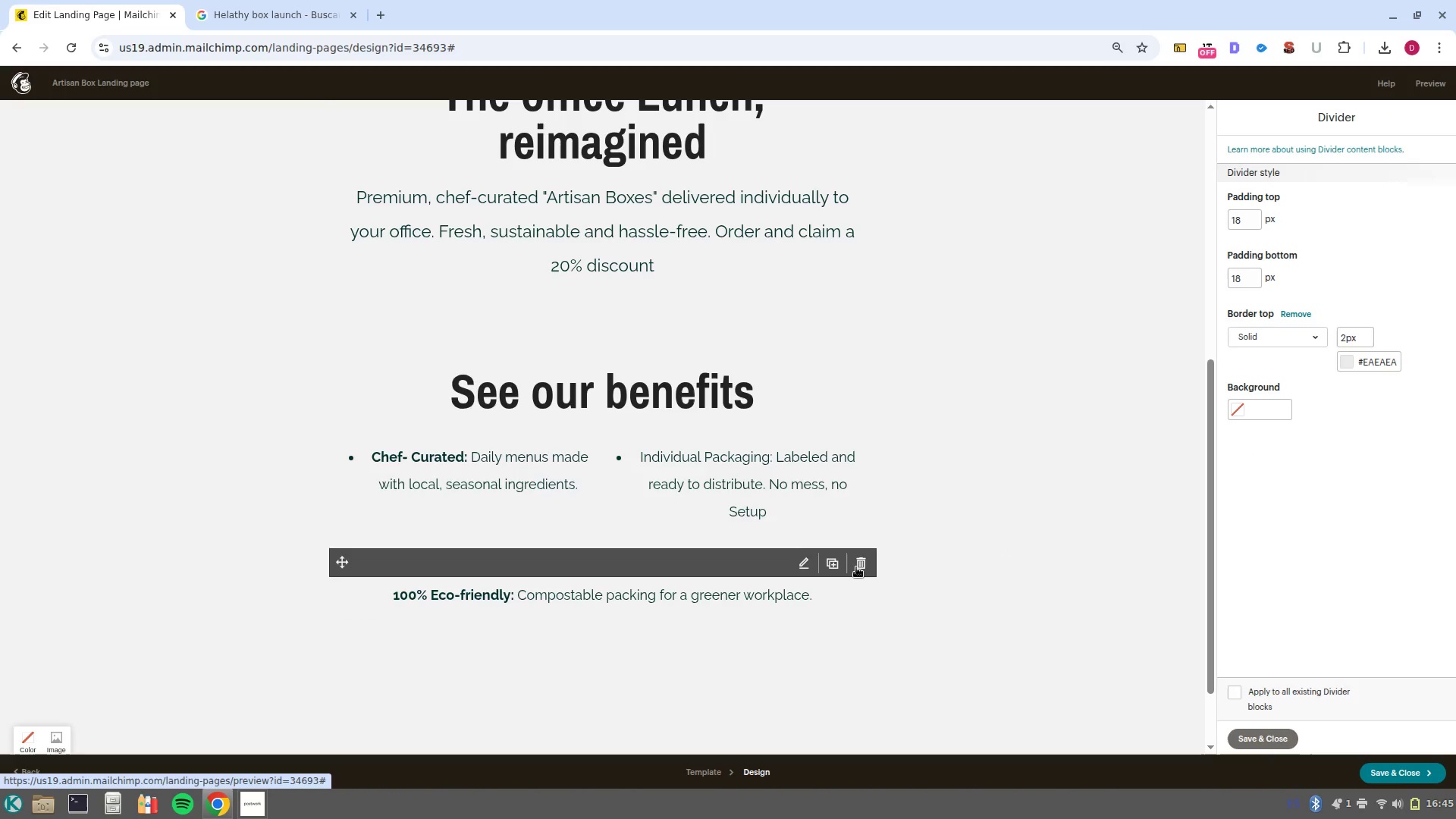 
left_click([864, 569])
 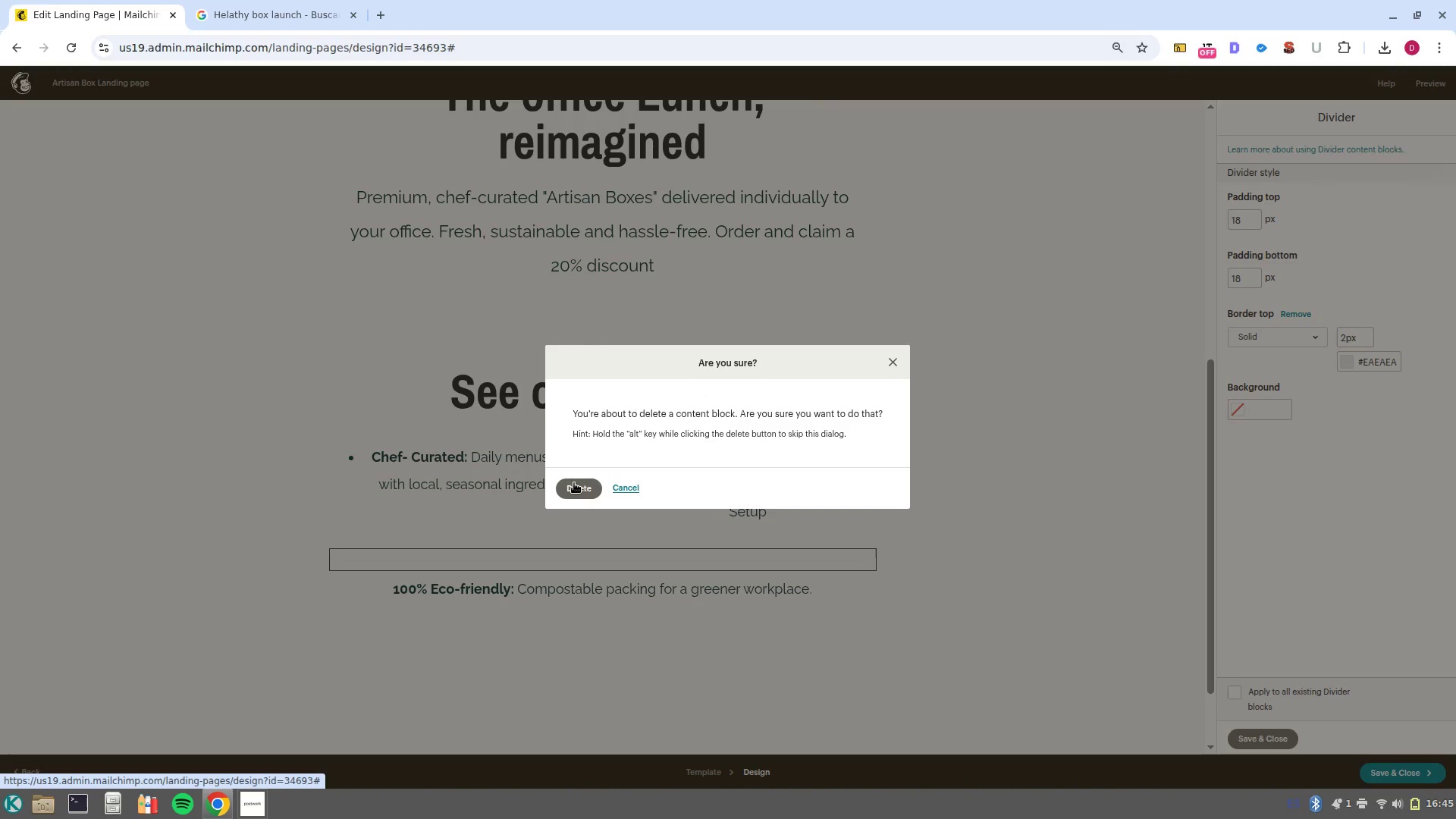 
left_click([574, 493])
 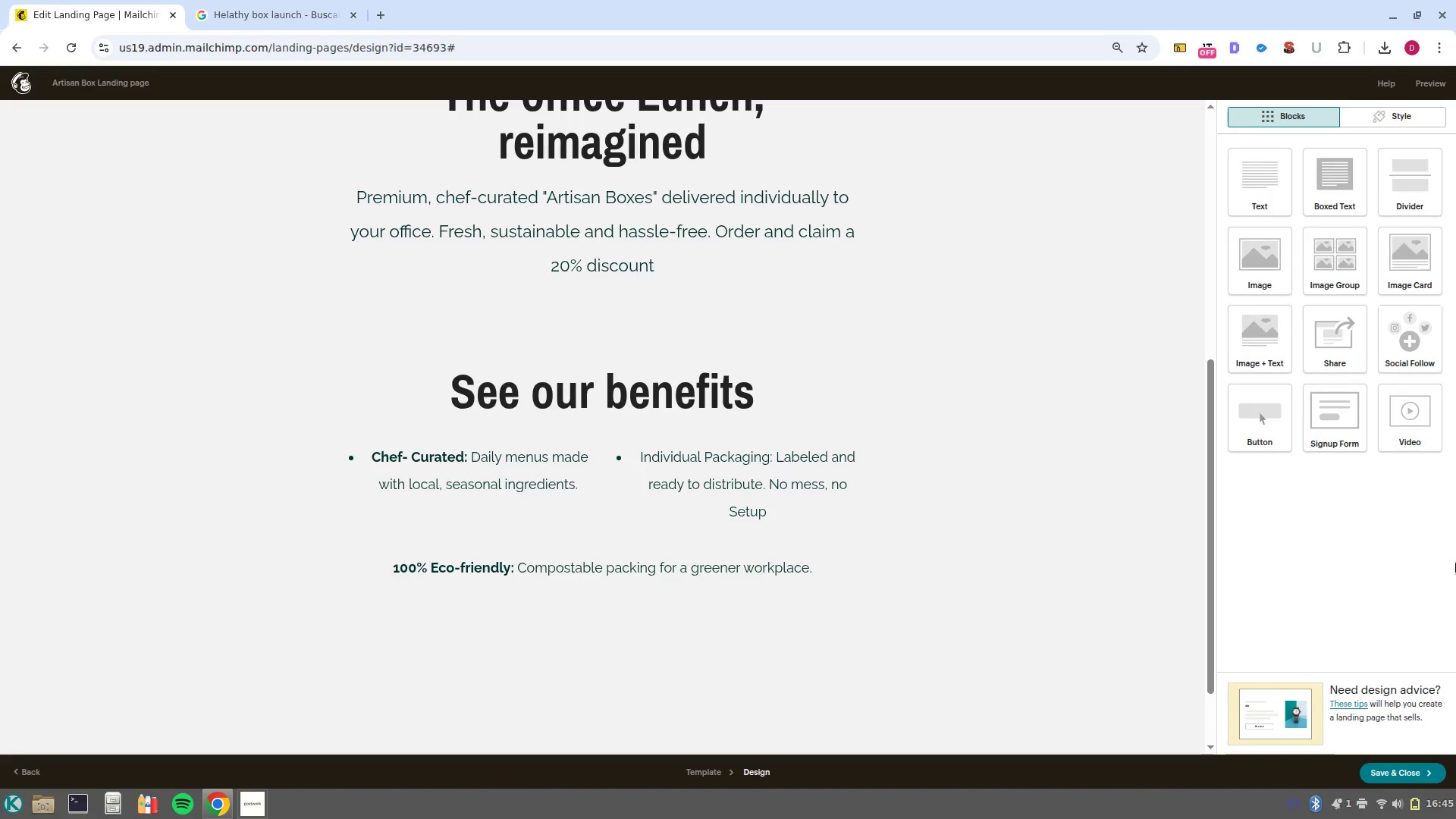 
wait(6.88)
 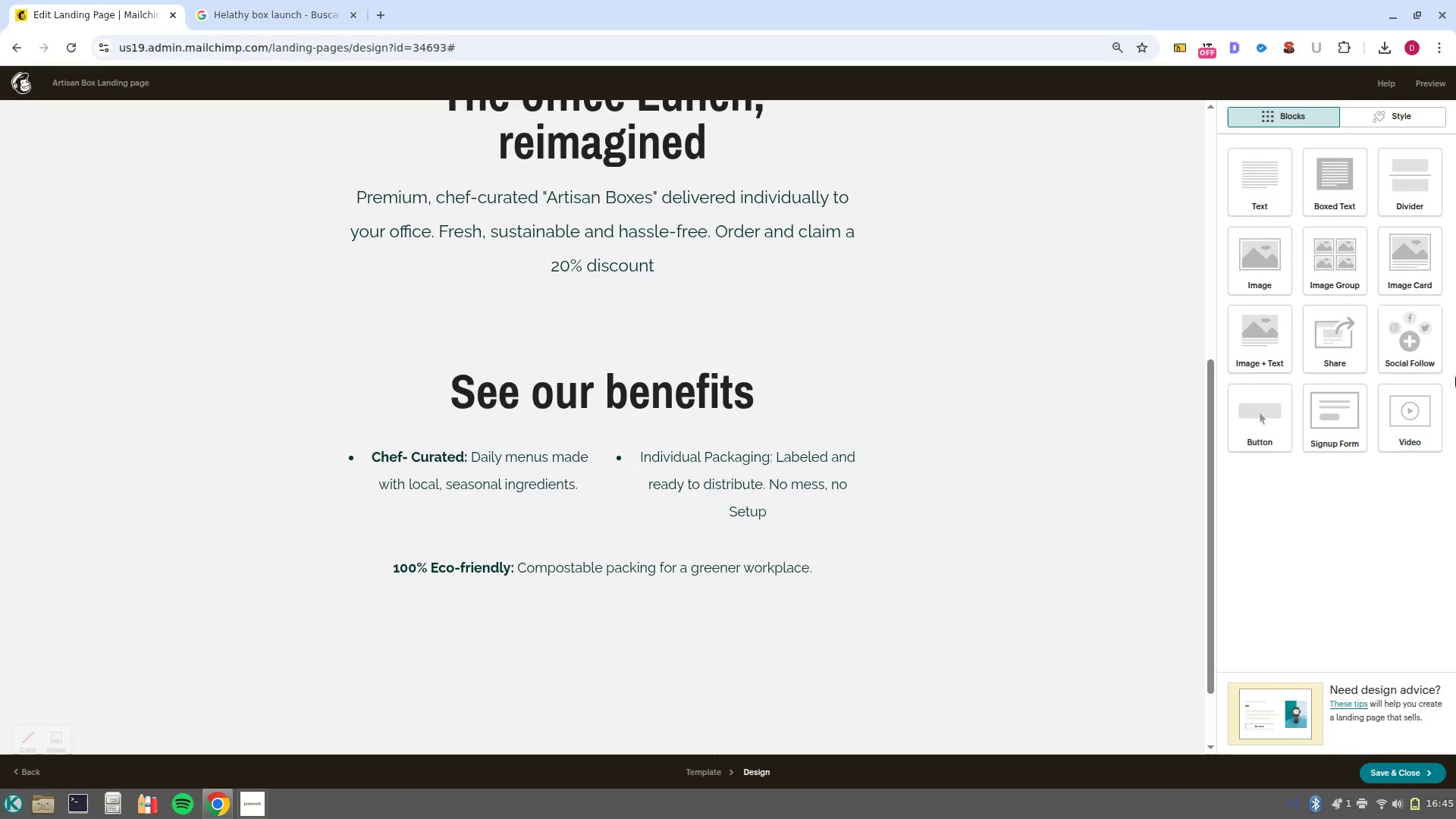 
scroll: coordinate [842, 486], scroll_direction: up, amount: 4.0
 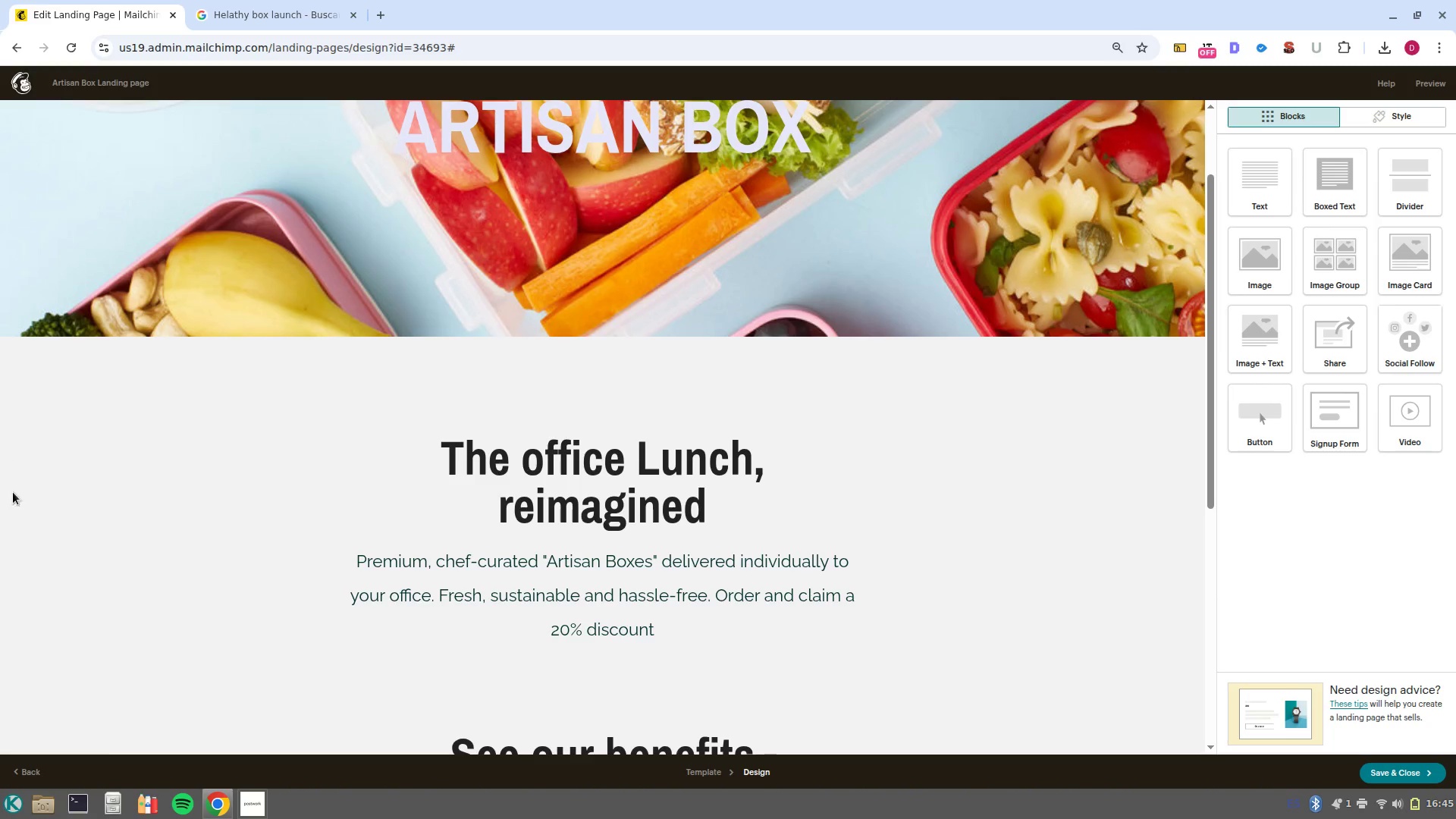 
scroll: coordinate [821, 643], scroll_direction: down, amount: 5.0
 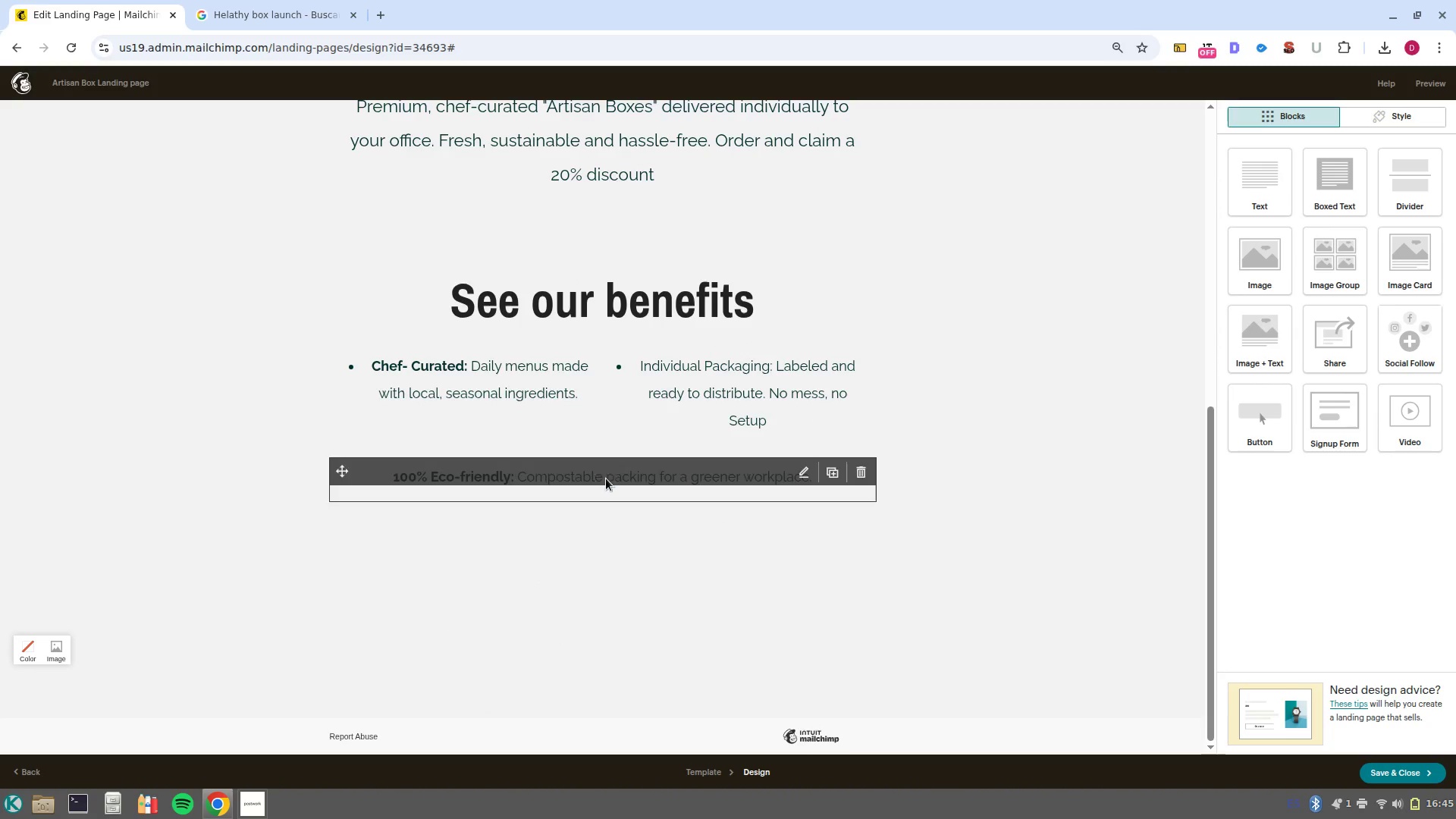 
left_click([726, 352])
 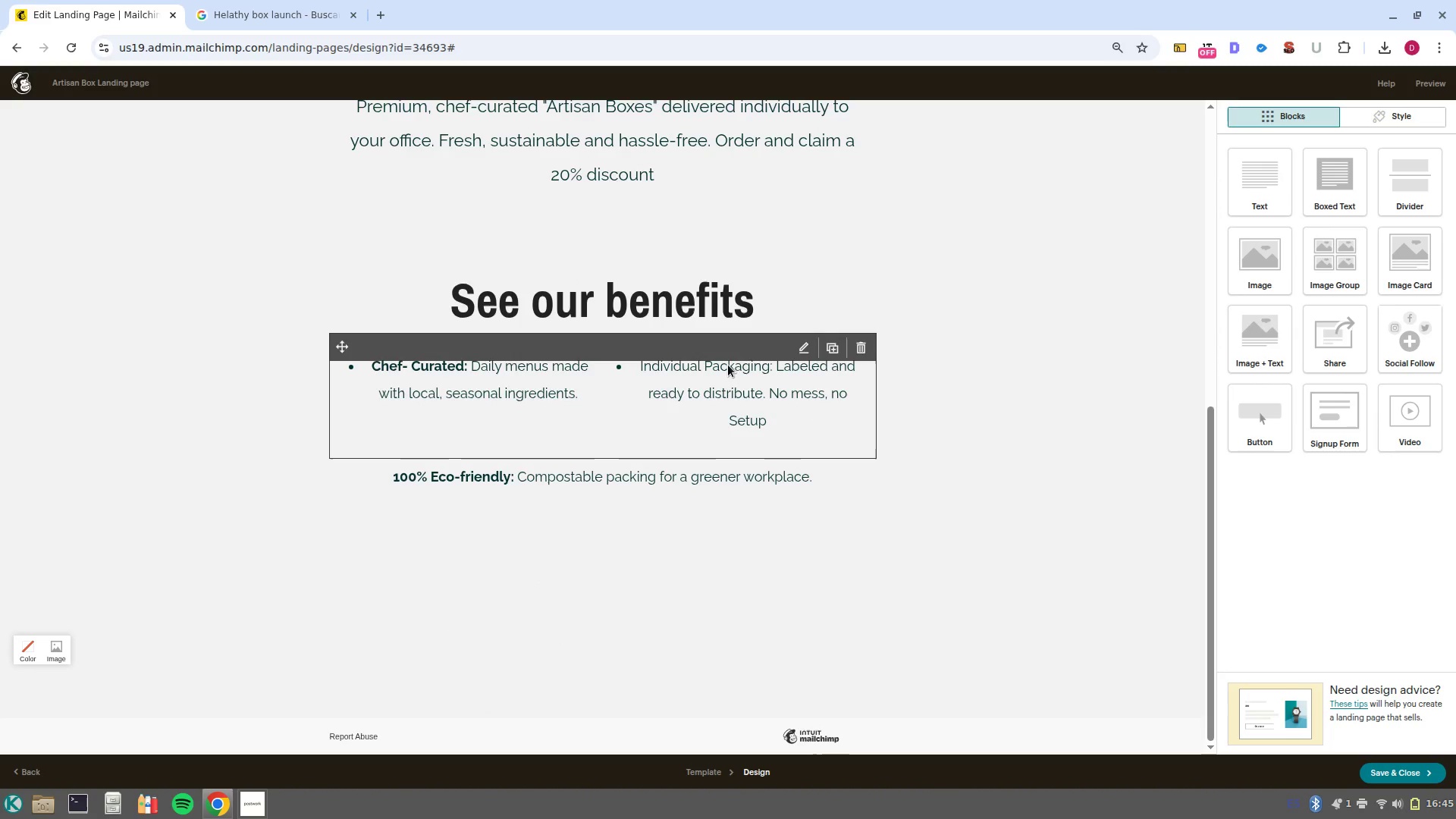 
left_click([739, 403])
 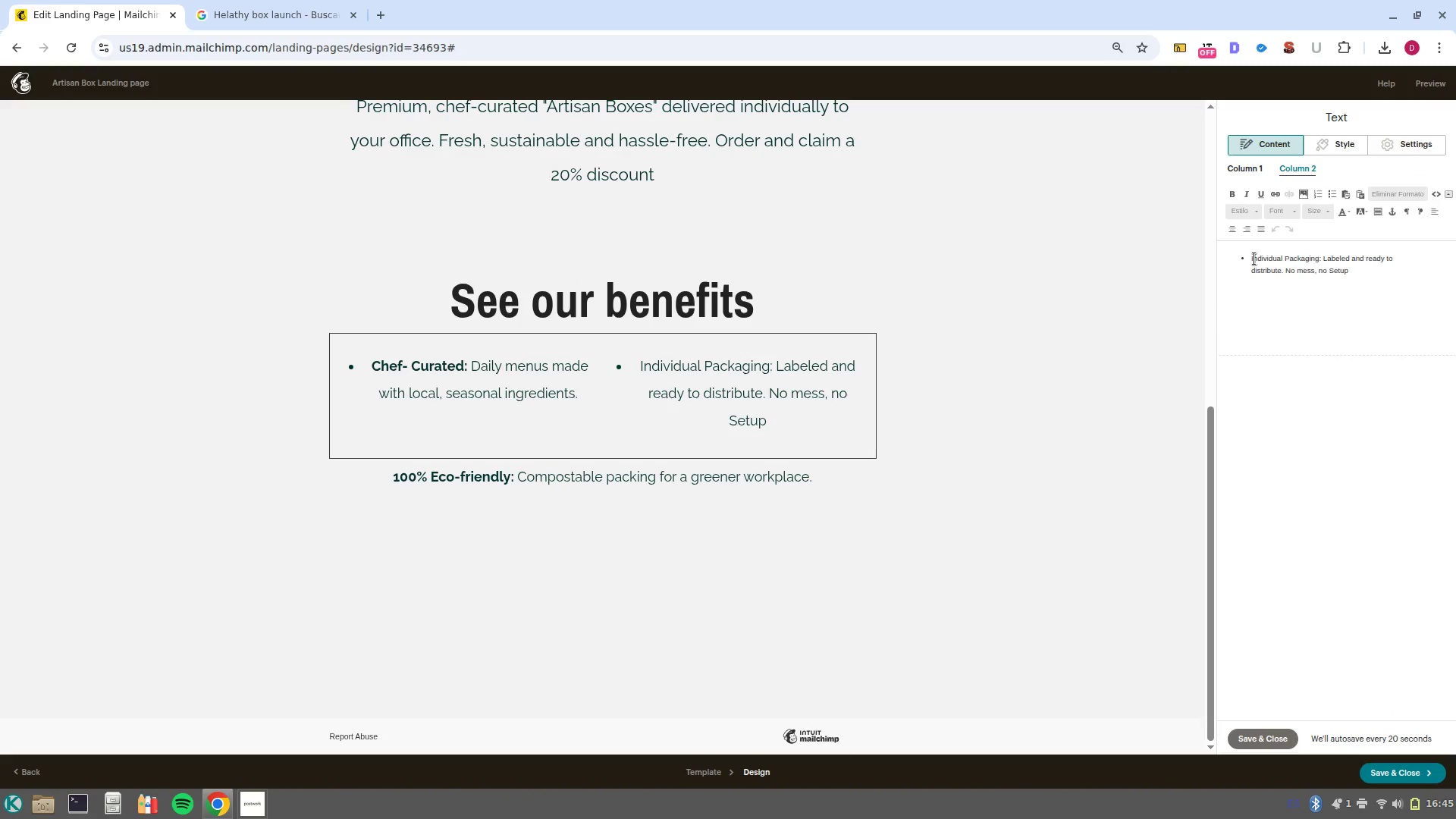 
left_click_drag(start_coordinate=[1252, 259], to_coordinate=[1321, 254])
 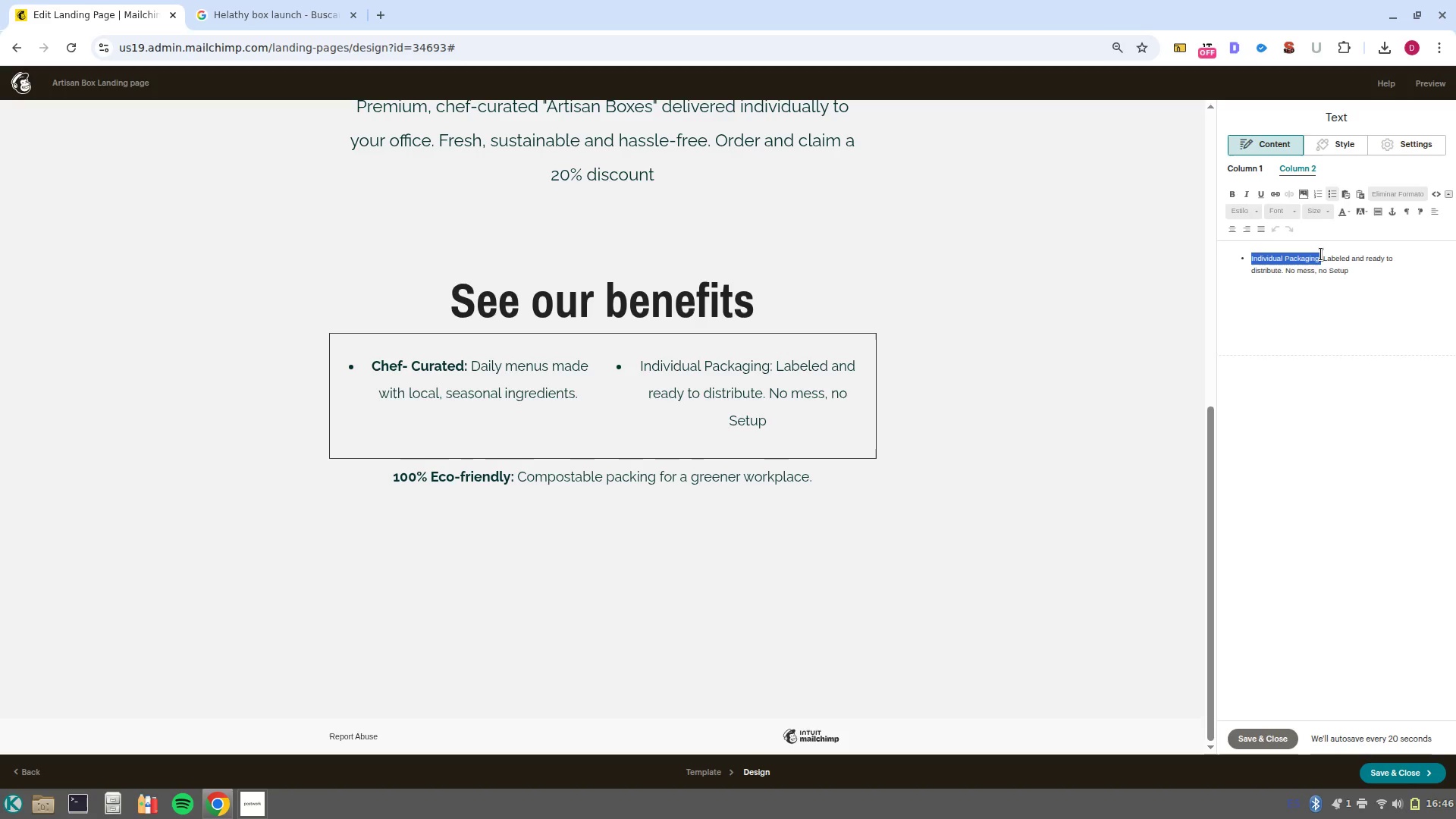 
key(Control+B)
 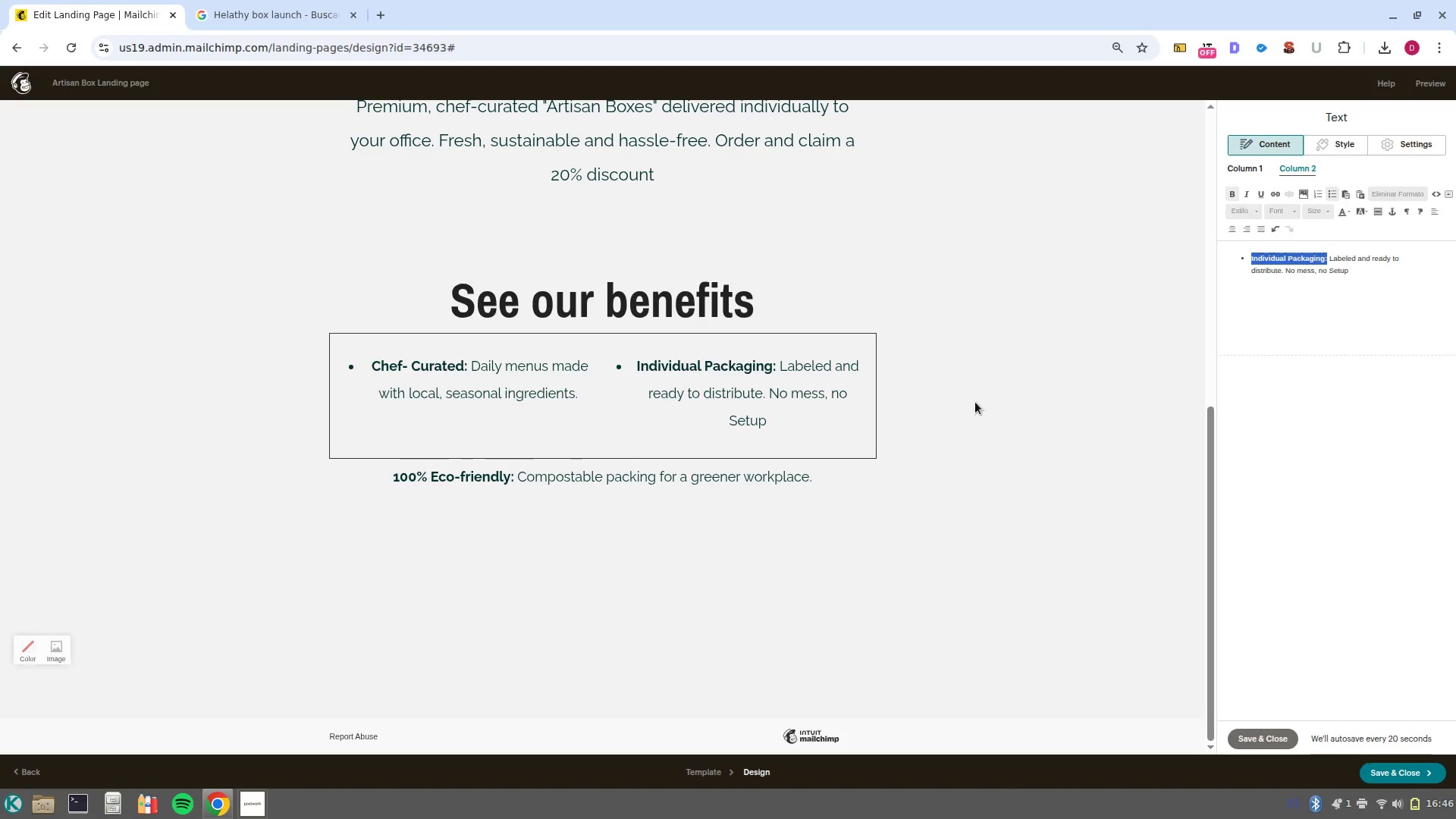 
left_click([975, 402])
 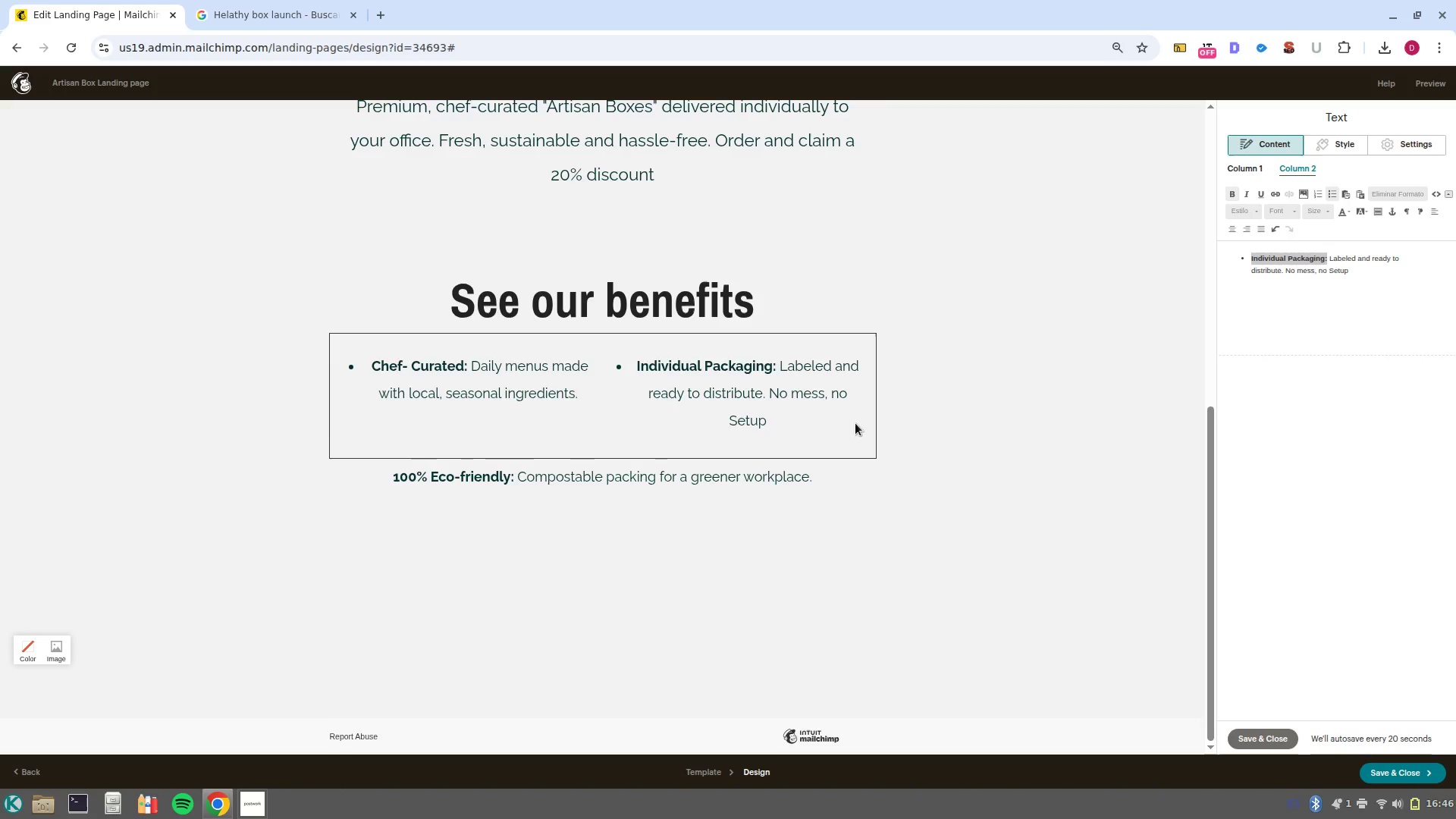 
scroll: coordinate [749, 432], scroll_direction: down, amount: 2.0
 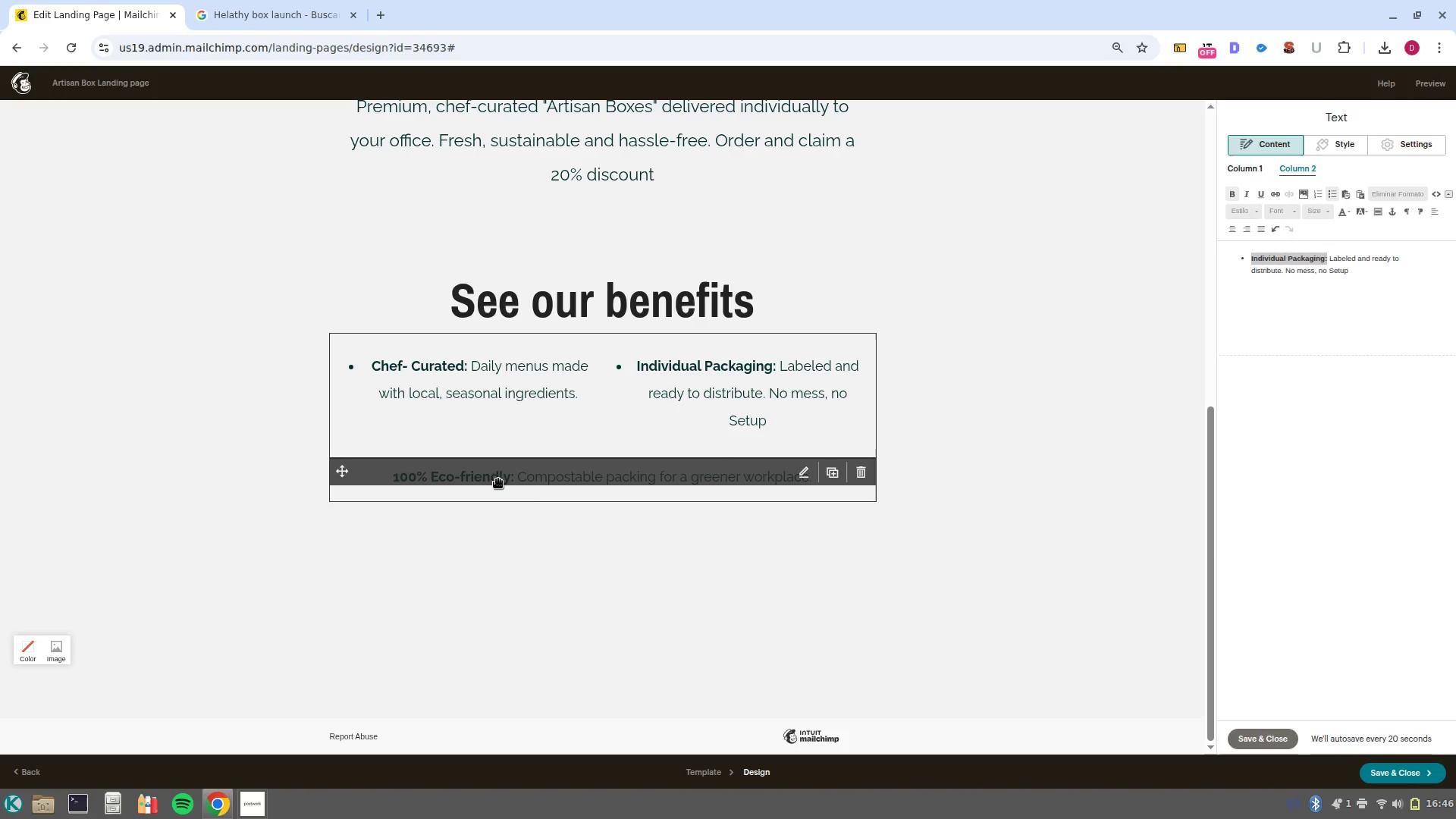 
left_click([498, 479])
 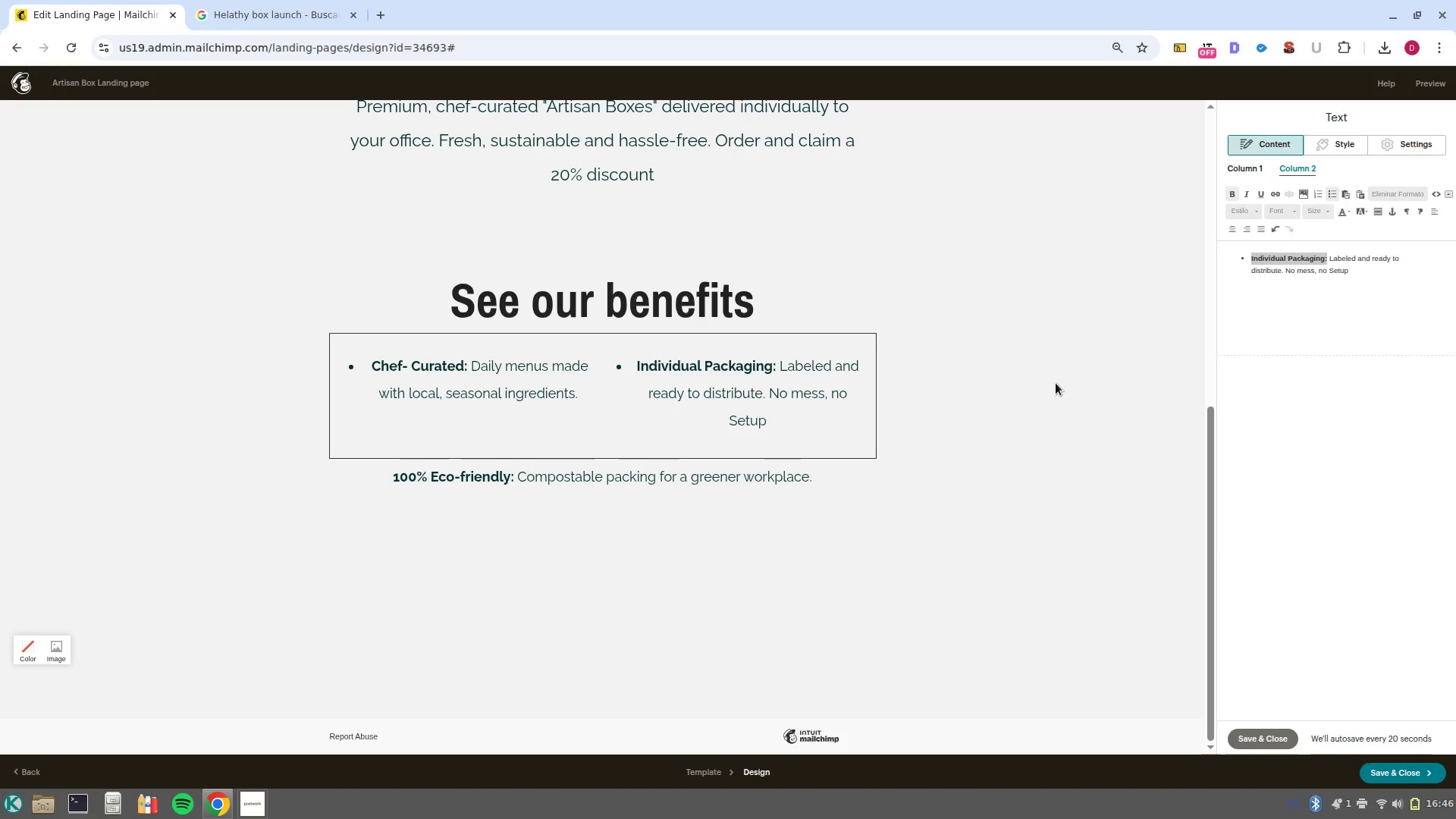 
left_click([1028, 506])
 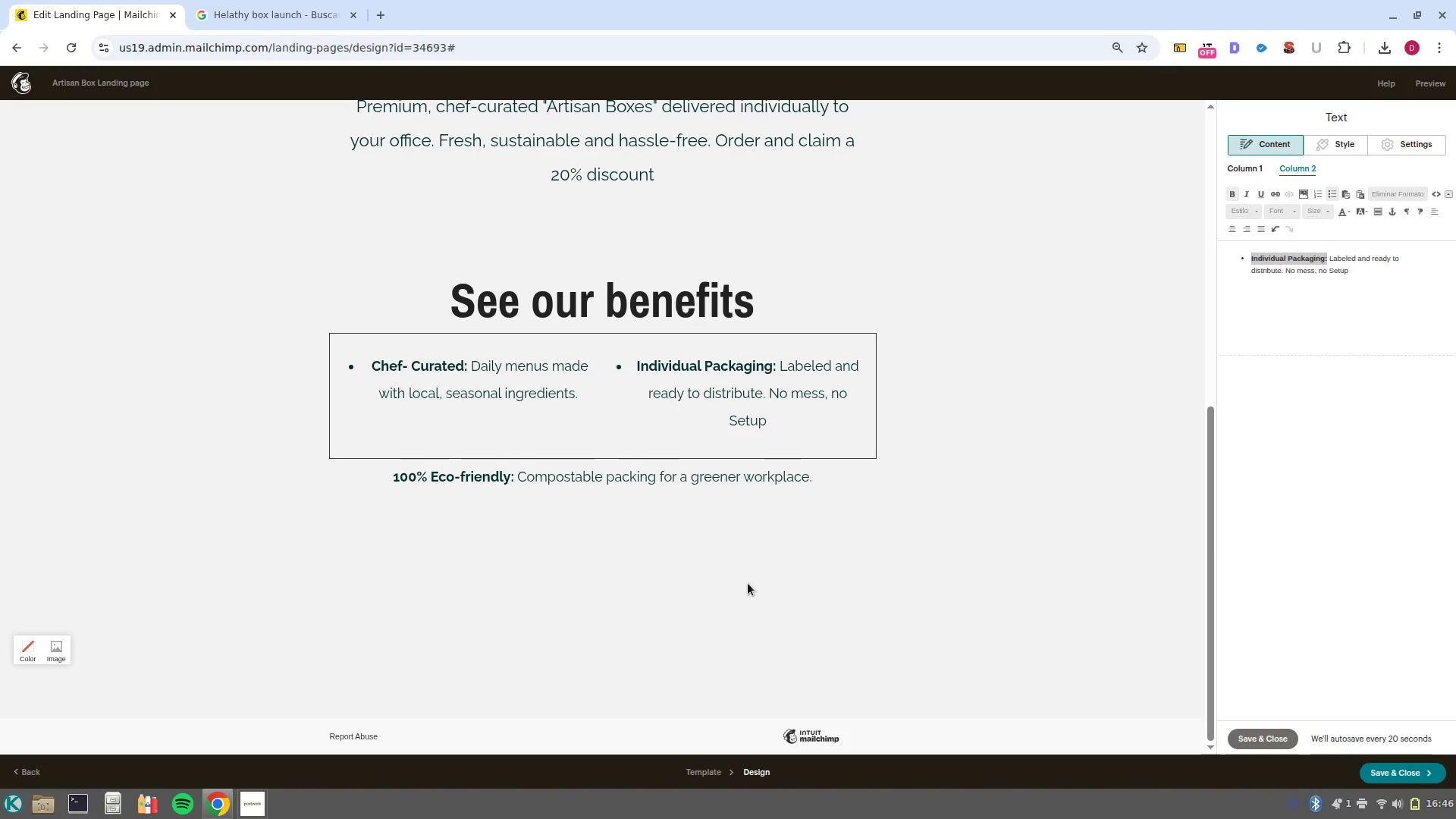 
left_click([721, 580])
 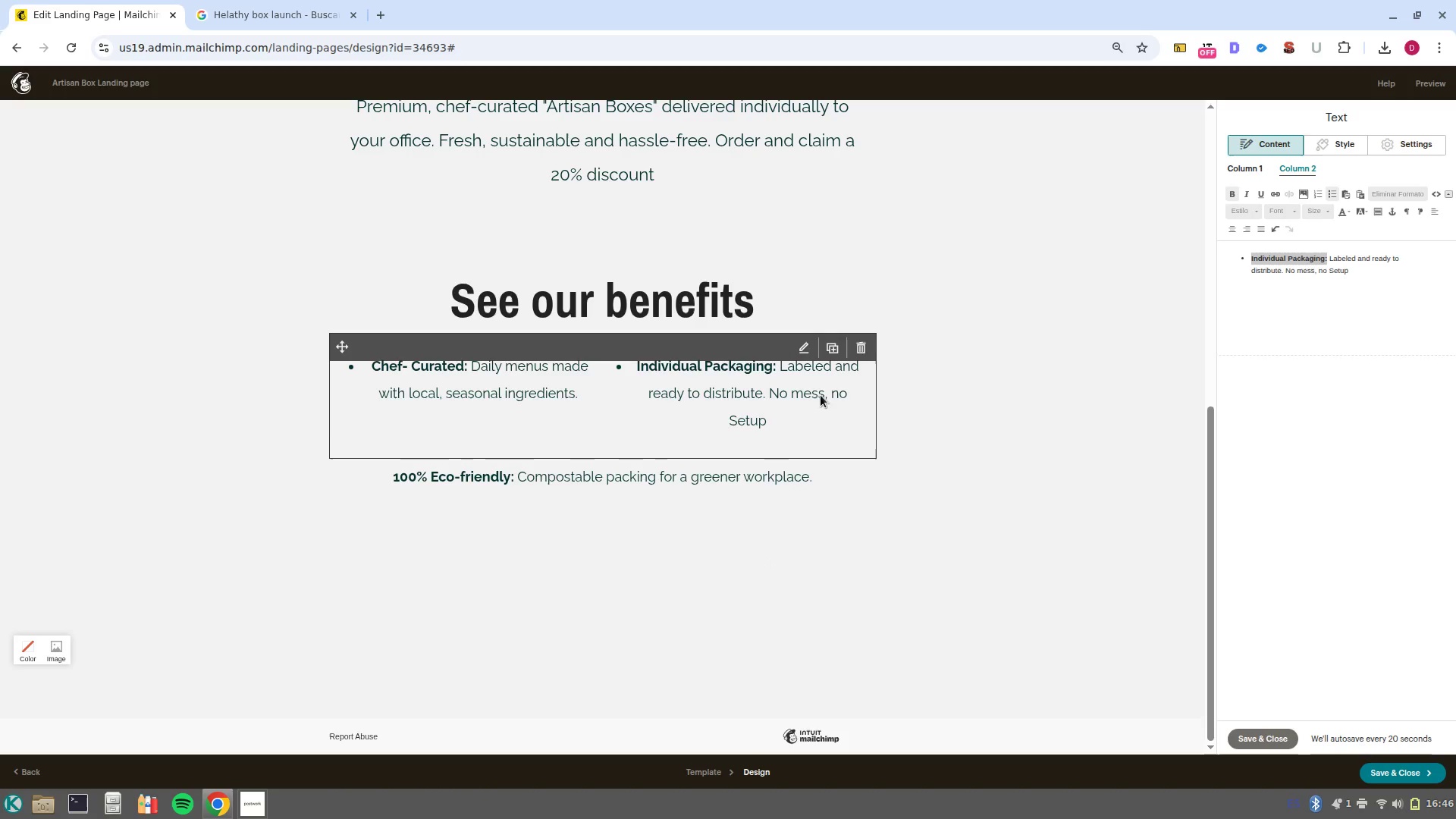 
scroll: coordinate [287, 694], scroll_direction: down, amount: 6.0
 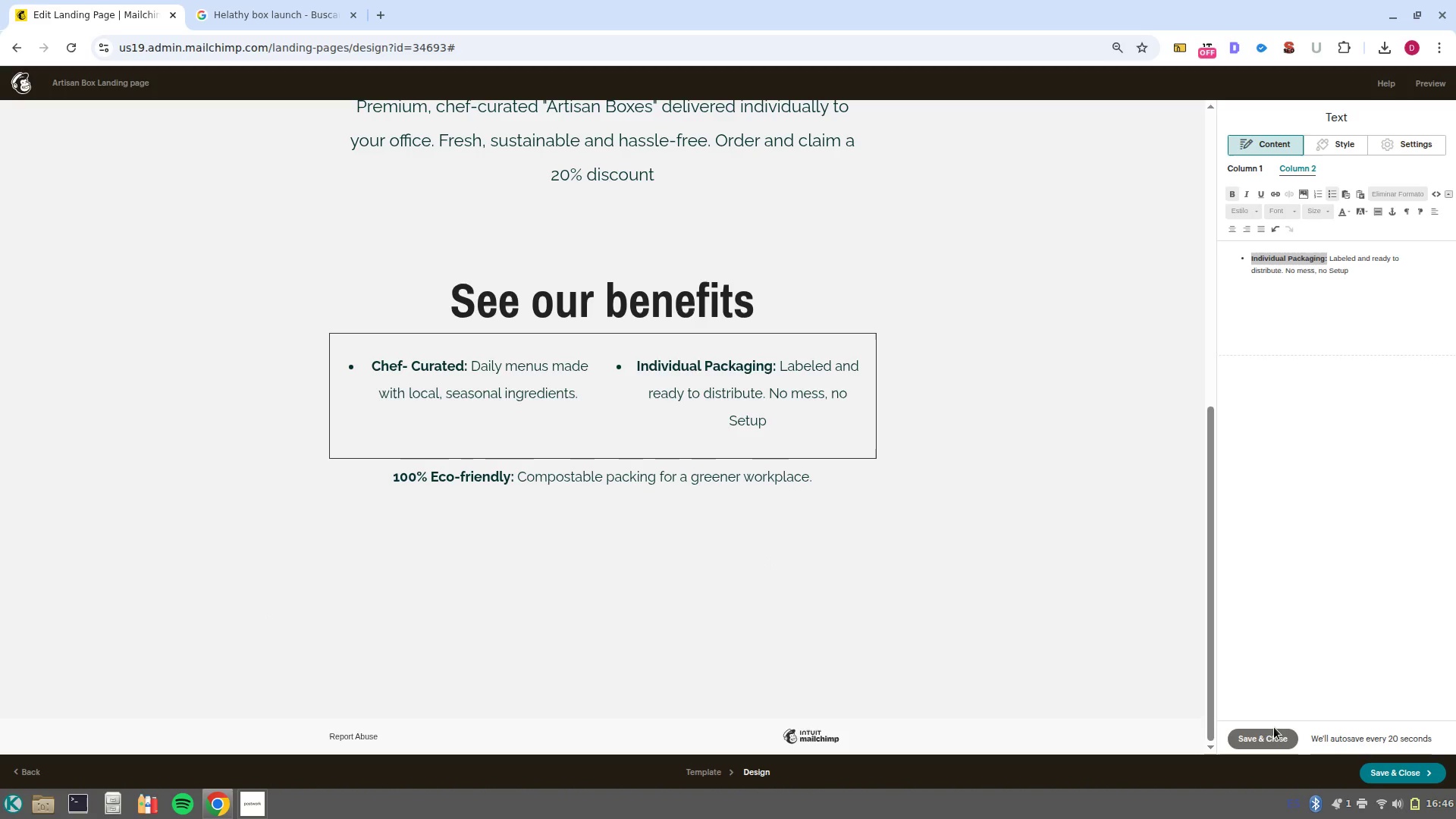 
left_click([1272, 741])
 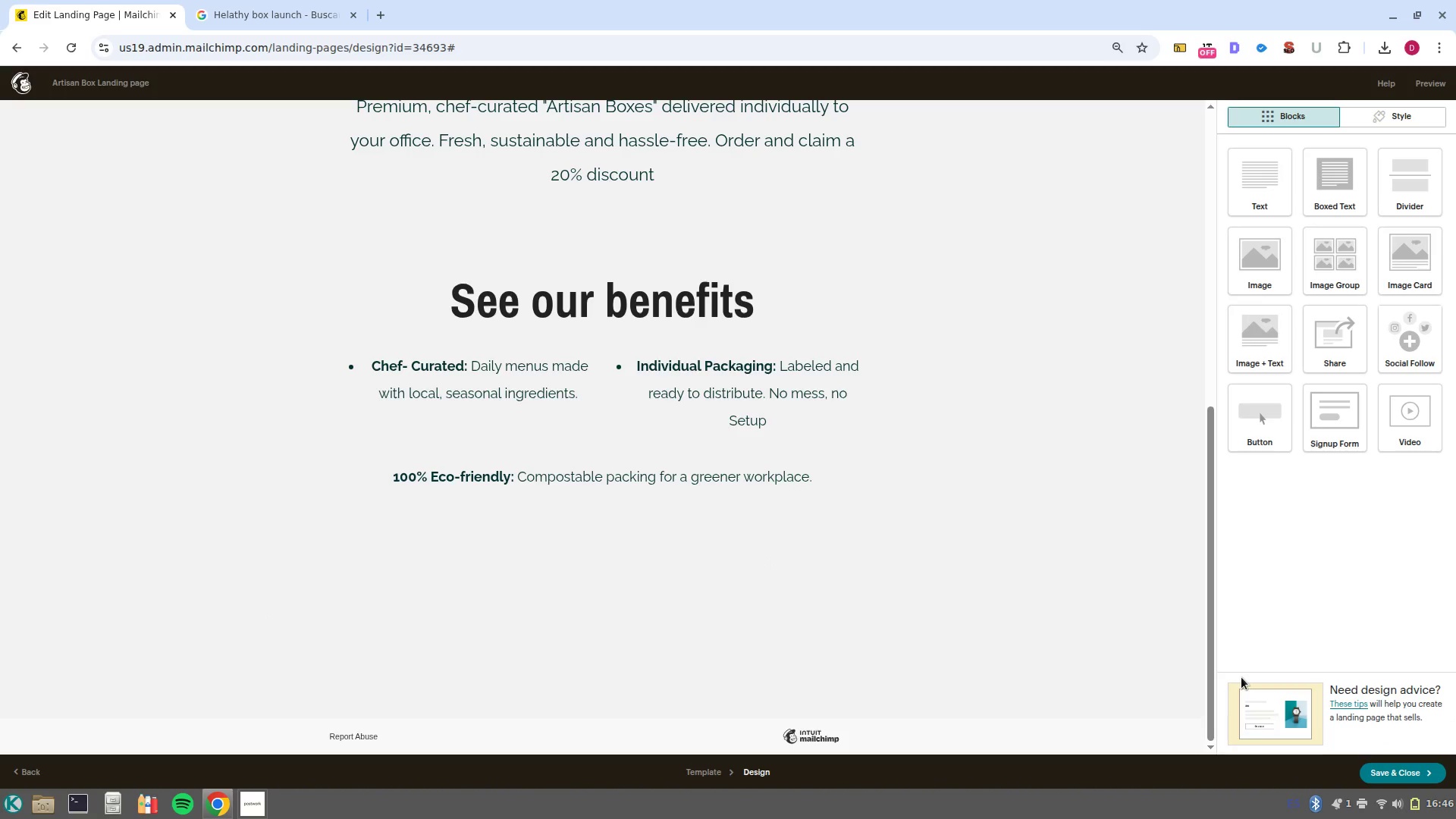 
wait(5.02)
 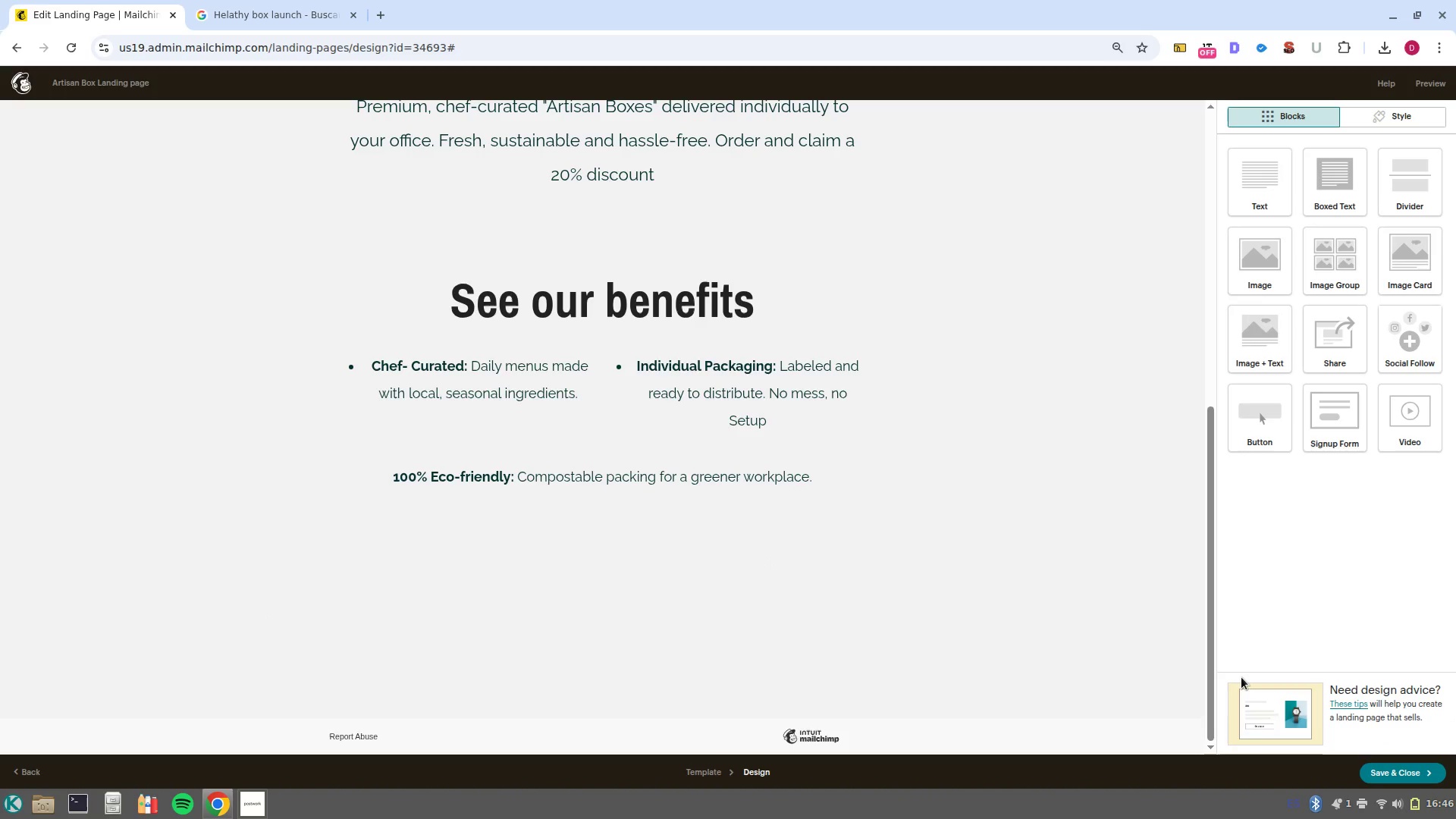 
left_click([1398, 111])
 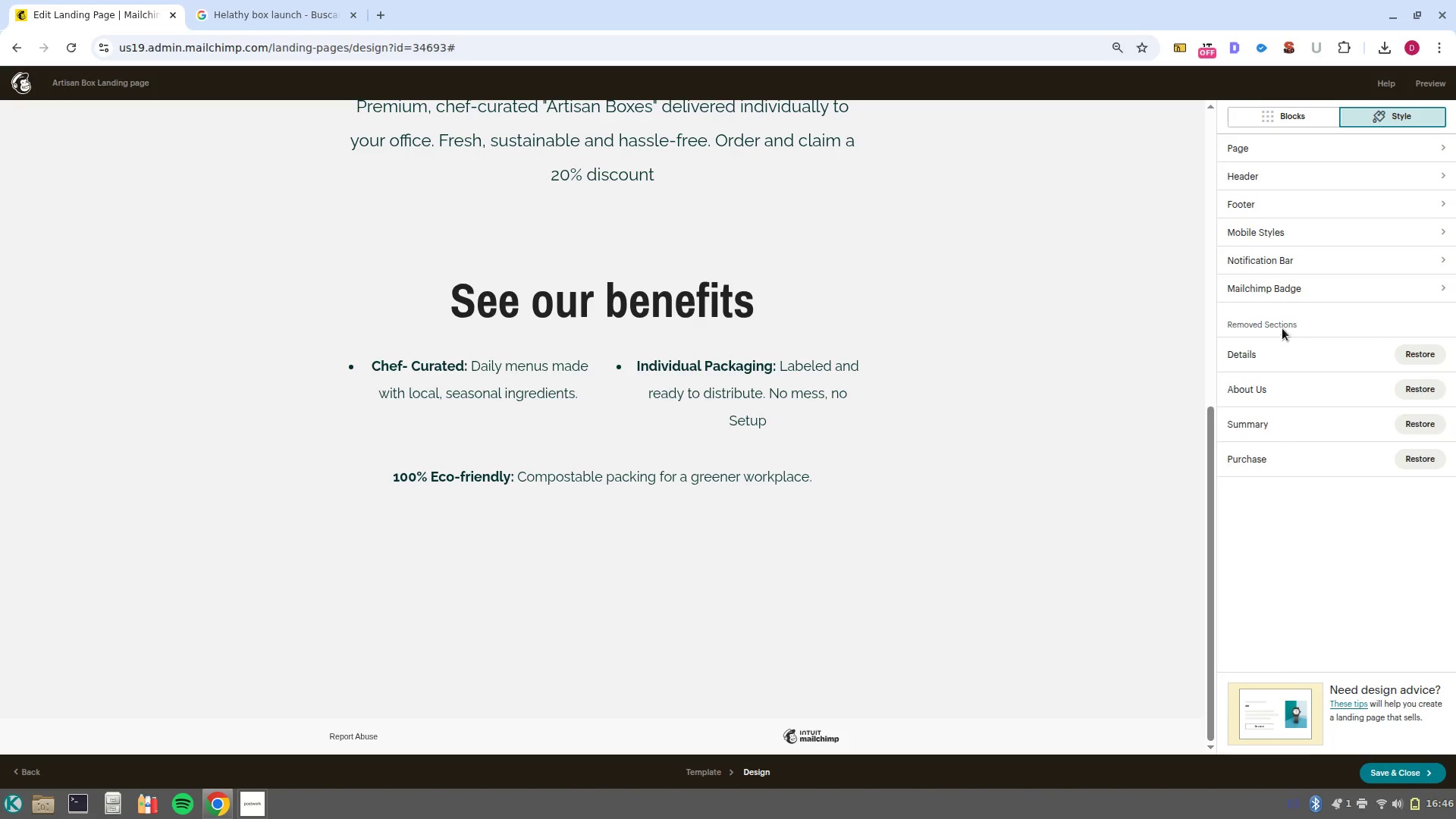 
left_click([1316, 326])
 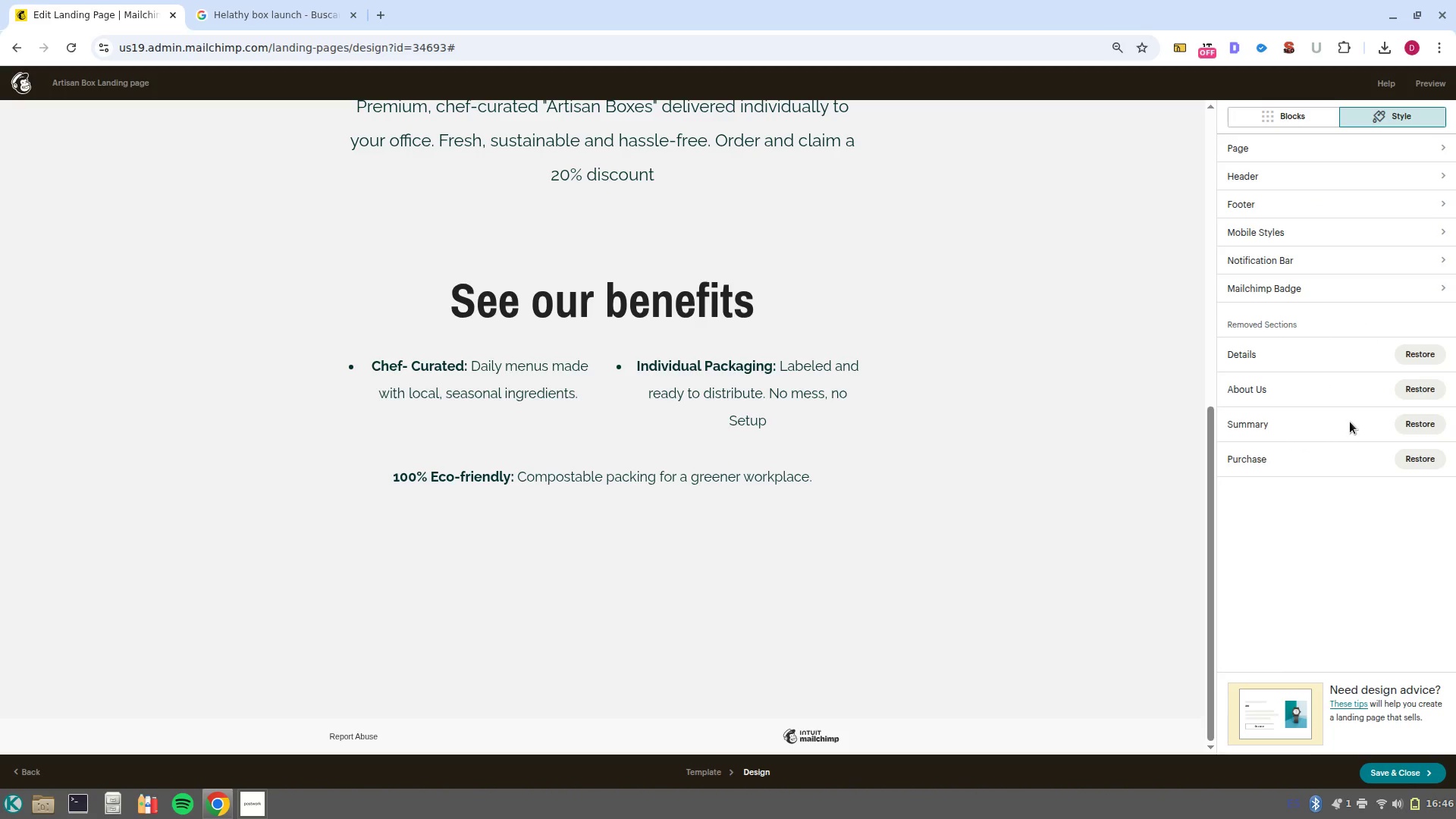 
left_click([1412, 462])
 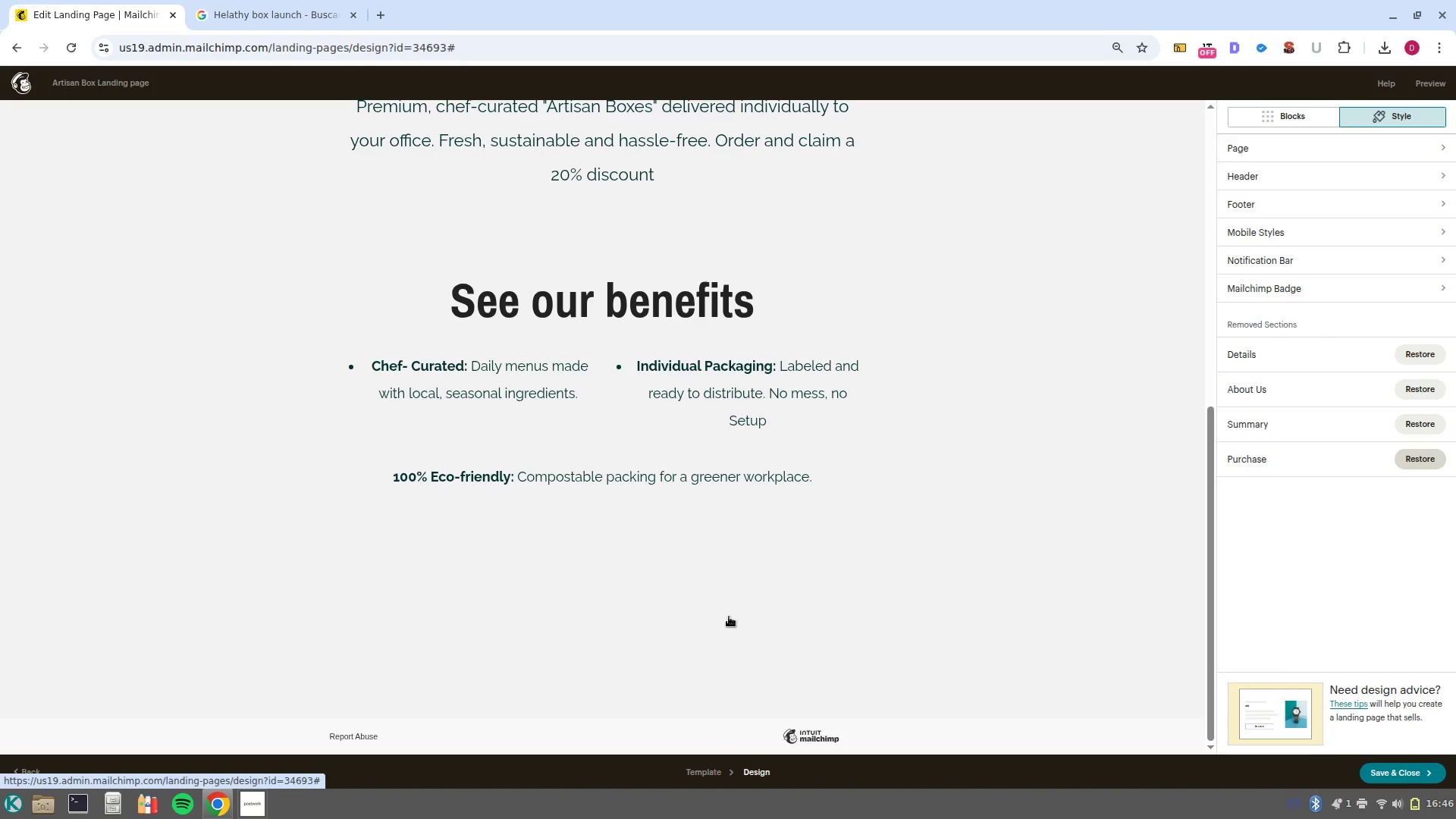 
scroll: coordinate [761, 514], scroll_direction: down, amount: 12.0
 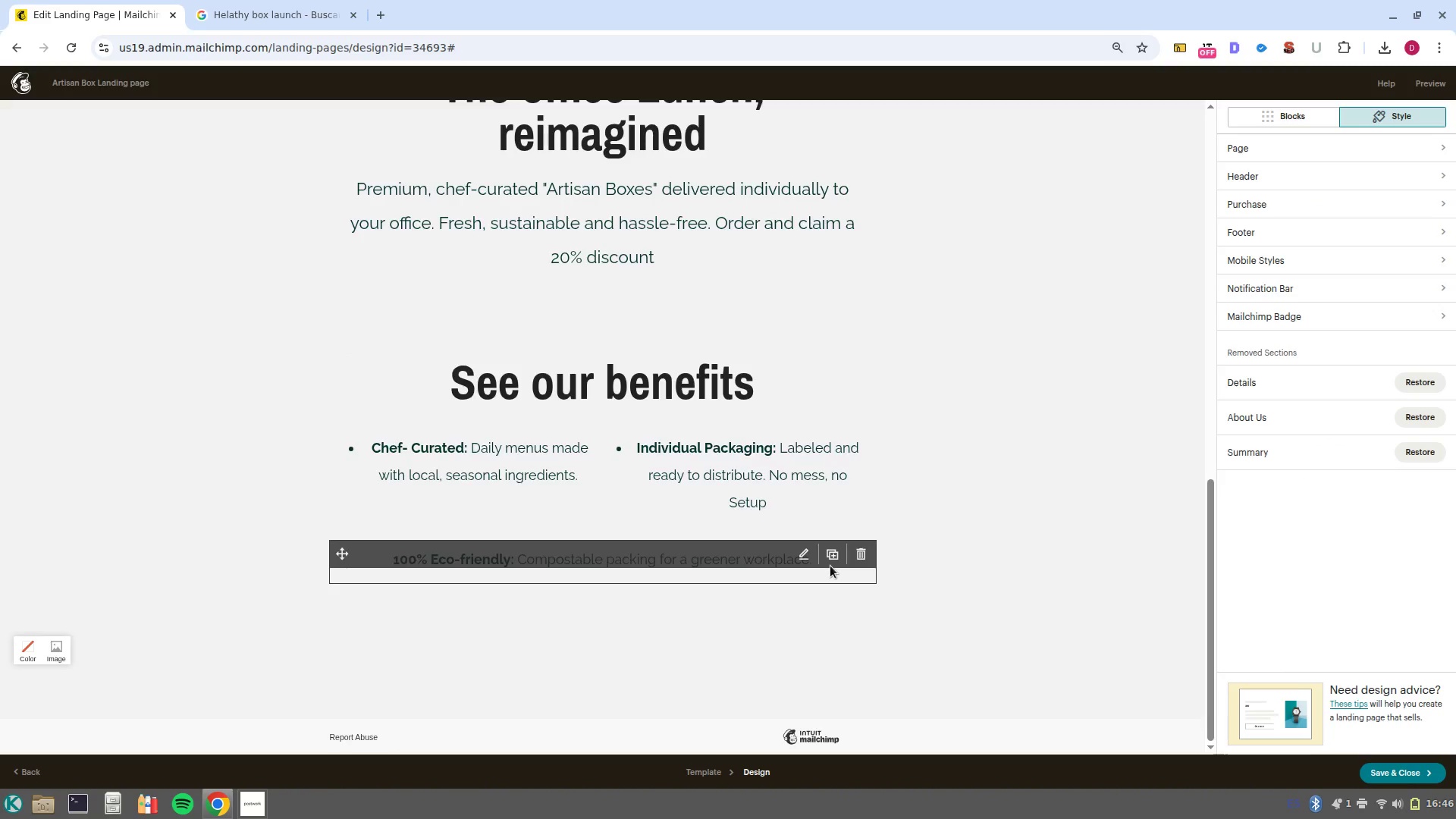 
scroll: coordinate [831, 566], scroll_direction: up, amount: 9.0
 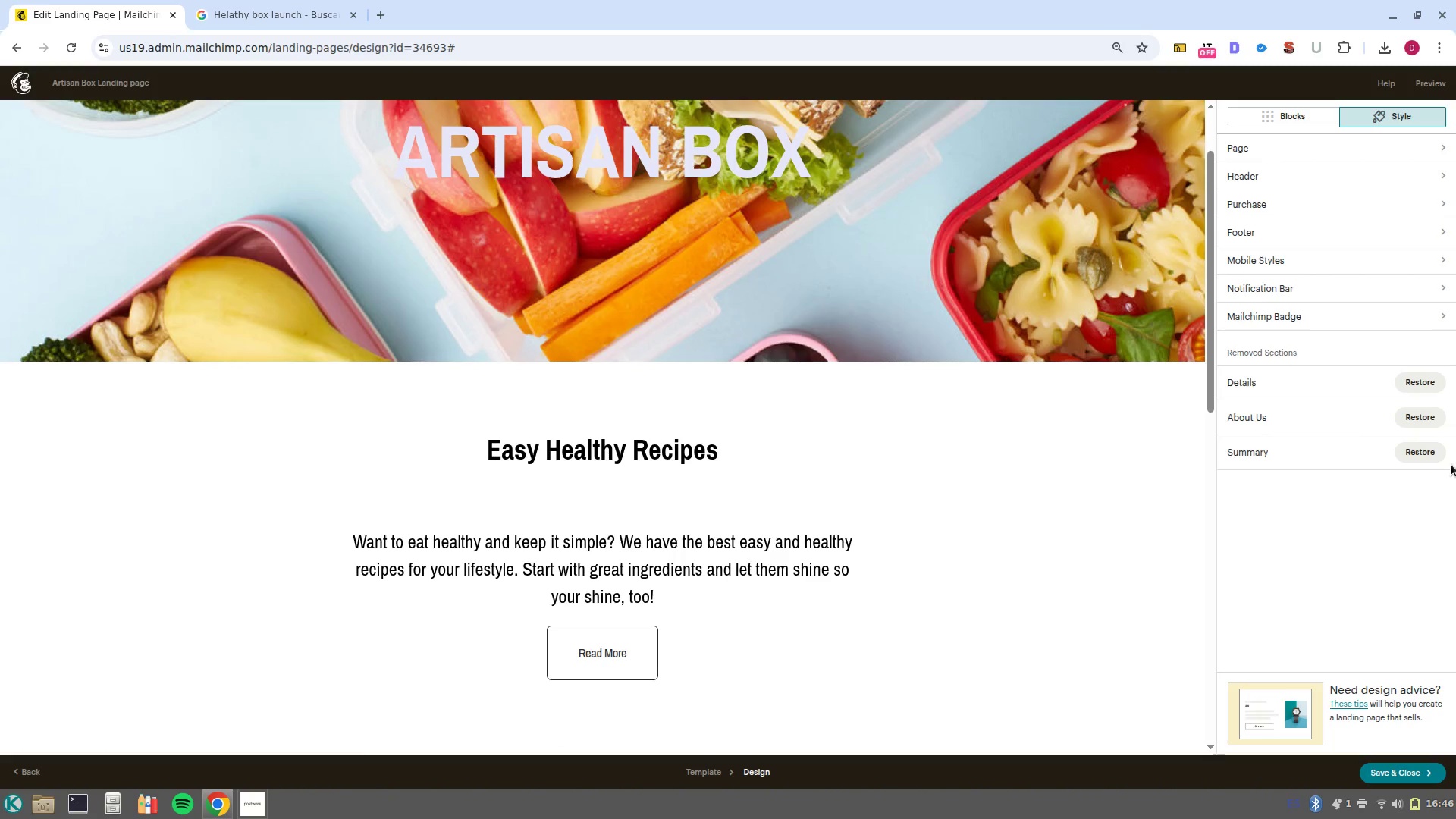 
left_click([859, 444])
 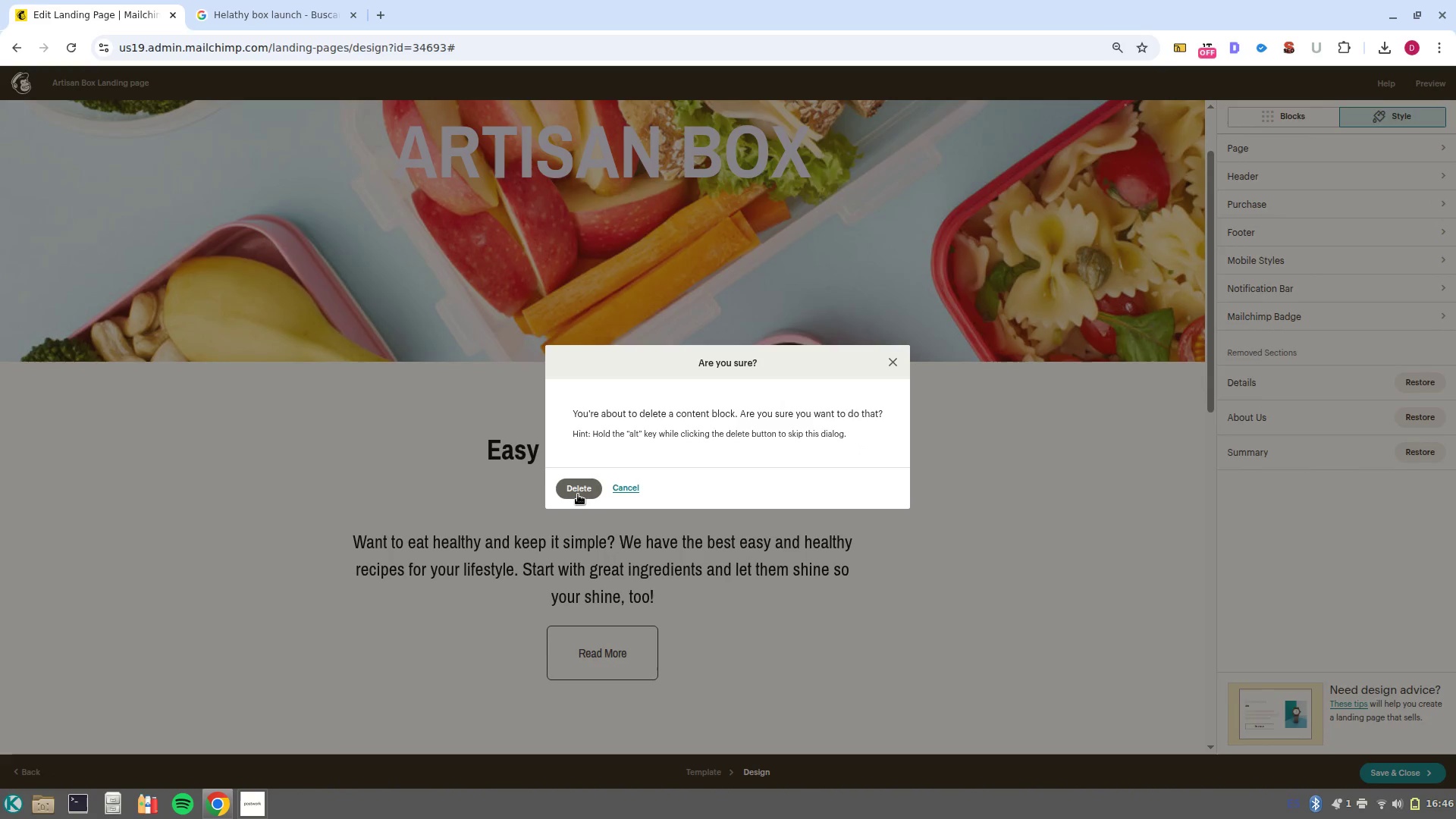 
left_click([576, 491])
 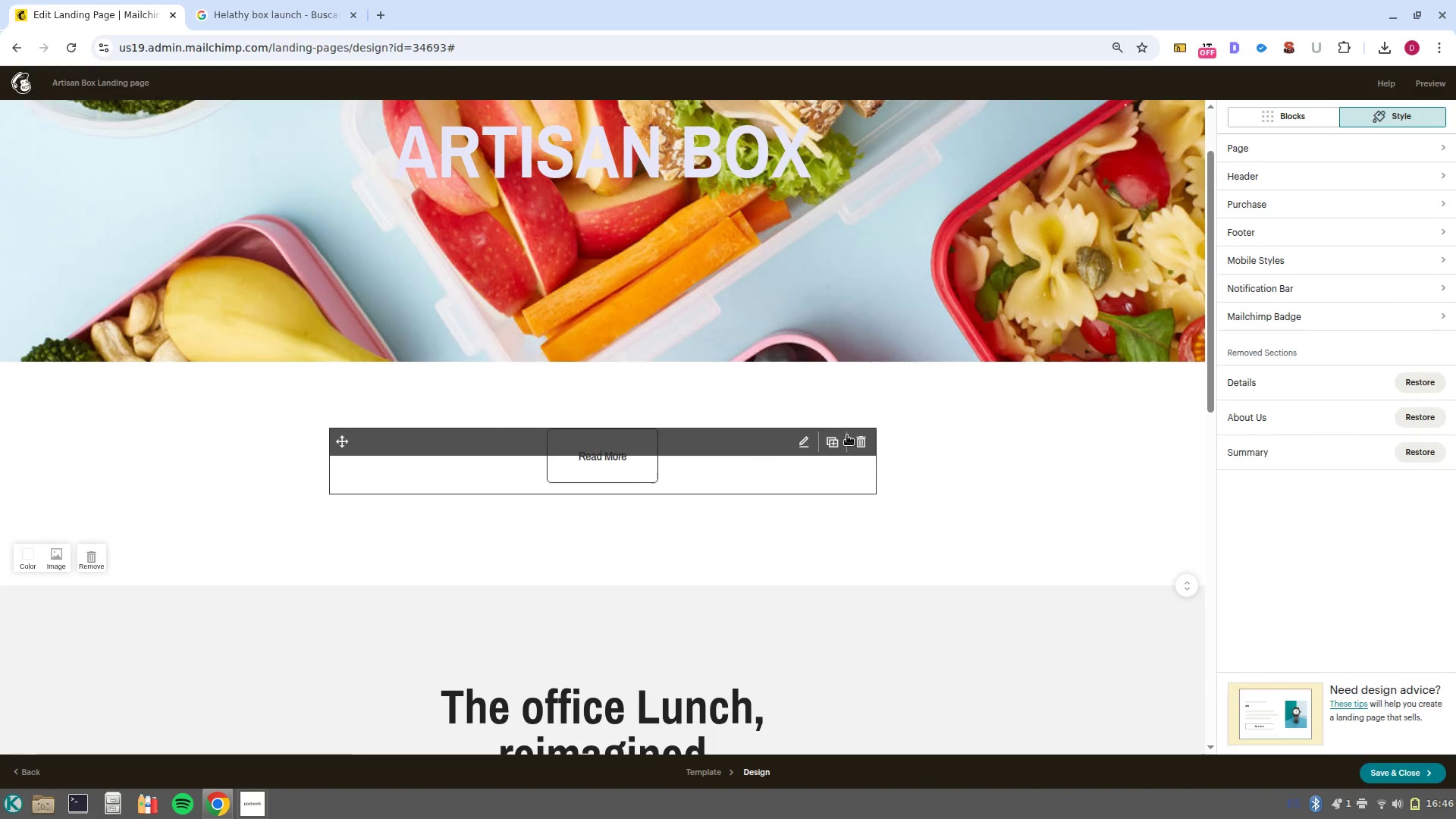 
left_click([861, 447])
 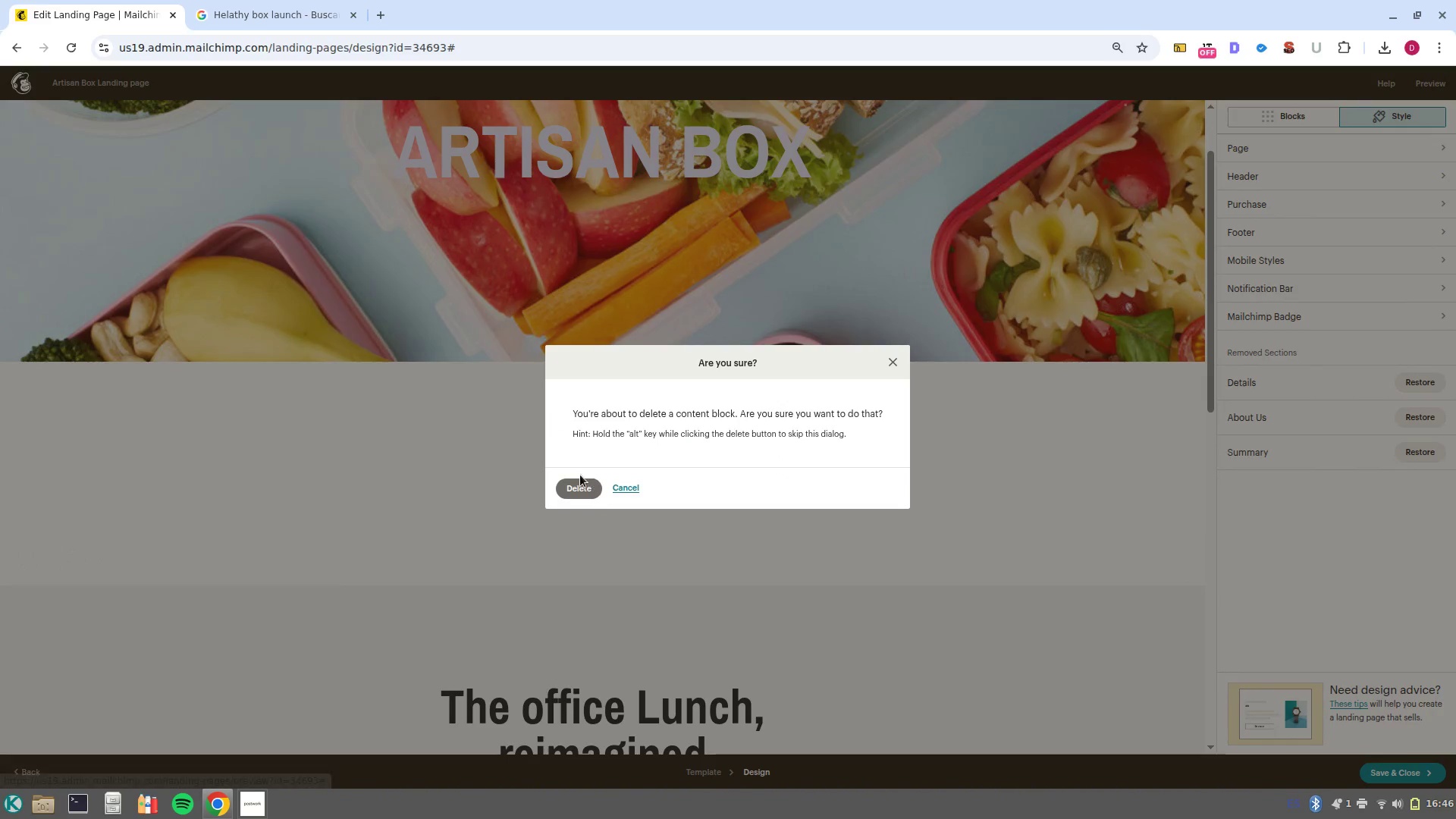 
left_click([570, 488])
 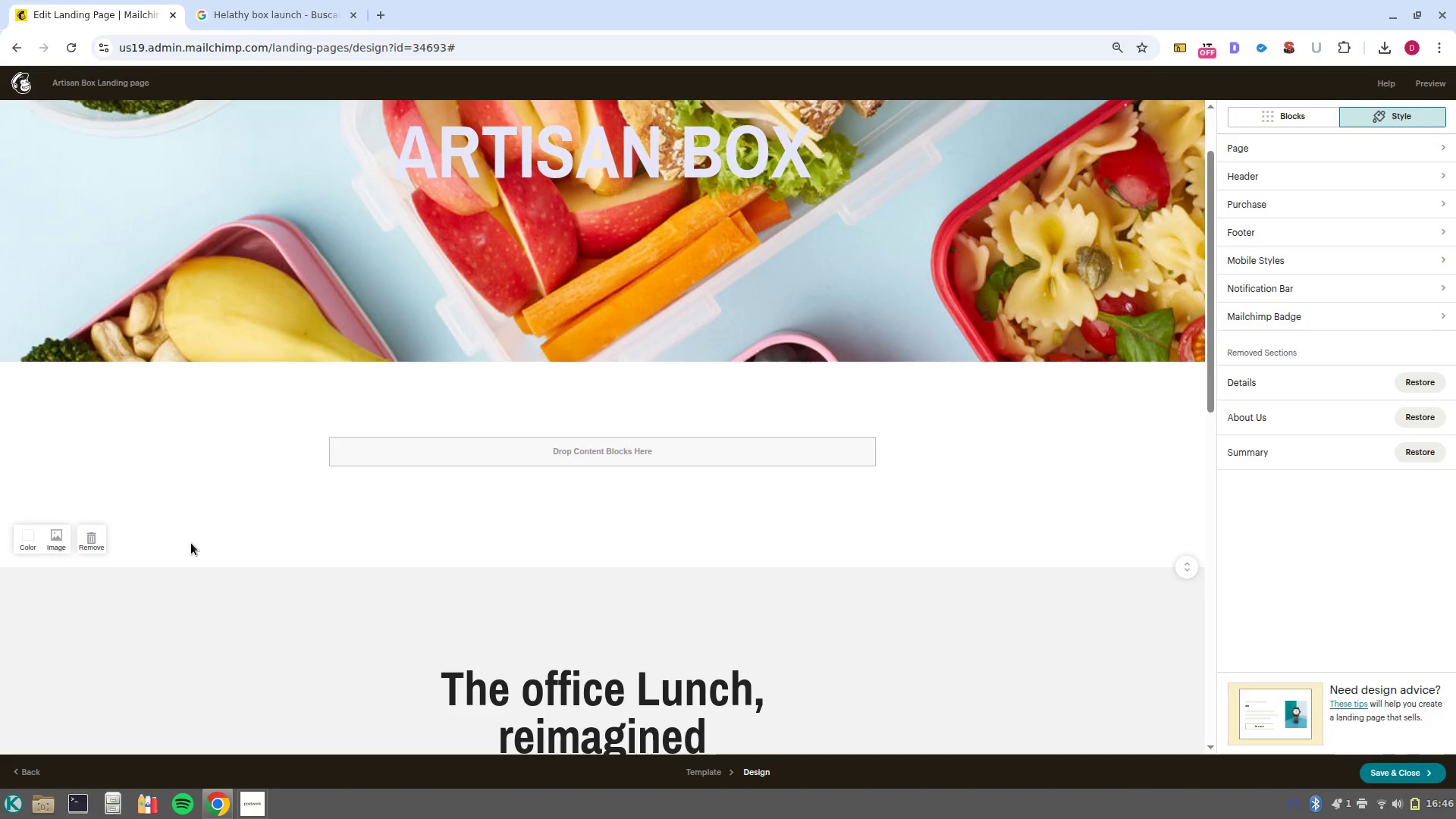 
left_click([95, 551])
 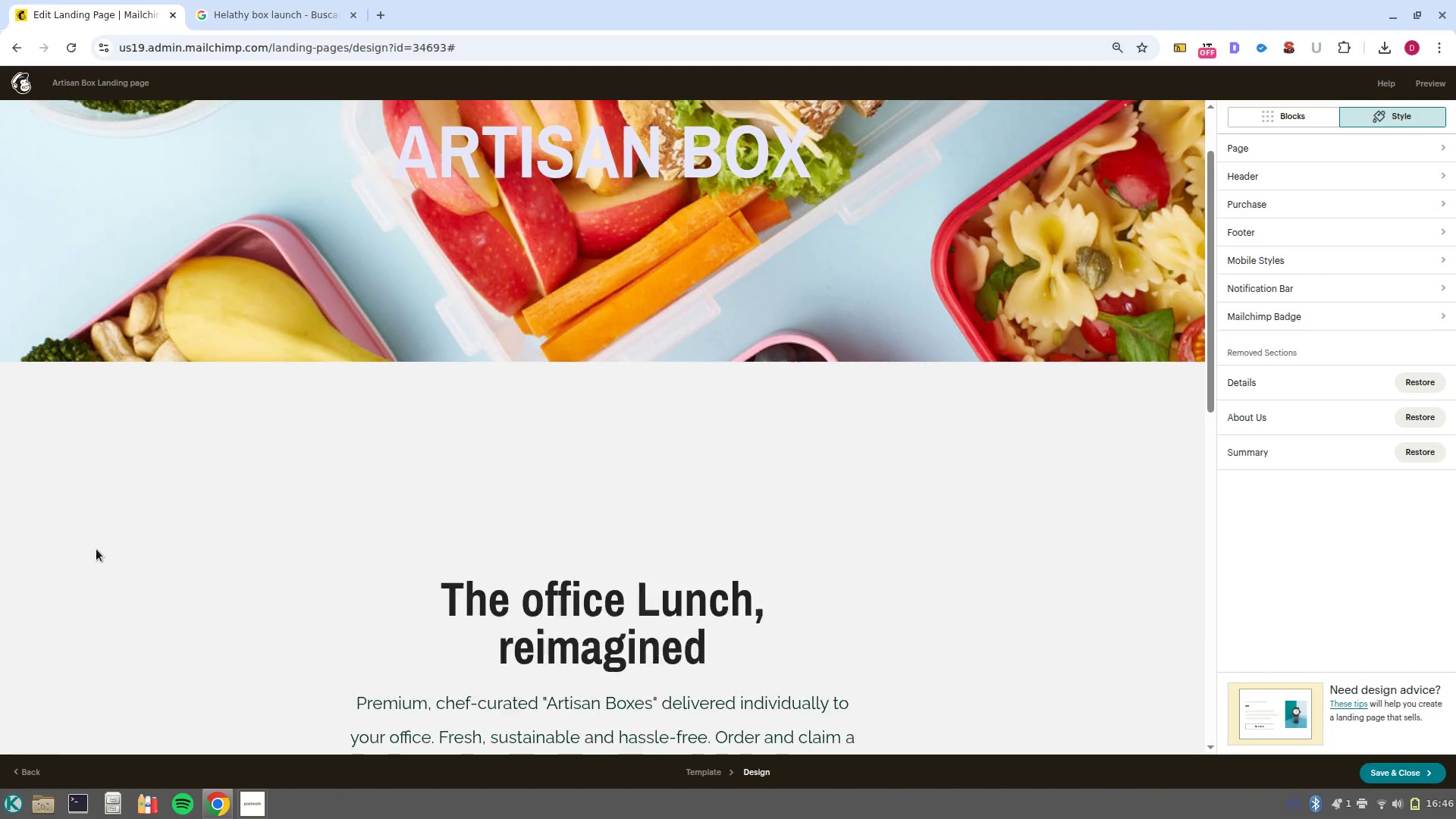 
scroll: coordinate [679, 595], scroll_direction: down, amount: 16.0
 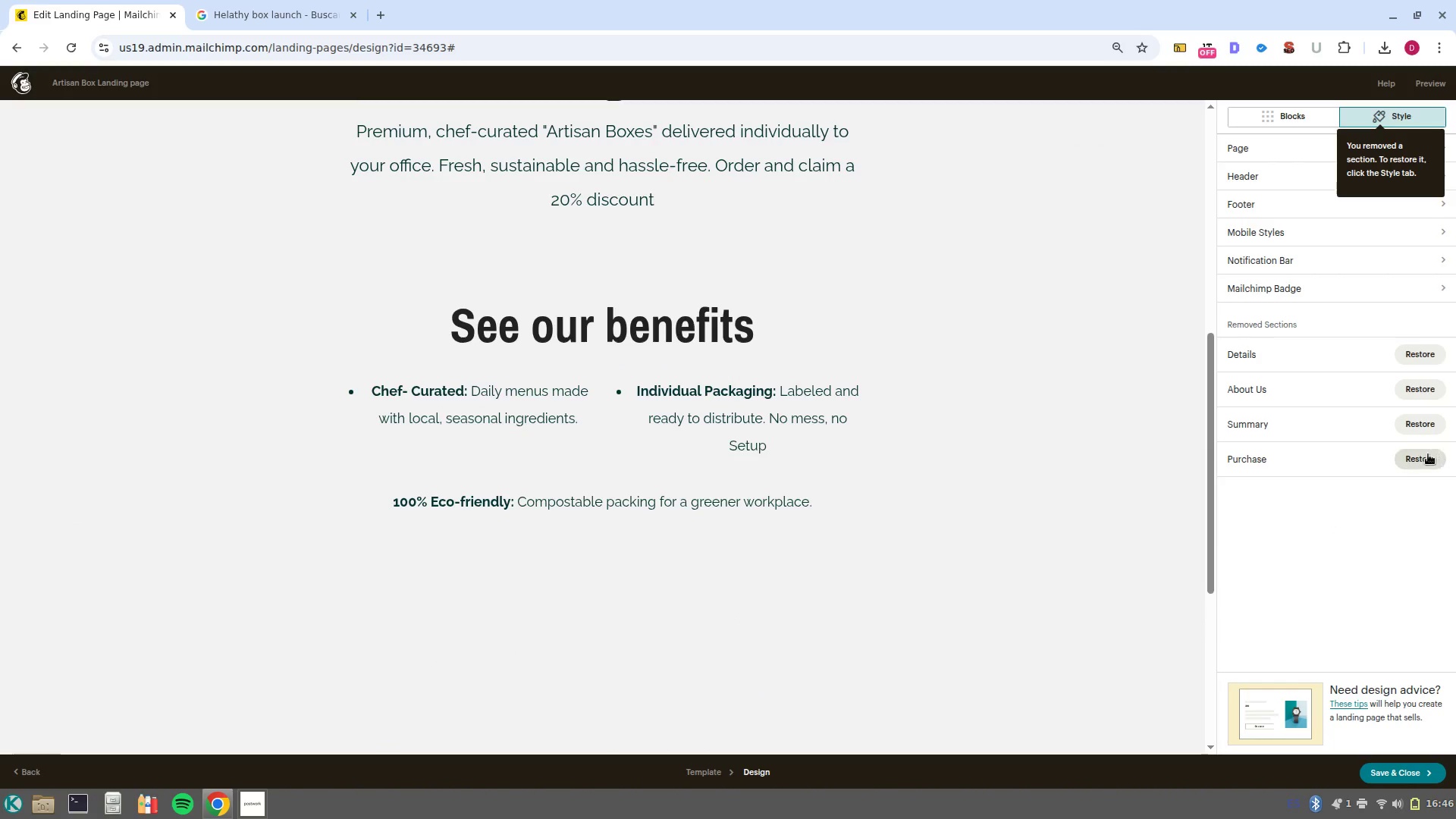 
left_click([1428, 454])
 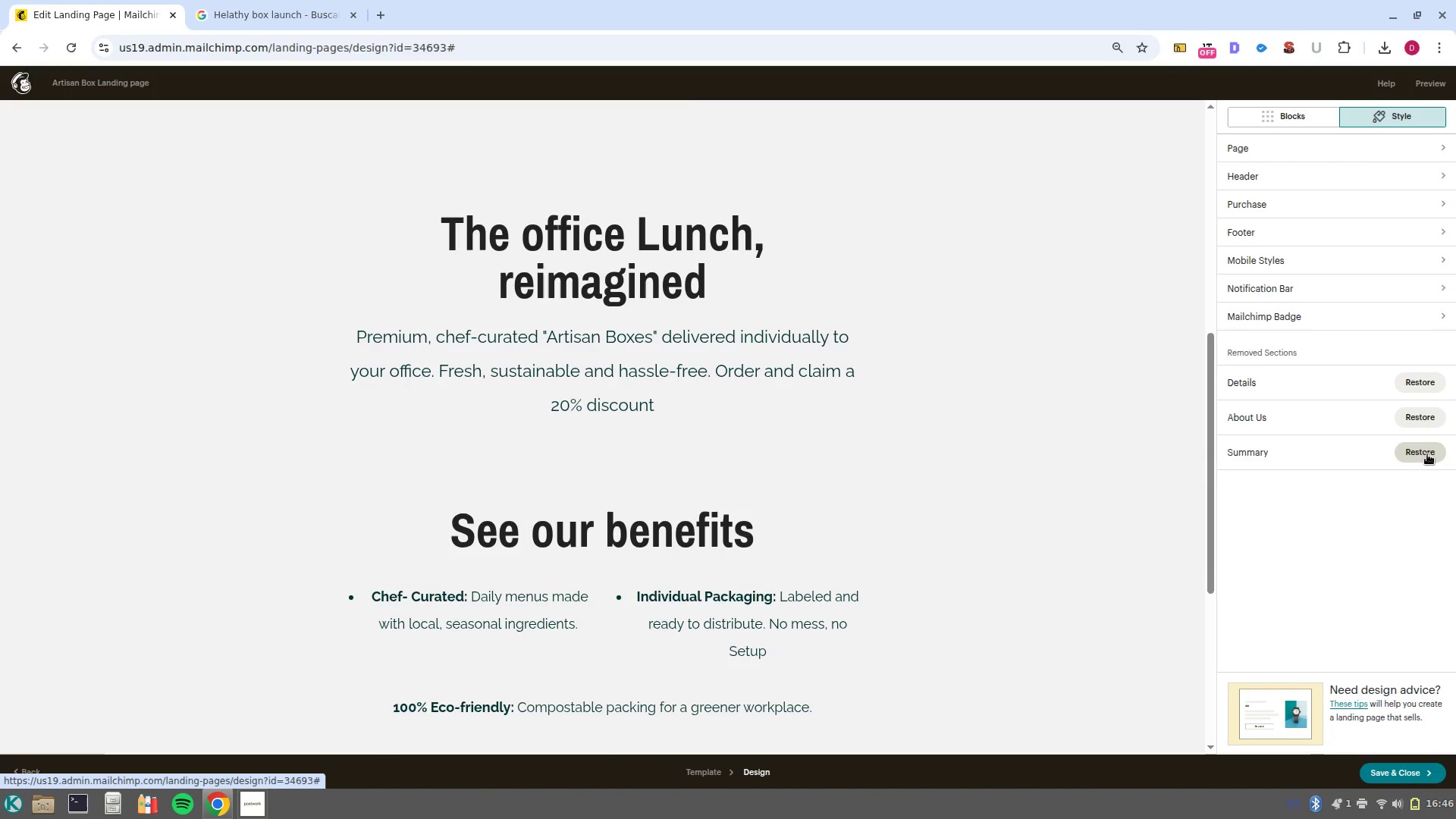 
scroll: coordinate [730, 407], scroll_direction: down, amount: 2.0
 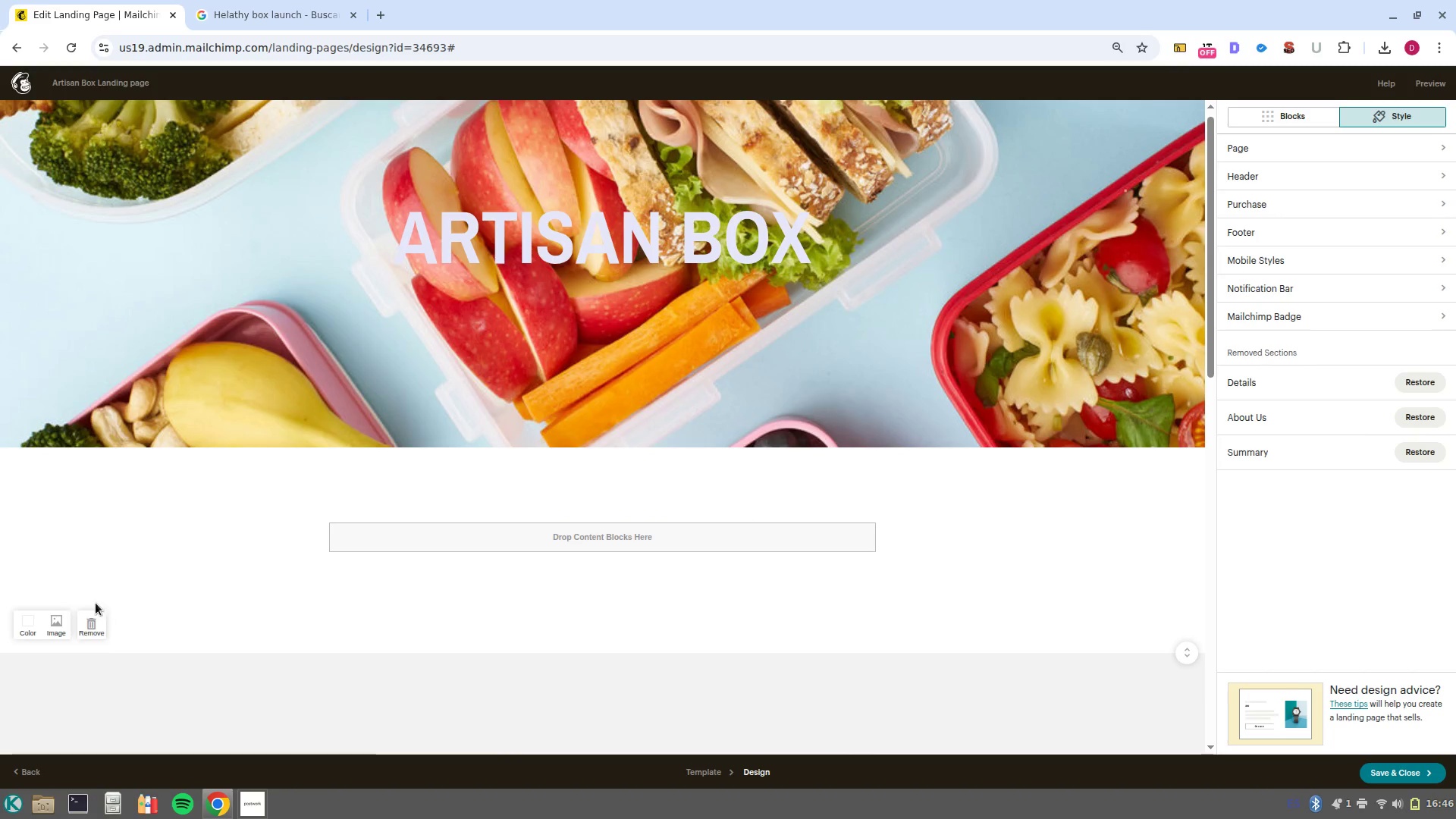 
left_click([93, 615])
 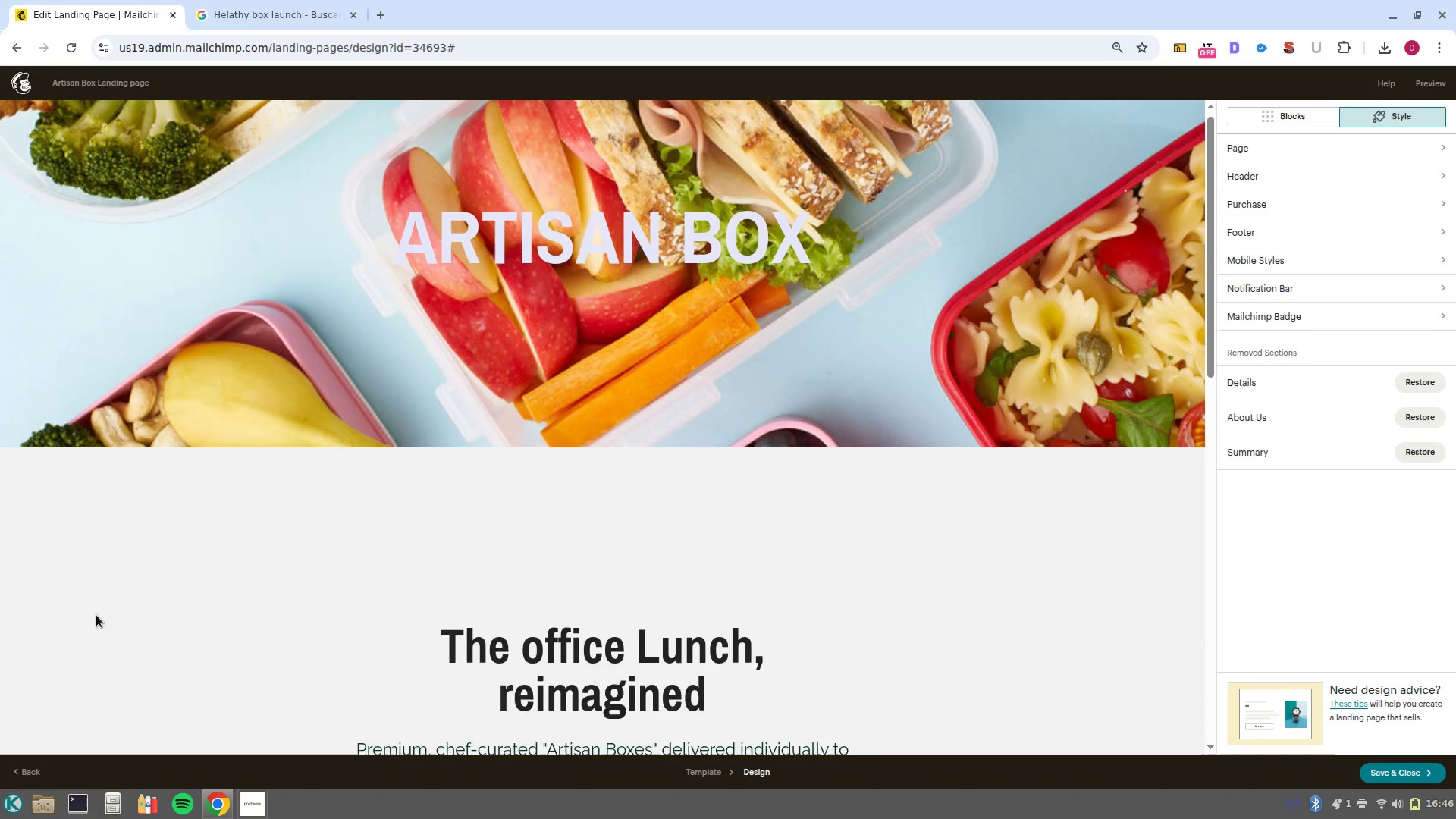 
scroll: coordinate [1298, 407], scroll_direction: down, amount: 3.0
 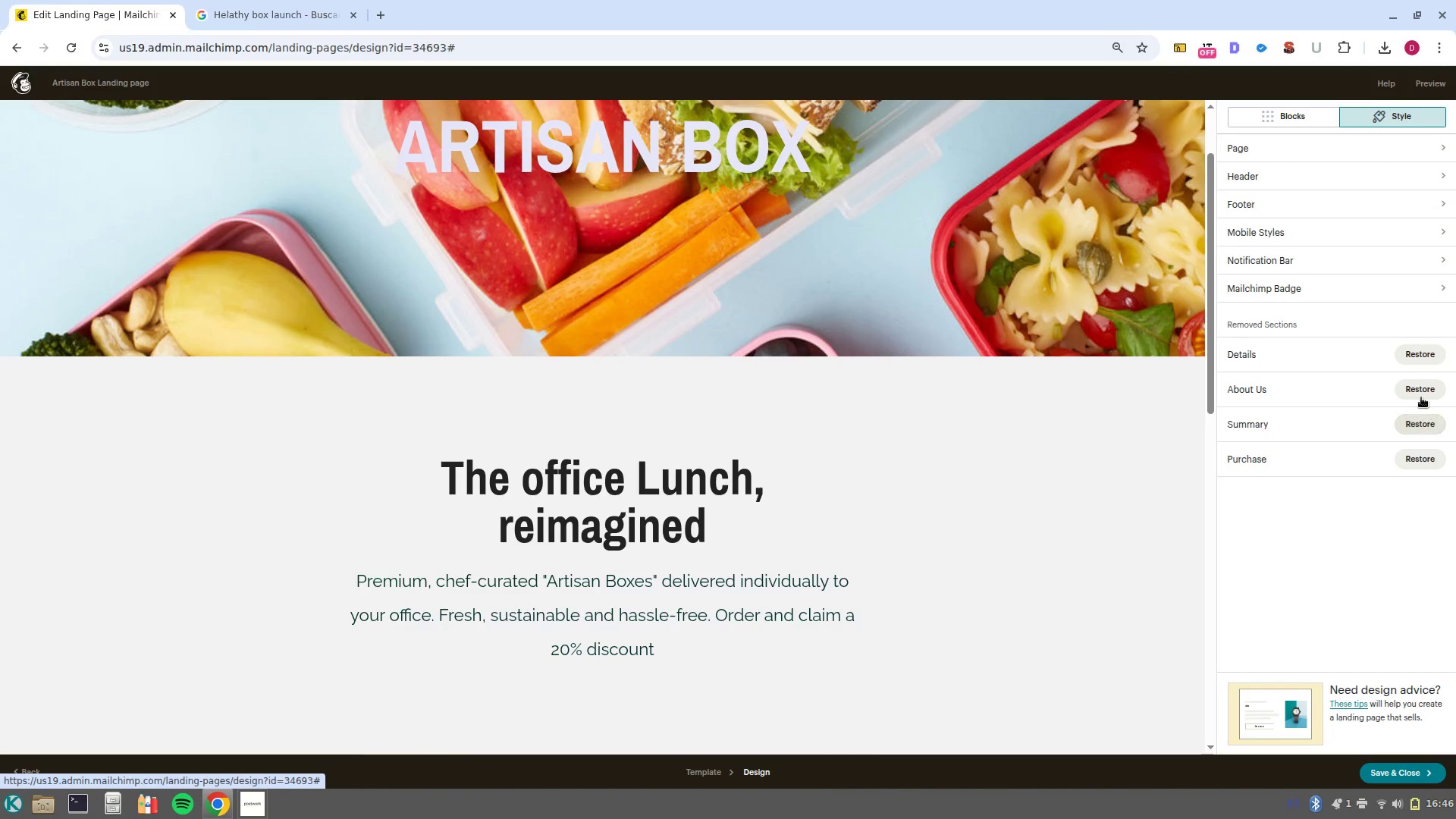 
left_click([1420, 388])
 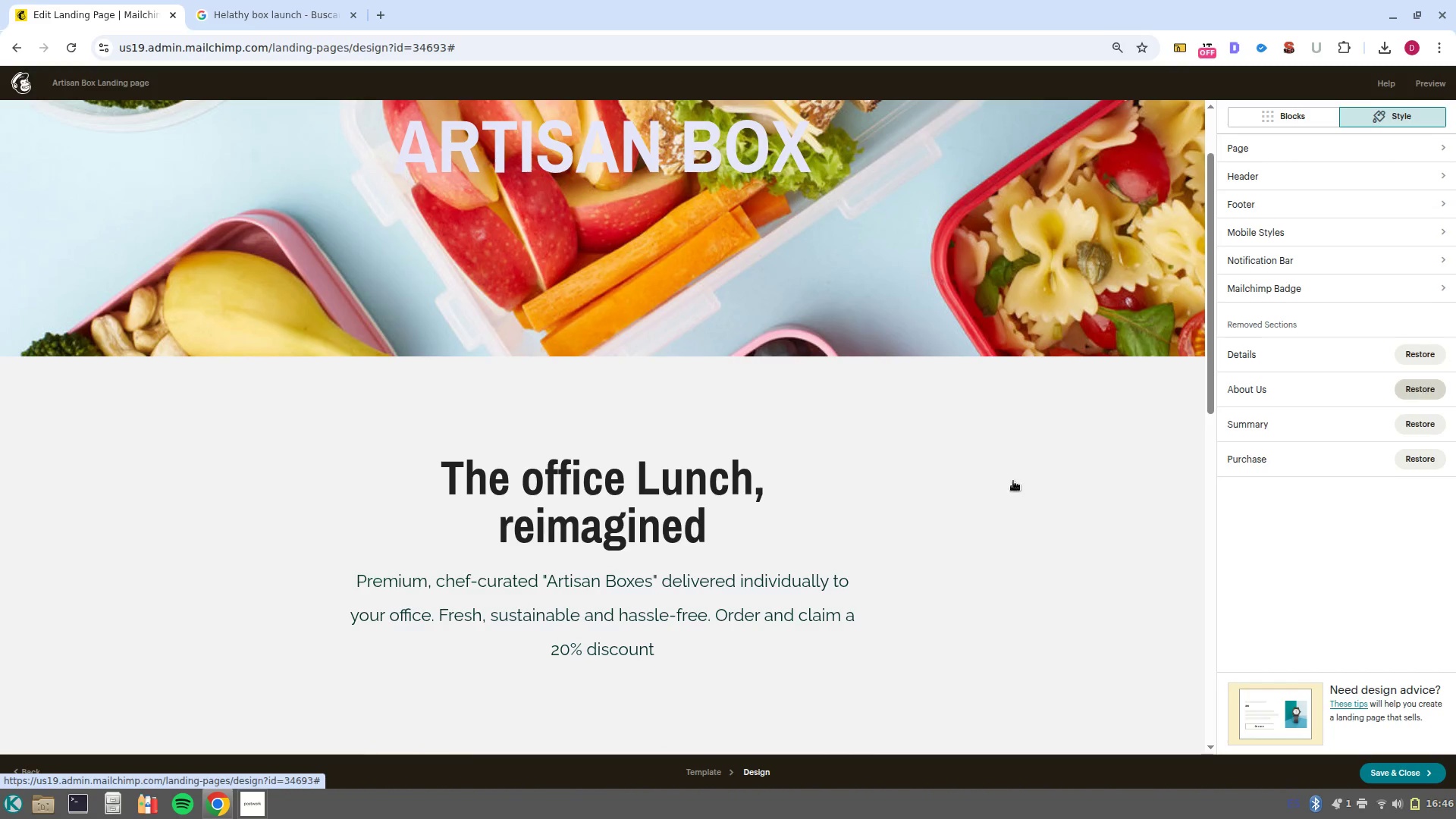 
scroll: coordinate [539, 566], scroll_direction: down, amount: 3.0
 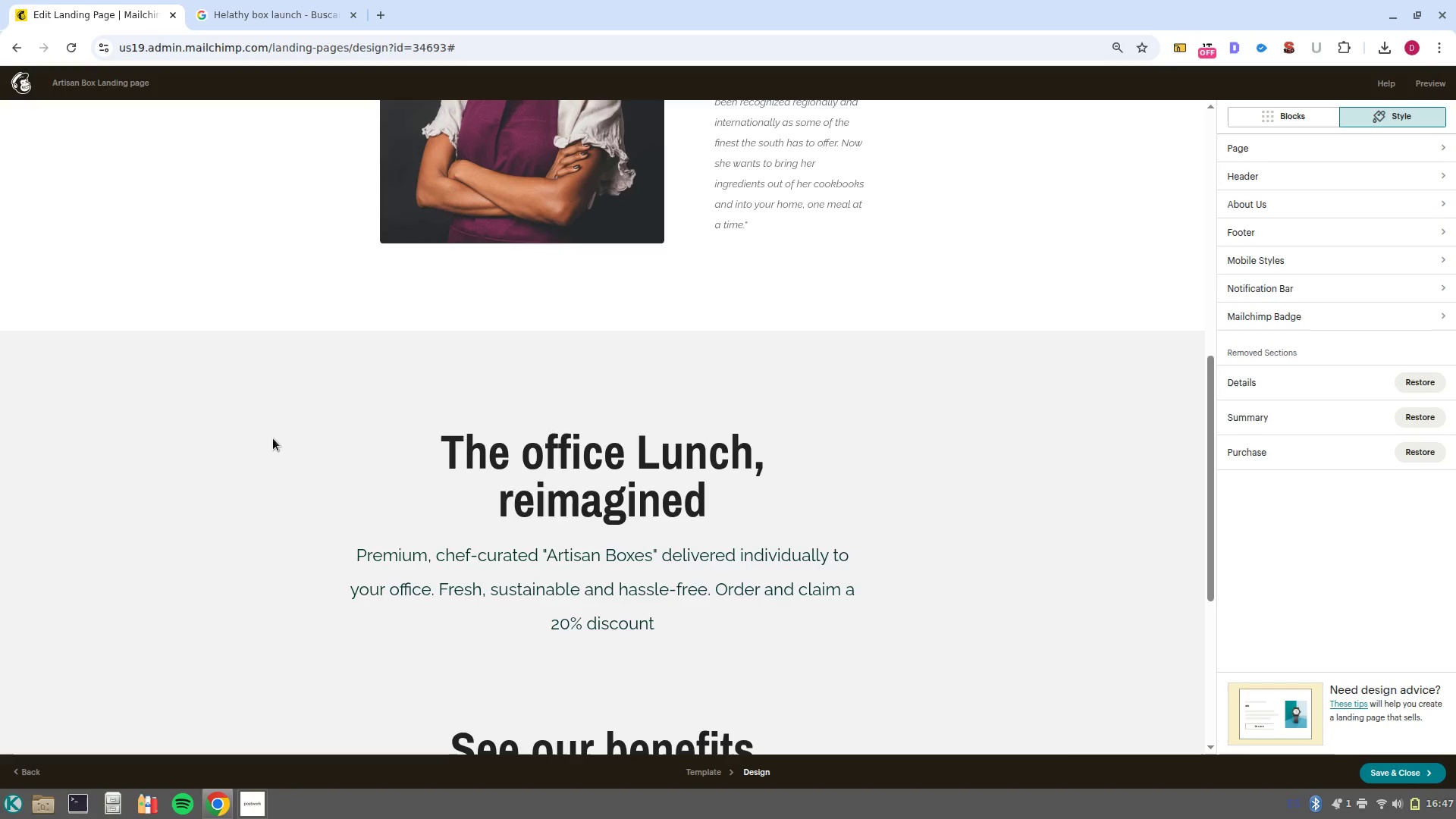 
scroll: coordinate [428, 489], scroll_direction: up, amount: 6.0
 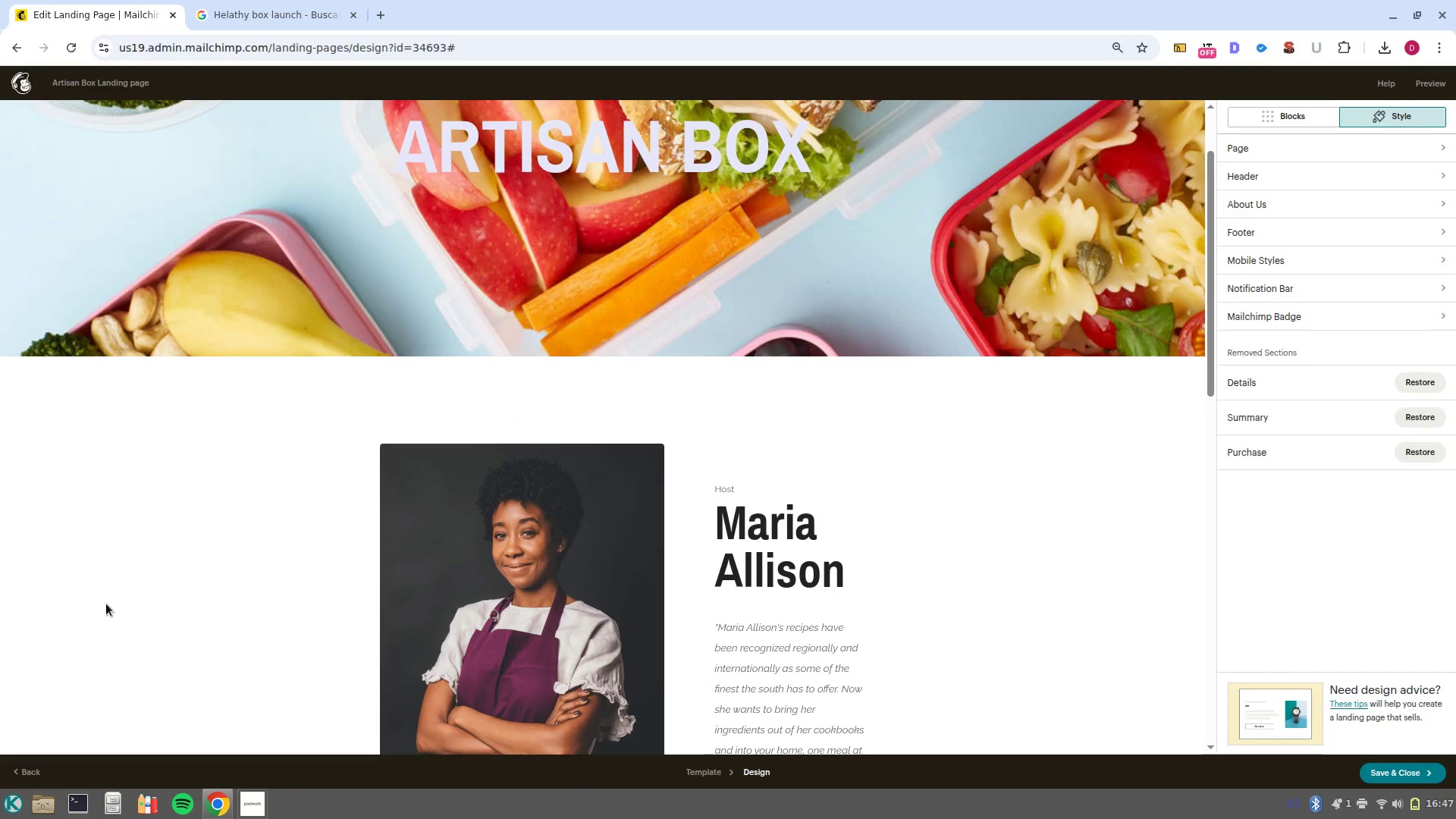 
scroll: coordinate [106, 604], scroll_direction: down, amount: 3.0
 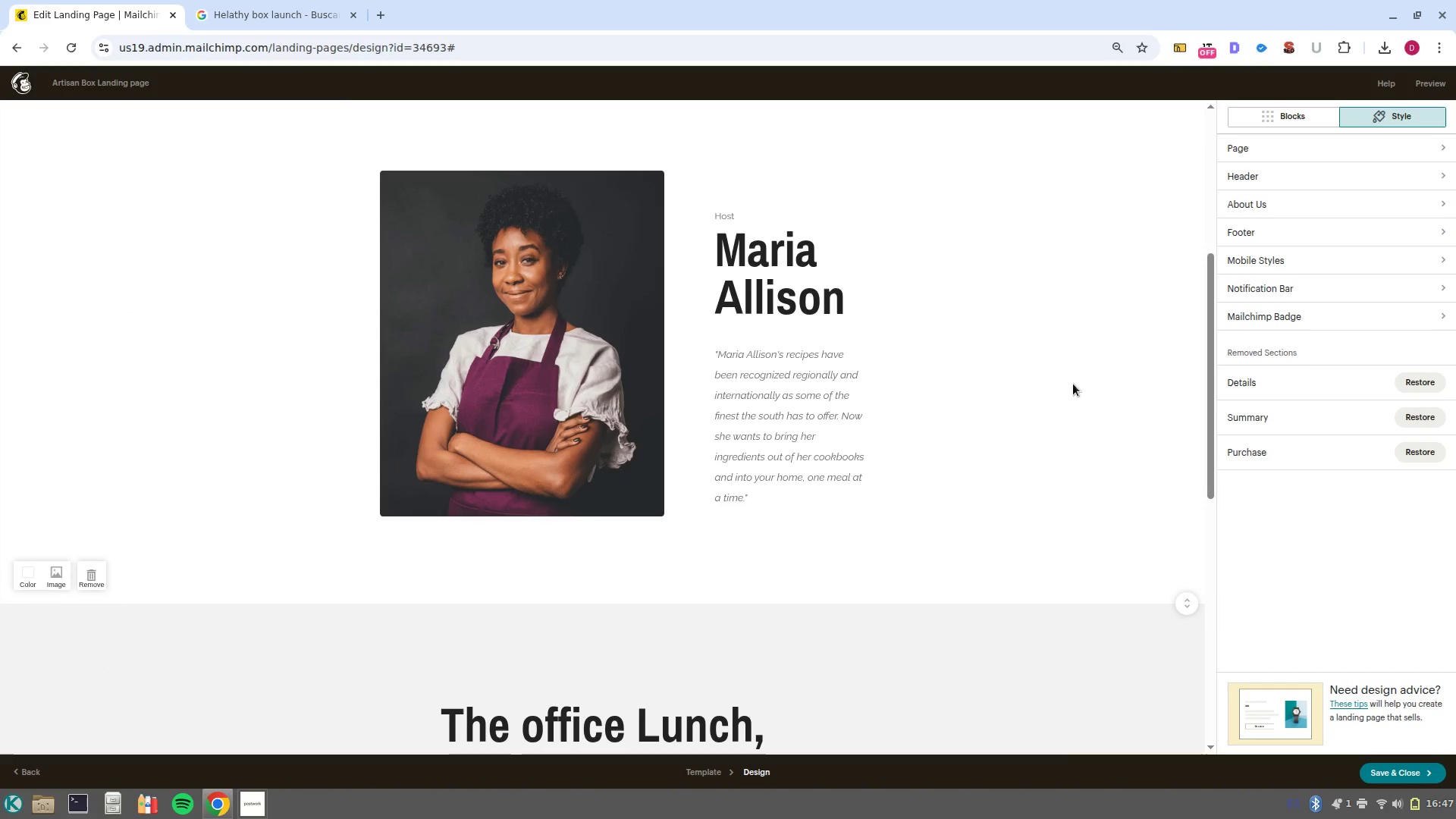 
left_click([1041, 397])
 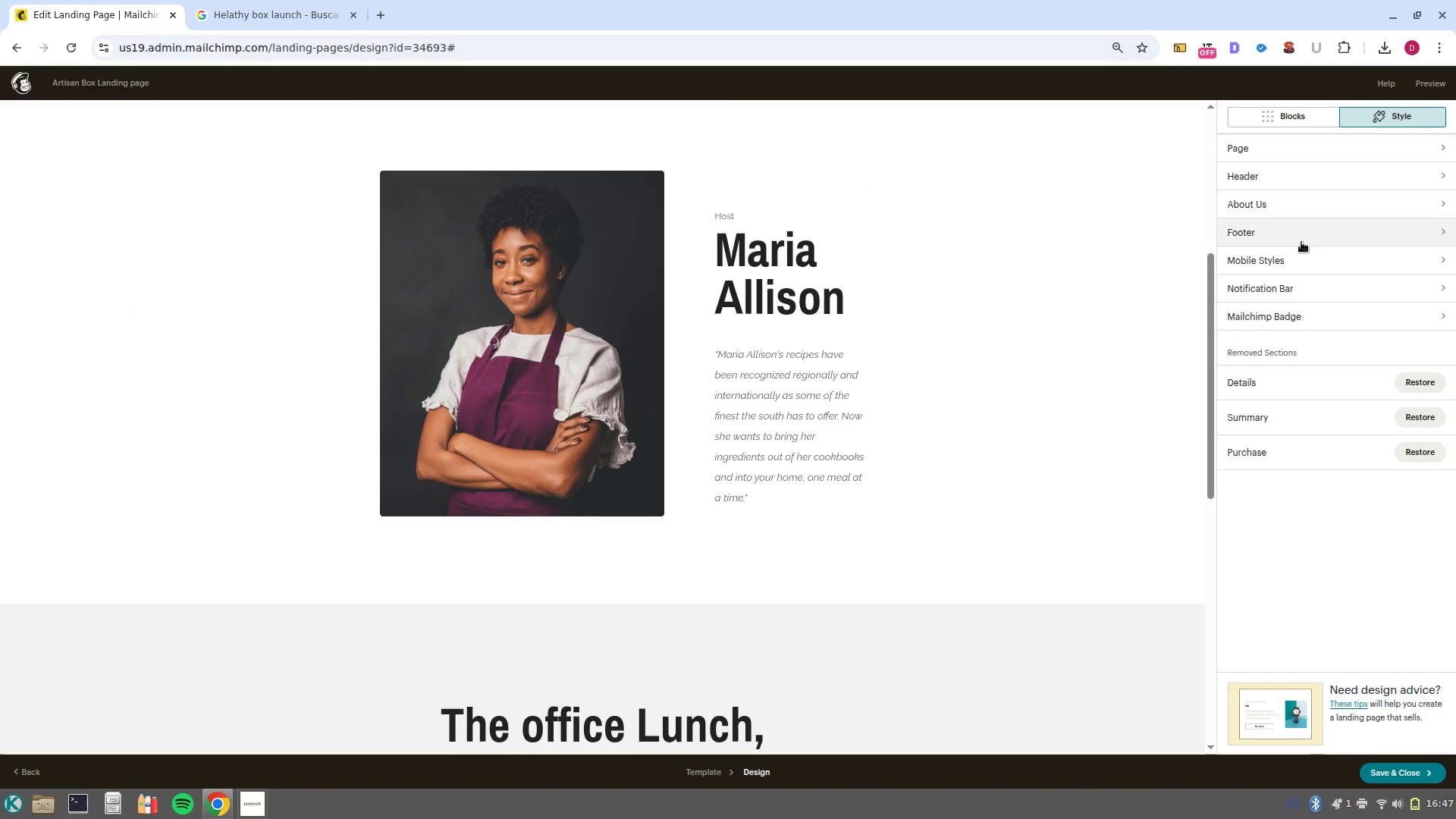 
left_click([1320, 206])
 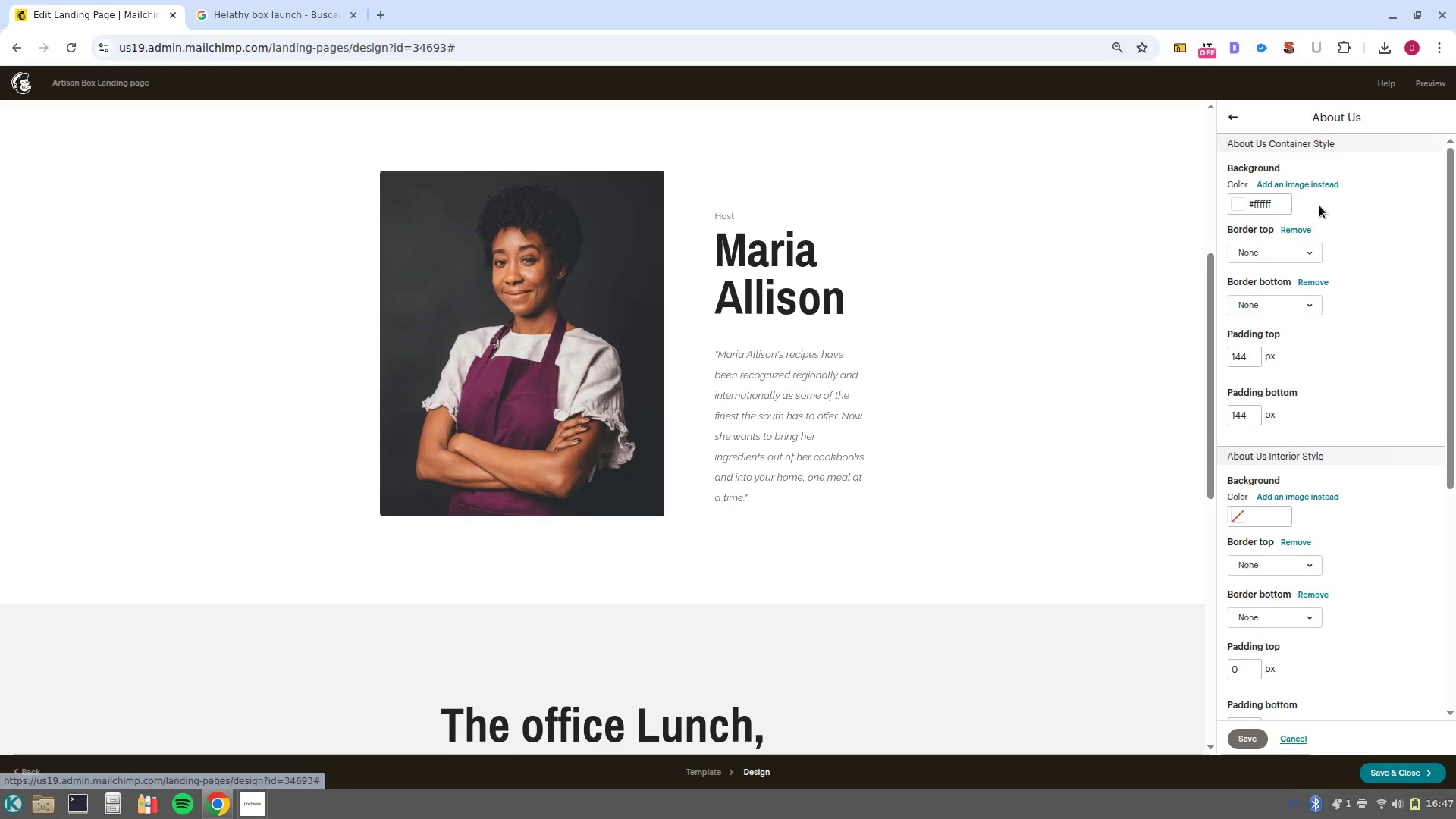 
double_click([1320, 206])
 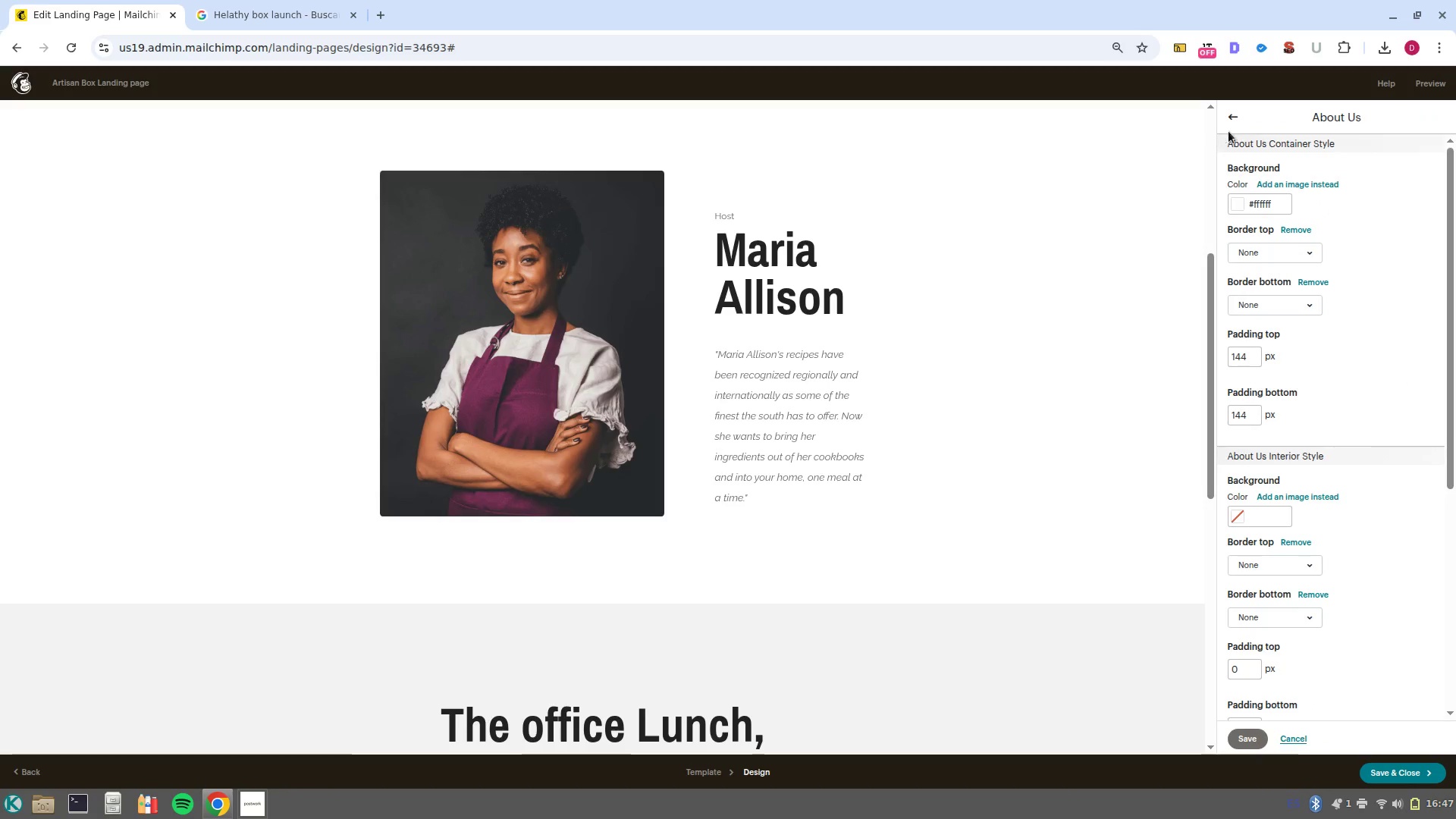 
left_click([1235, 119])
 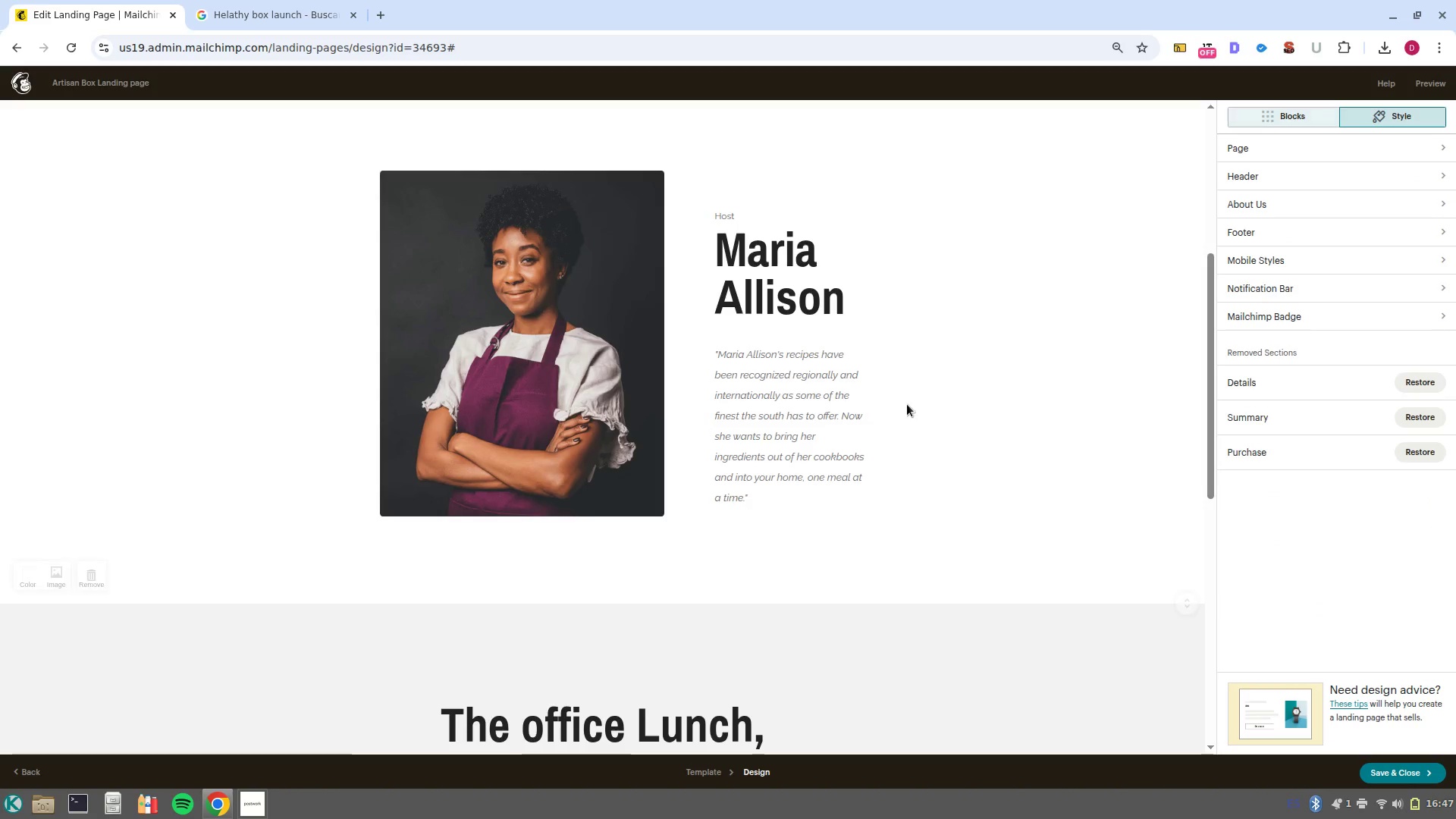 
scroll: coordinate [908, 462], scroll_direction: up, amount: 2.0
 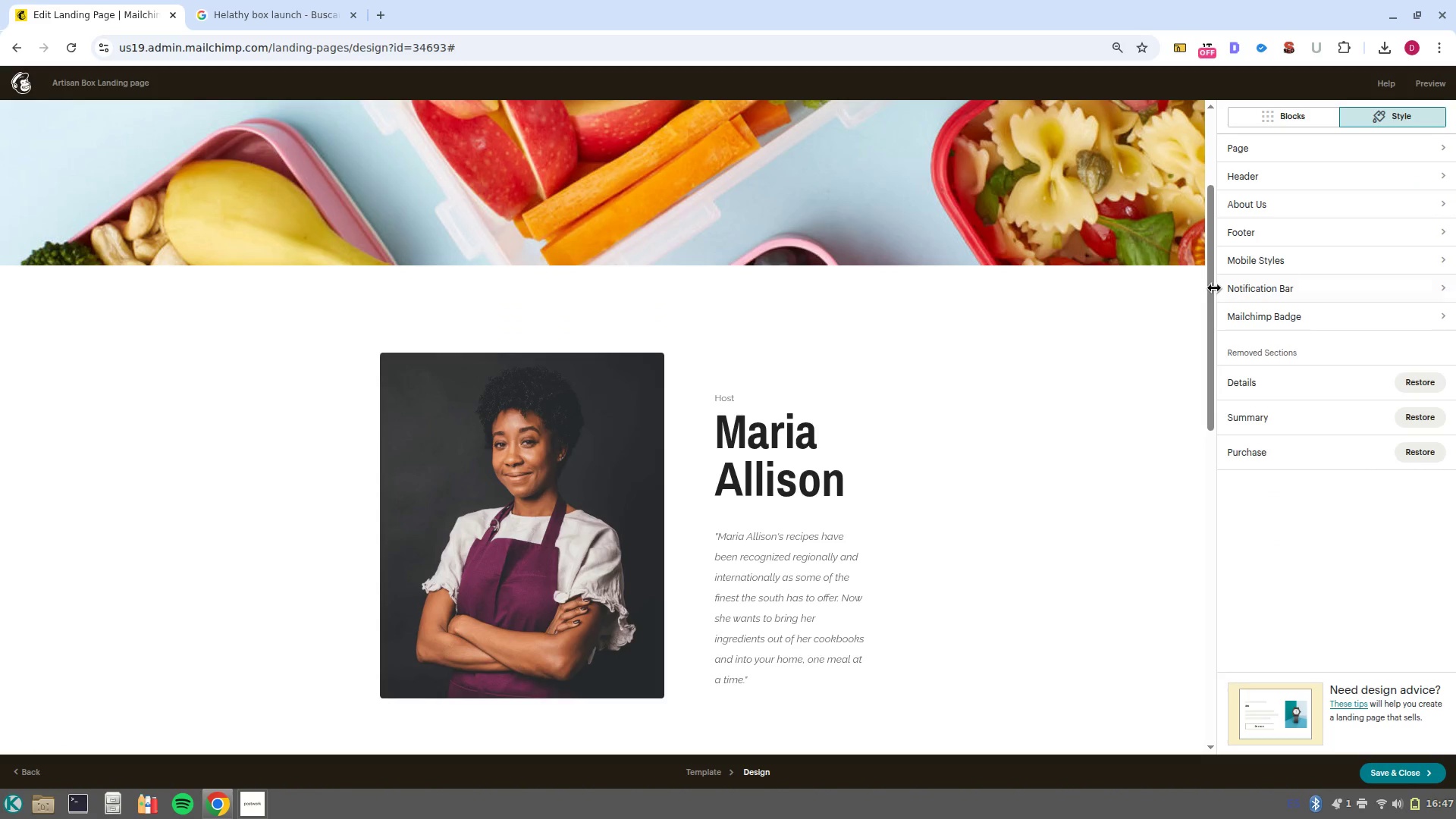 
left_click([1272, 206])
 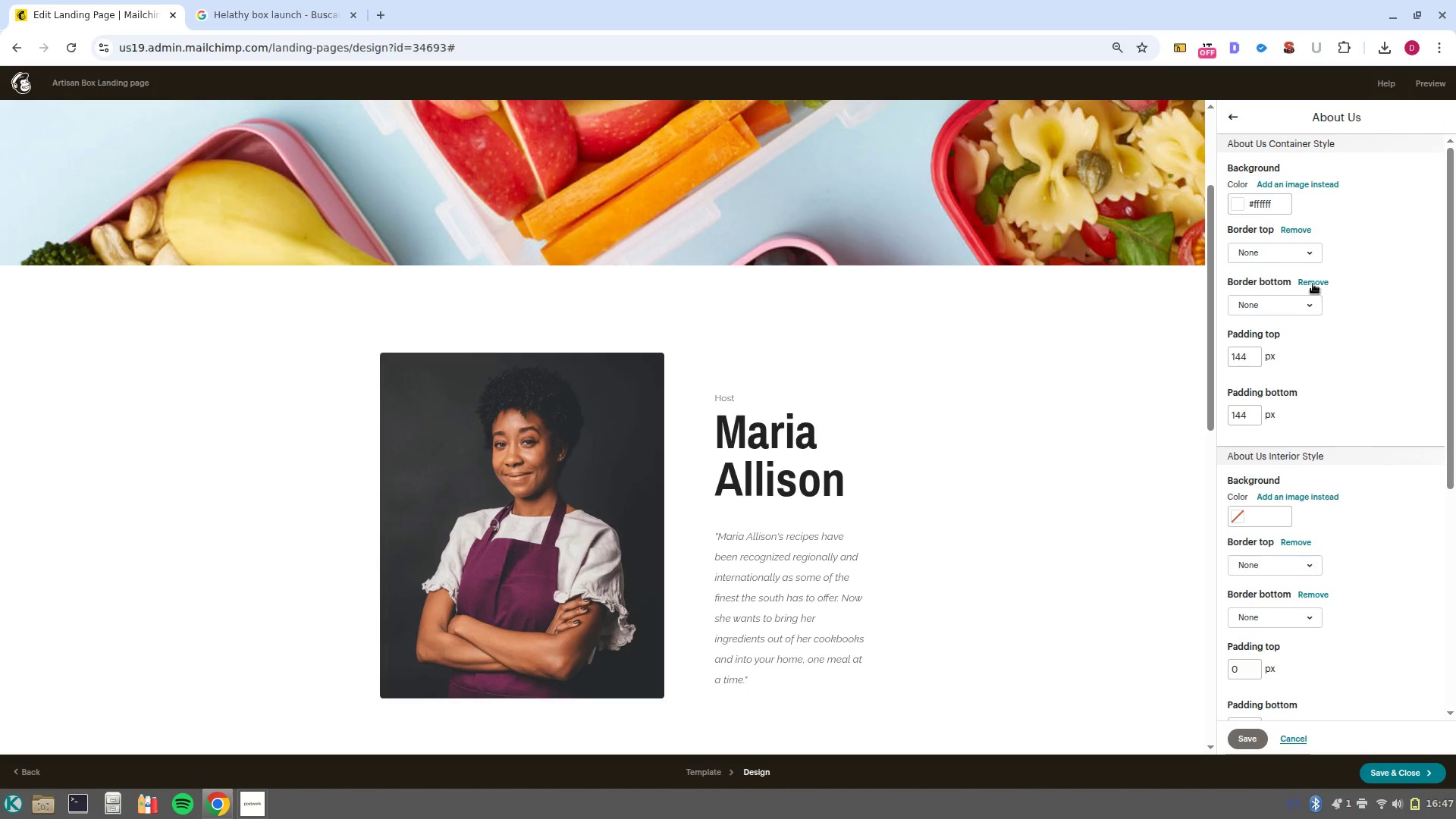 
scroll: coordinate [1354, 621], scroll_direction: none, amount: 0.0
 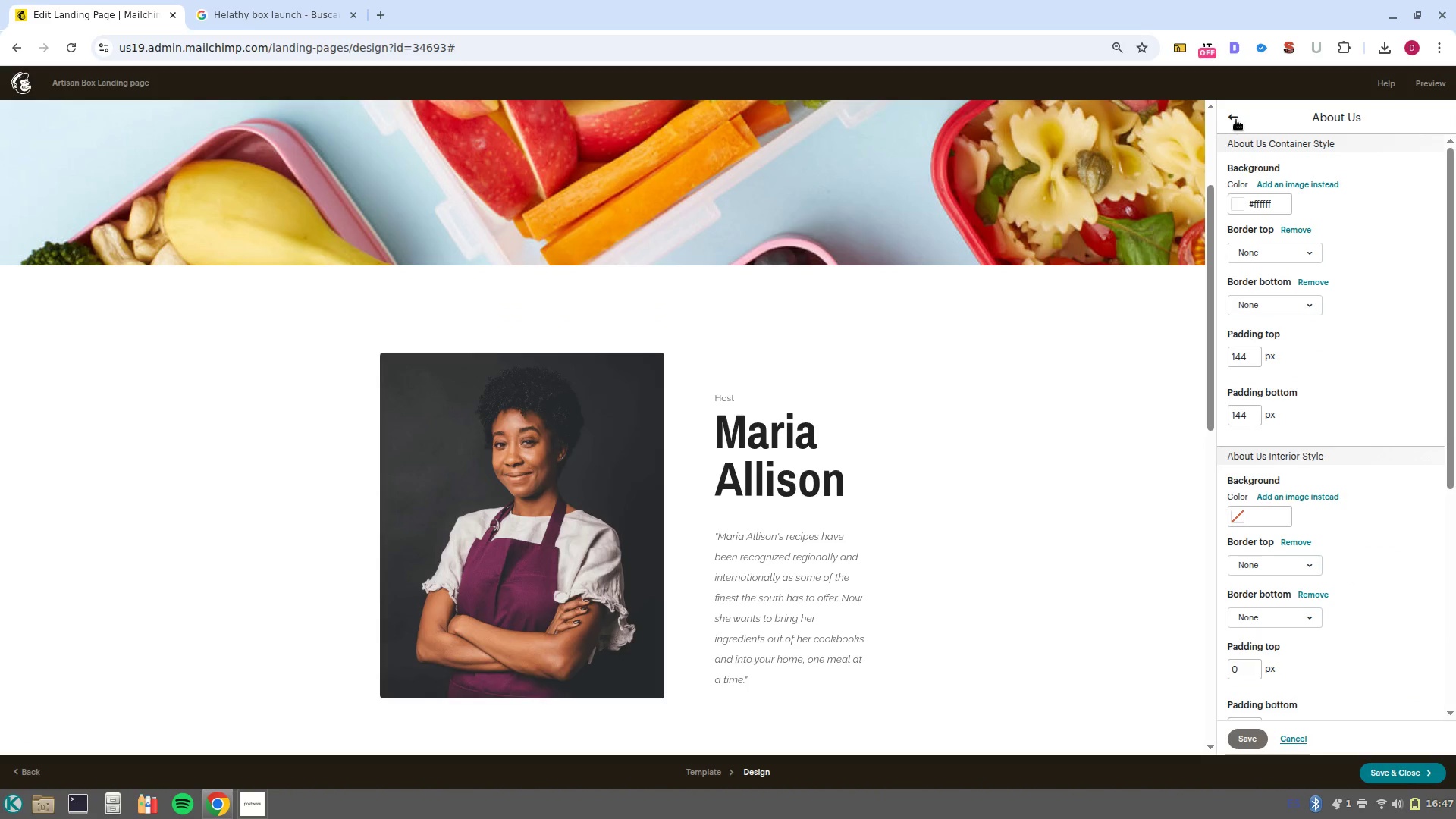 
left_click([1236, 120])
 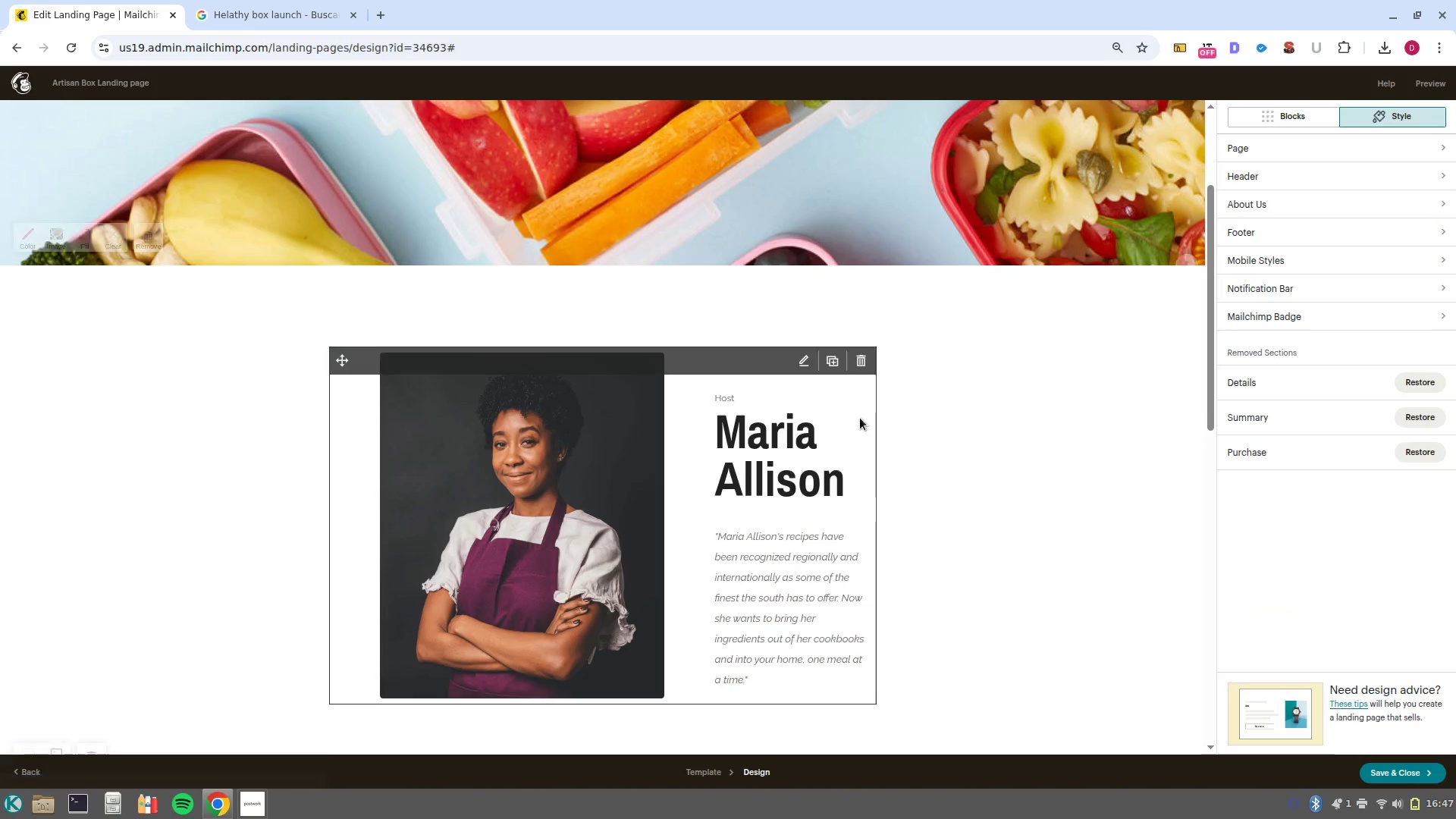 
scroll: coordinate [858, 443], scroll_direction: down, amount: 2.0
 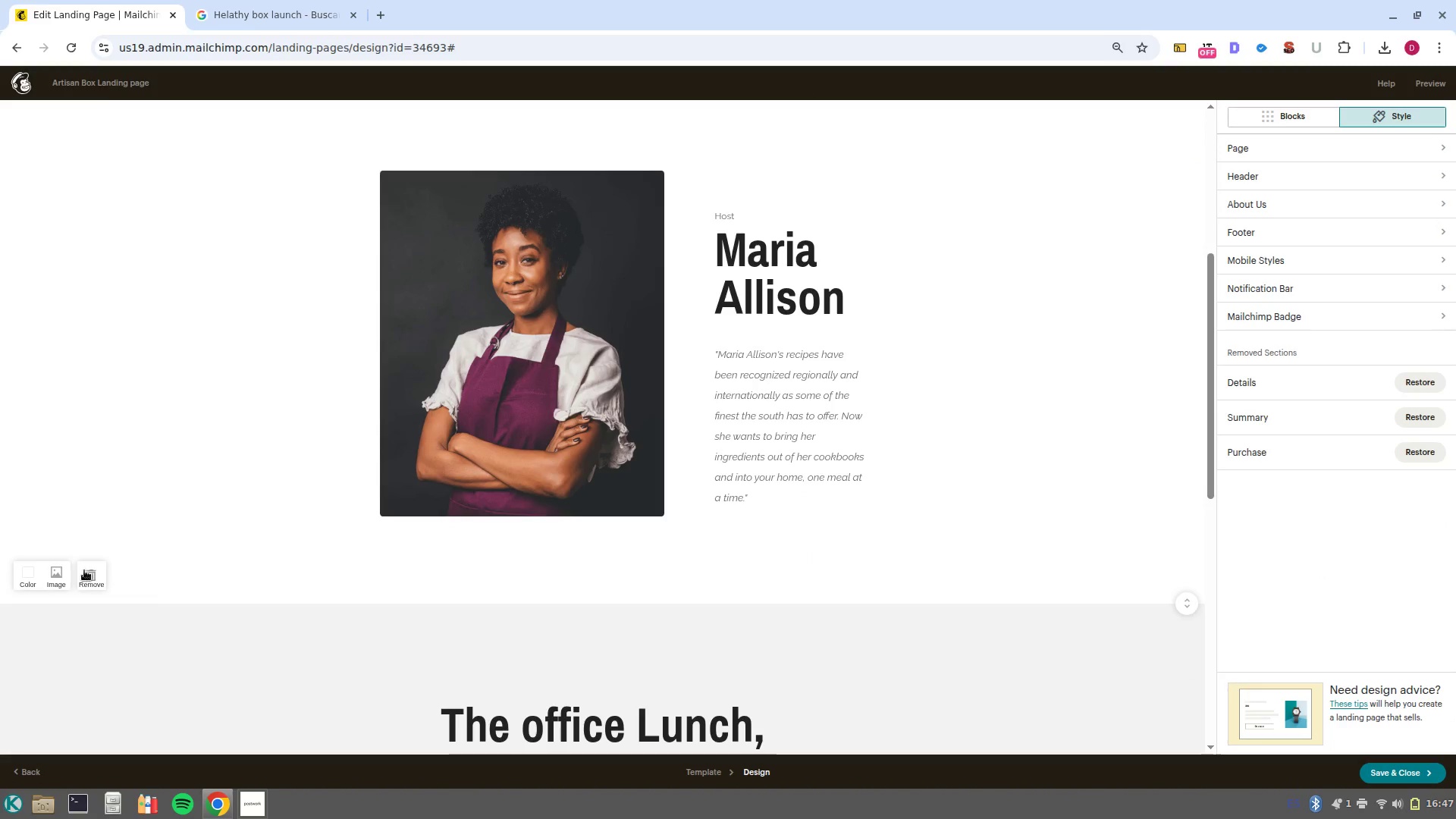 
left_click([97, 578])
 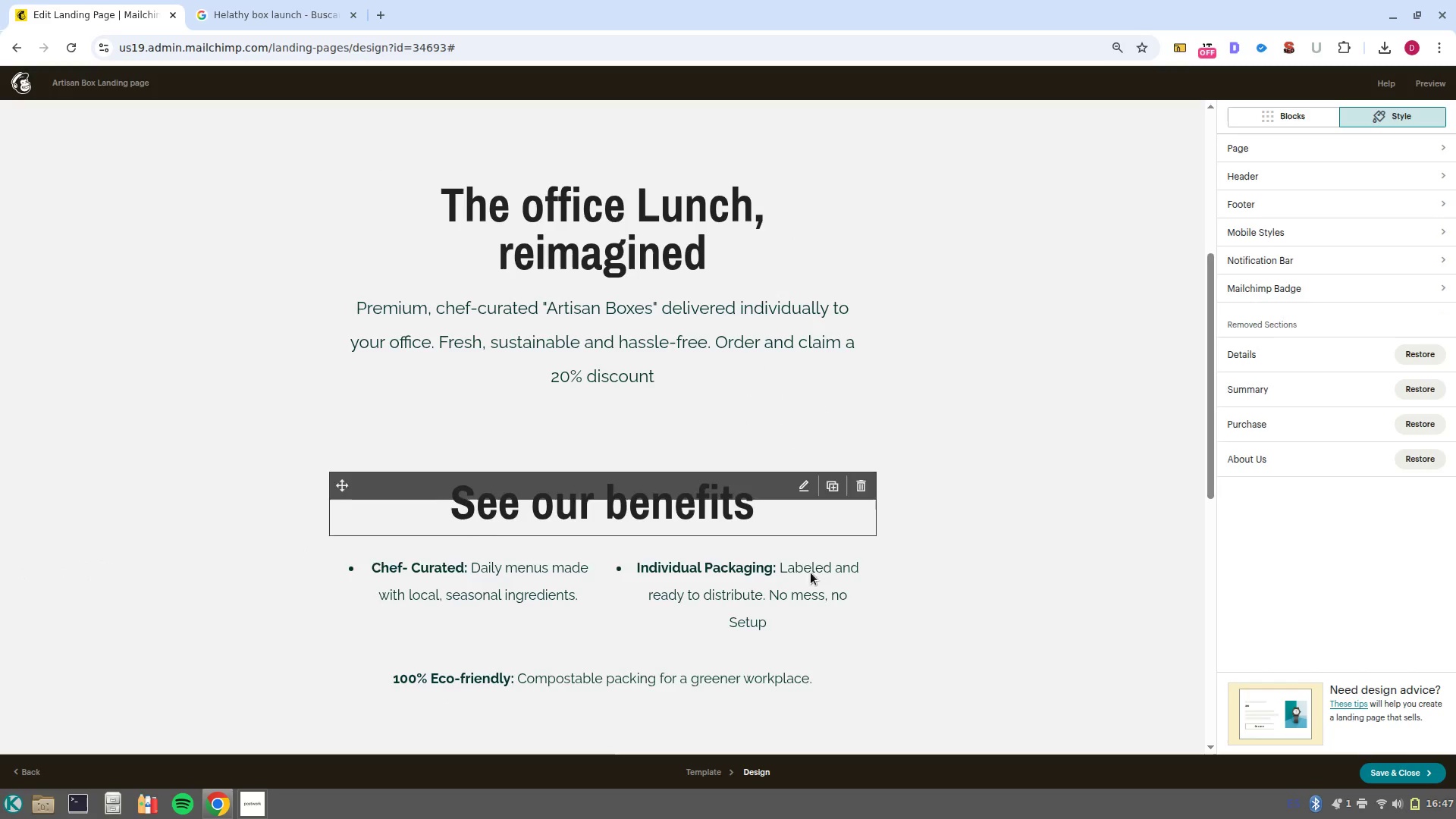 
scroll: coordinate [924, 469], scroll_direction: up, amount: 3.0
 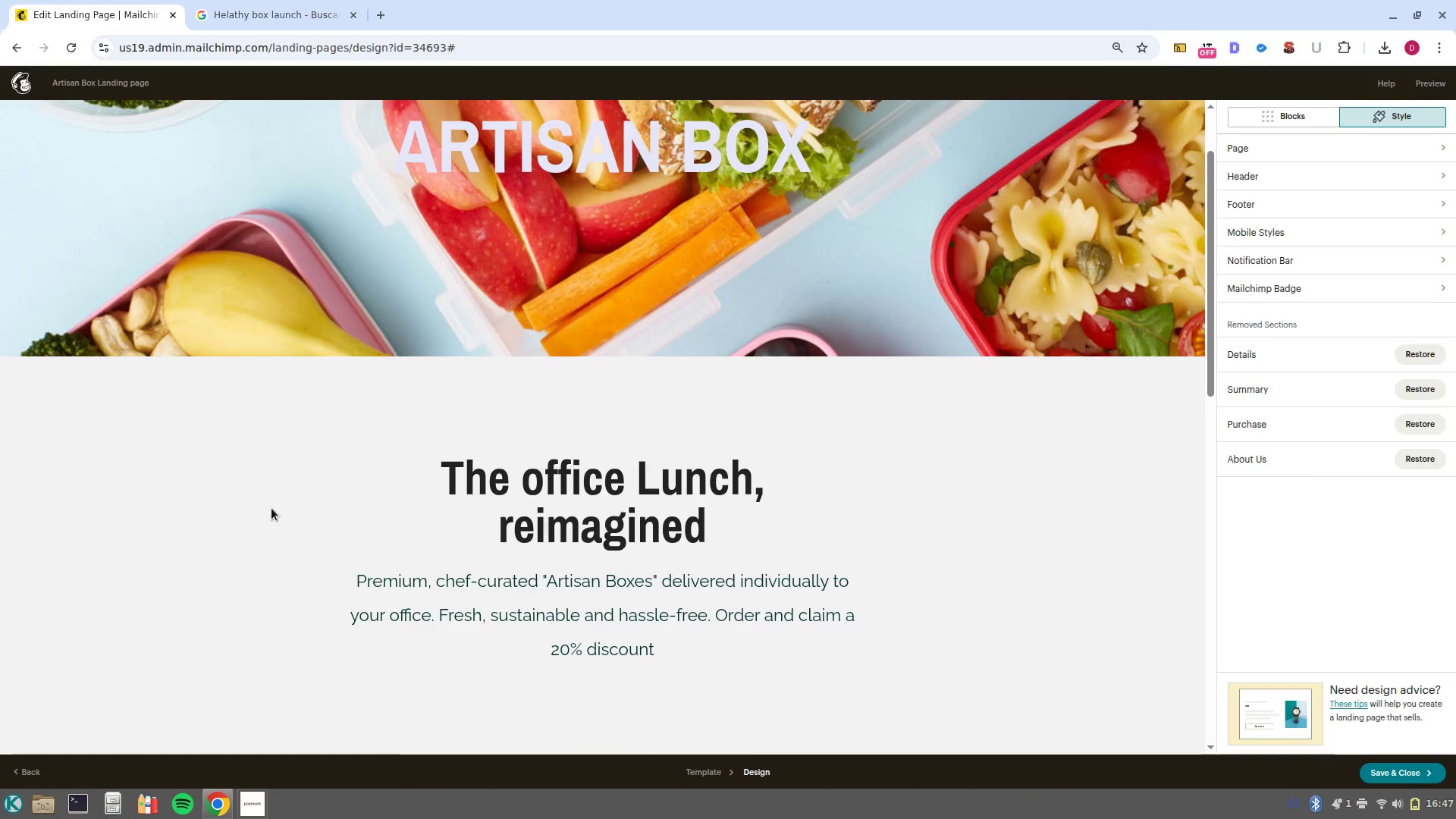 
scroll: coordinate [890, 563], scroll_direction: down, amount: 9.0
 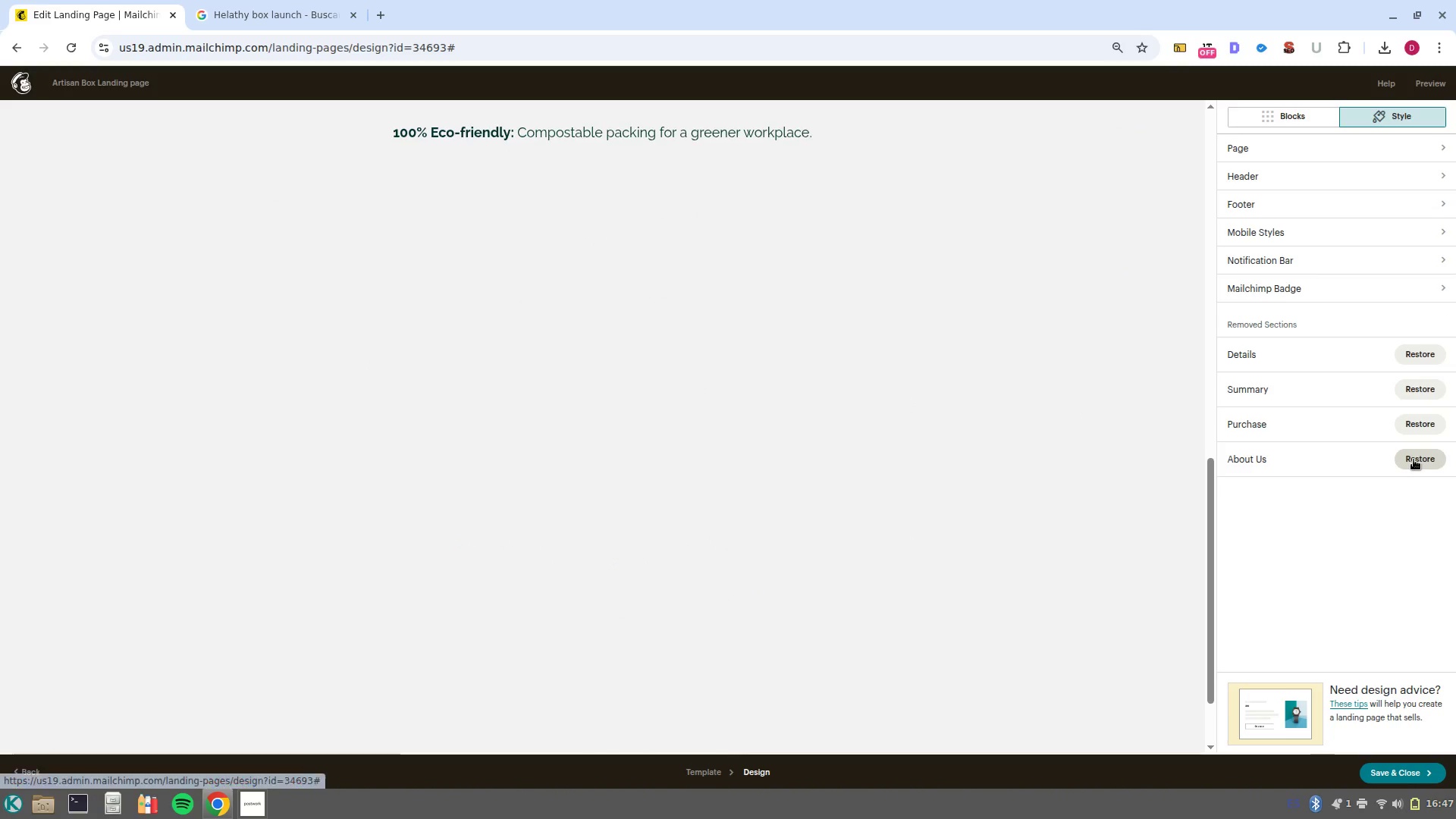 
left_click([1432, 392])
 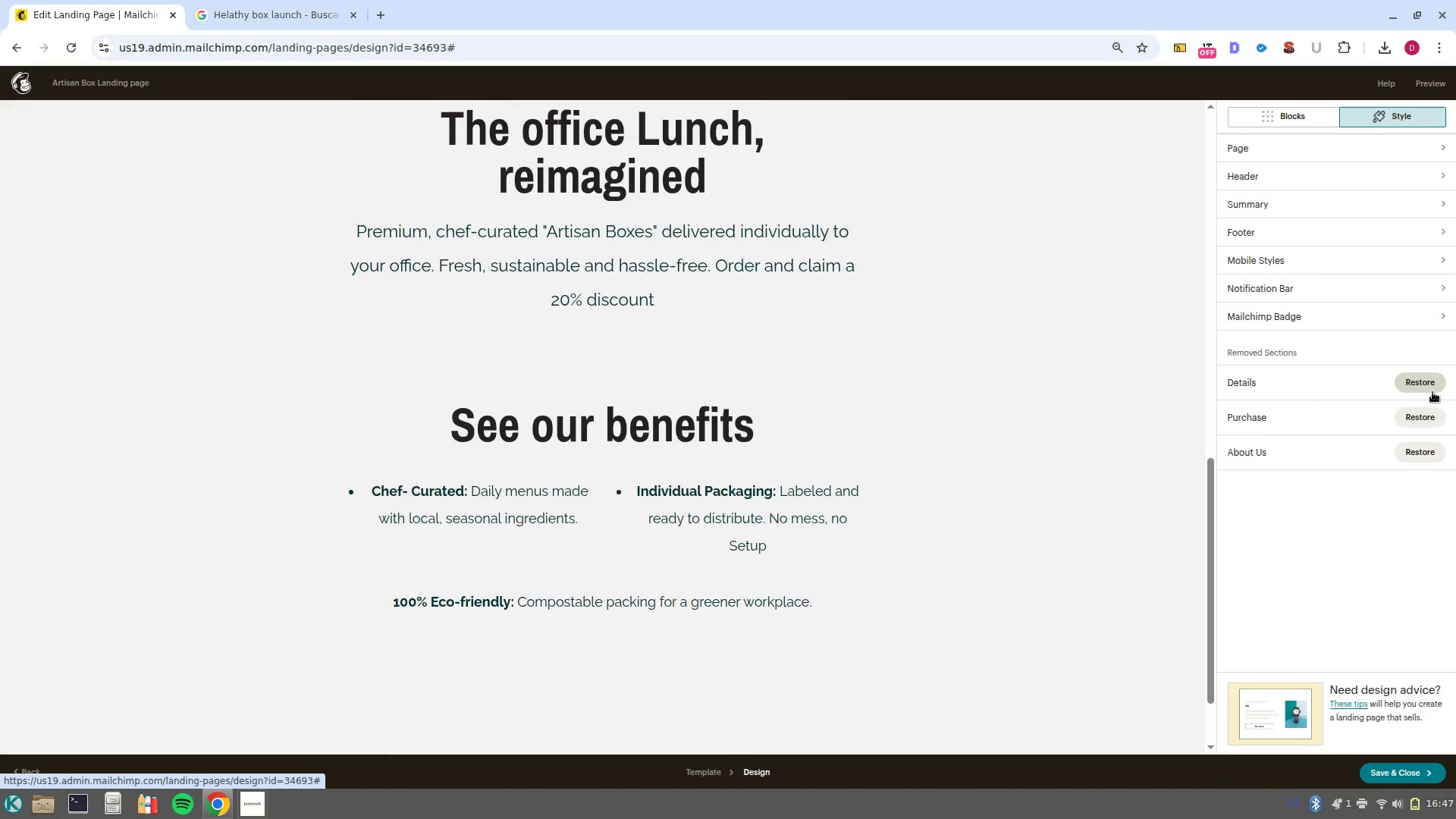 
scroll: coordinate [485, 489], scroll_direction: up, amount: 6.0
 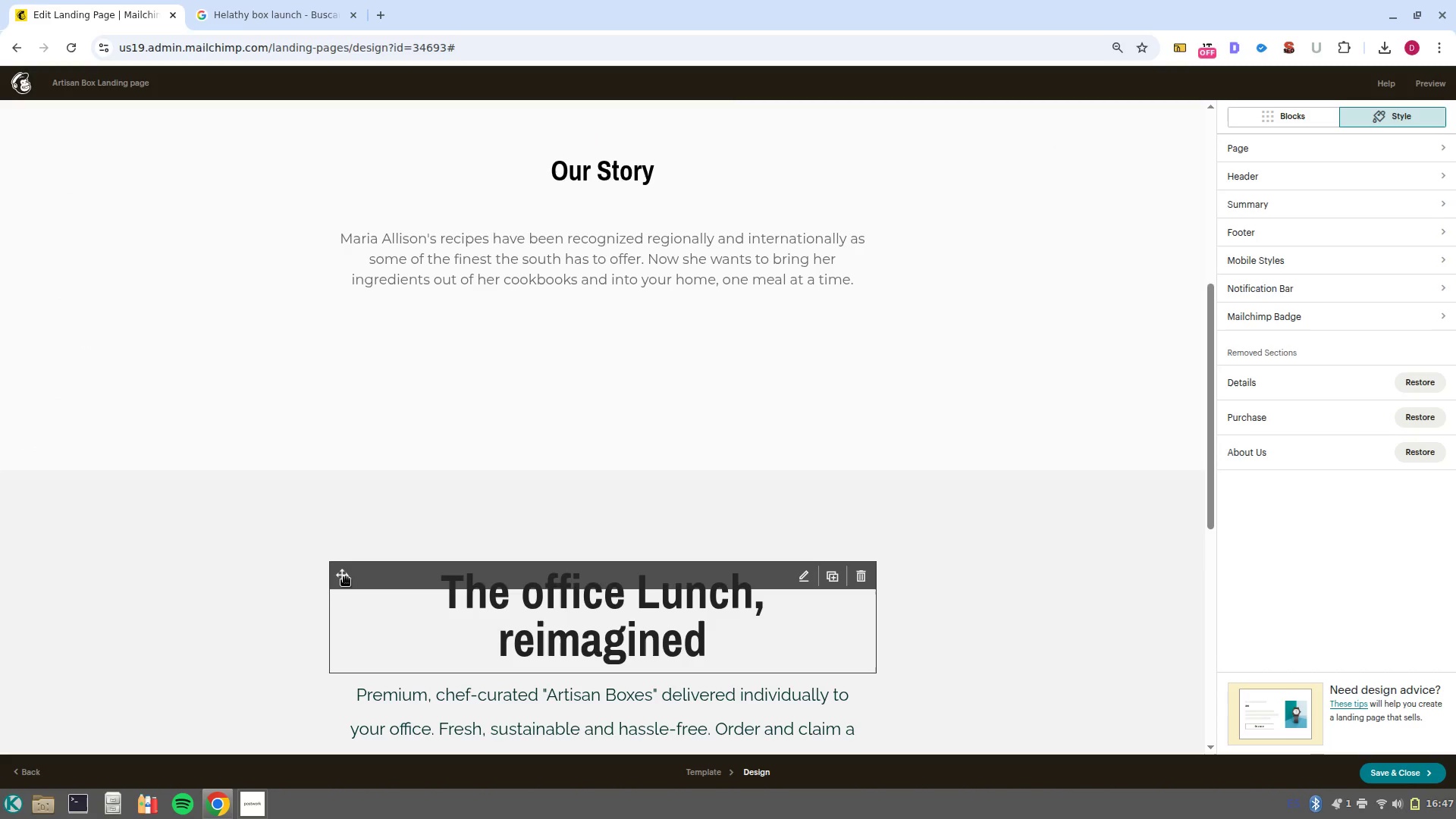 
left_click_drag(start_coordinate=[346, 577], to_coordinate=[469, 183])
 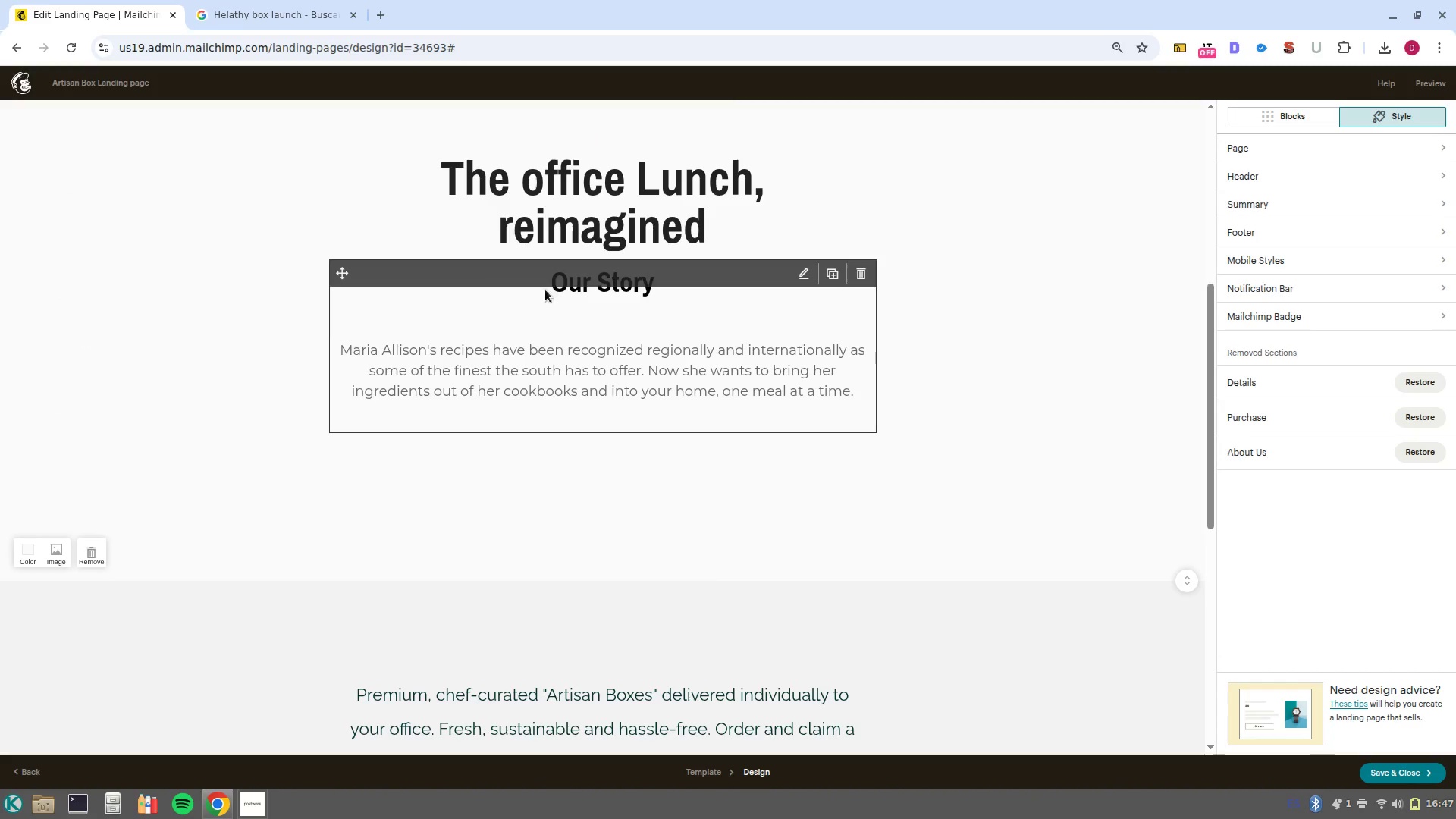 
left_click([697, 295])
 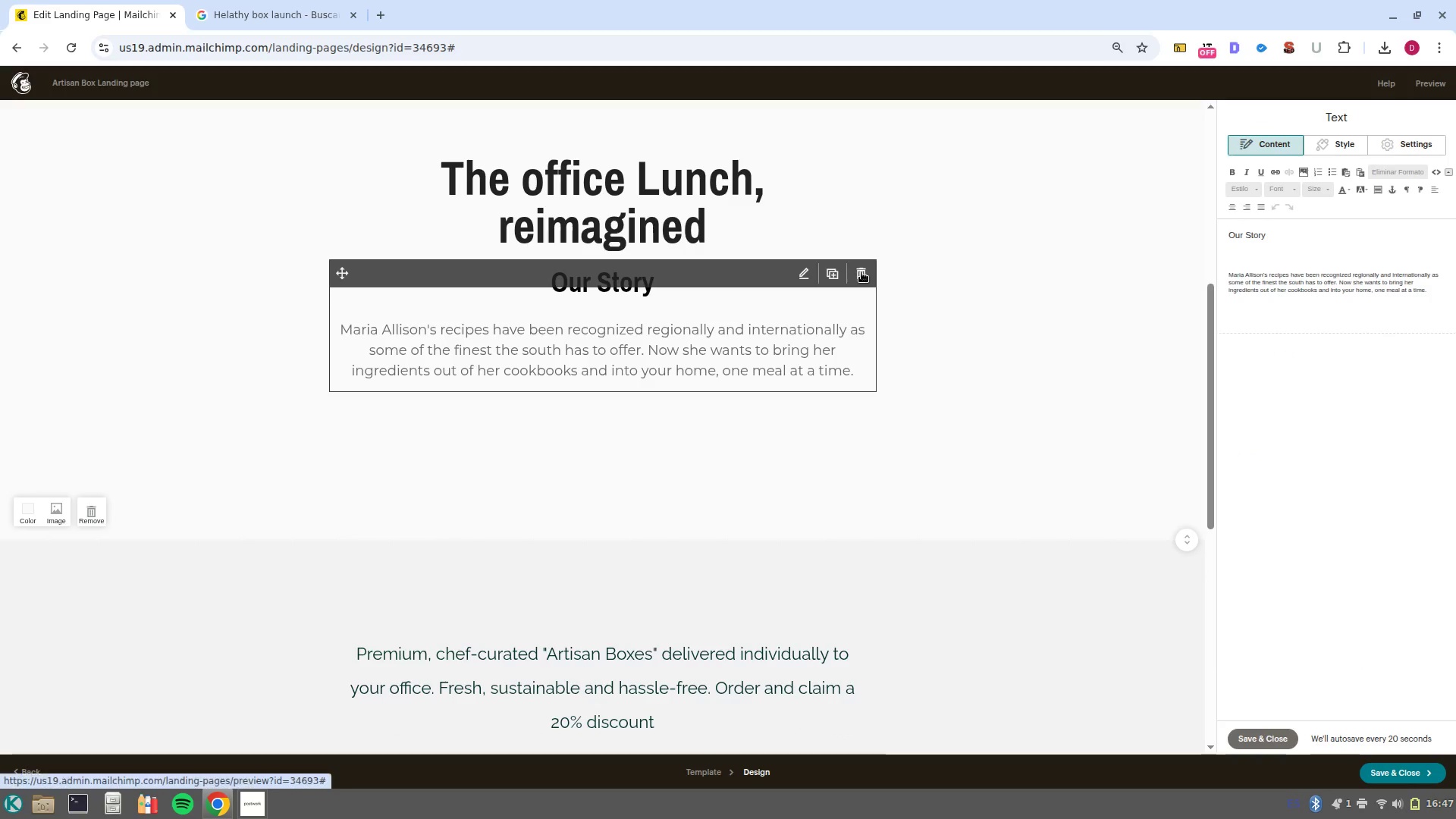 
left_click([861, 272])
 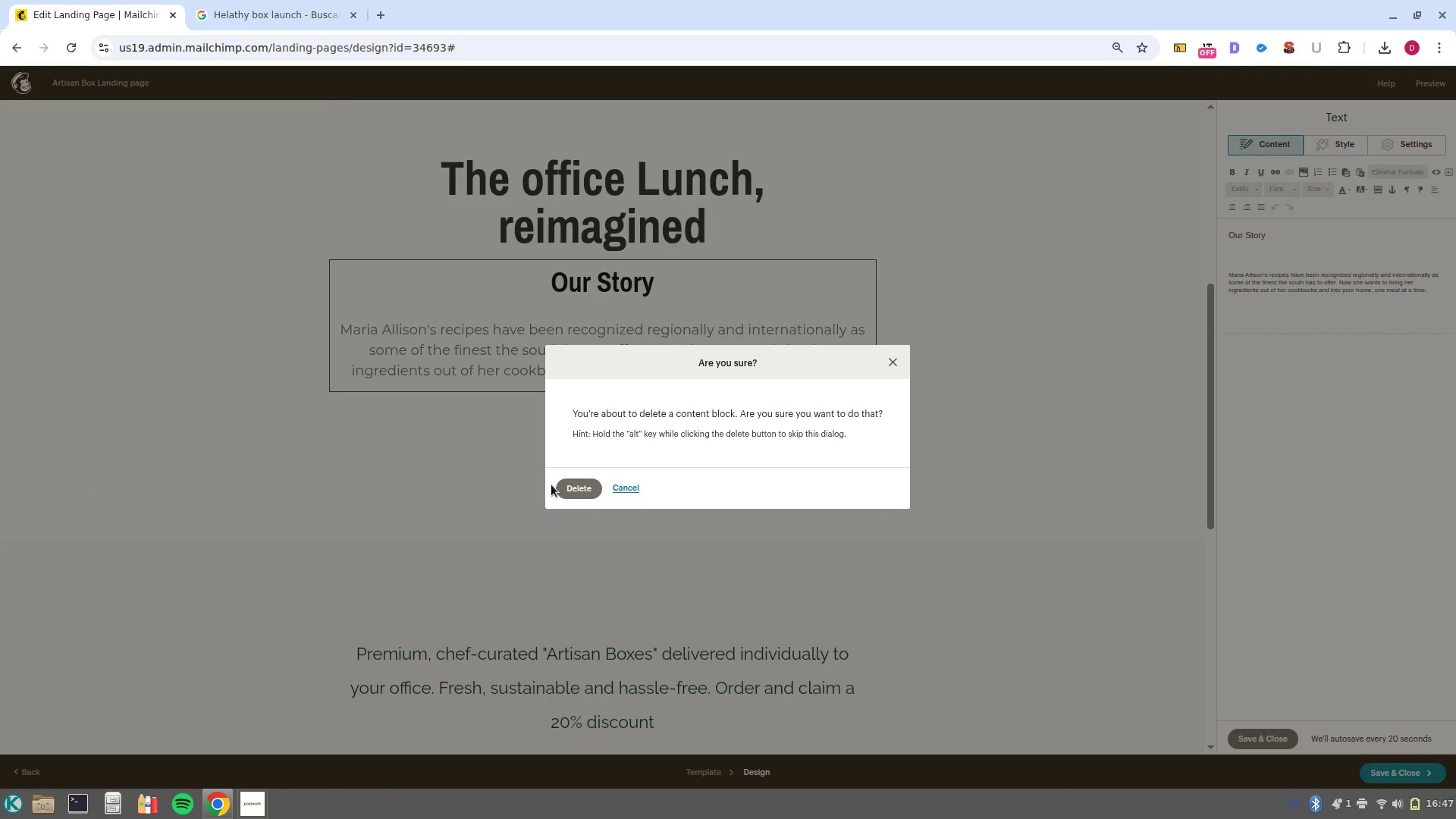 
left_click([564, 482])
 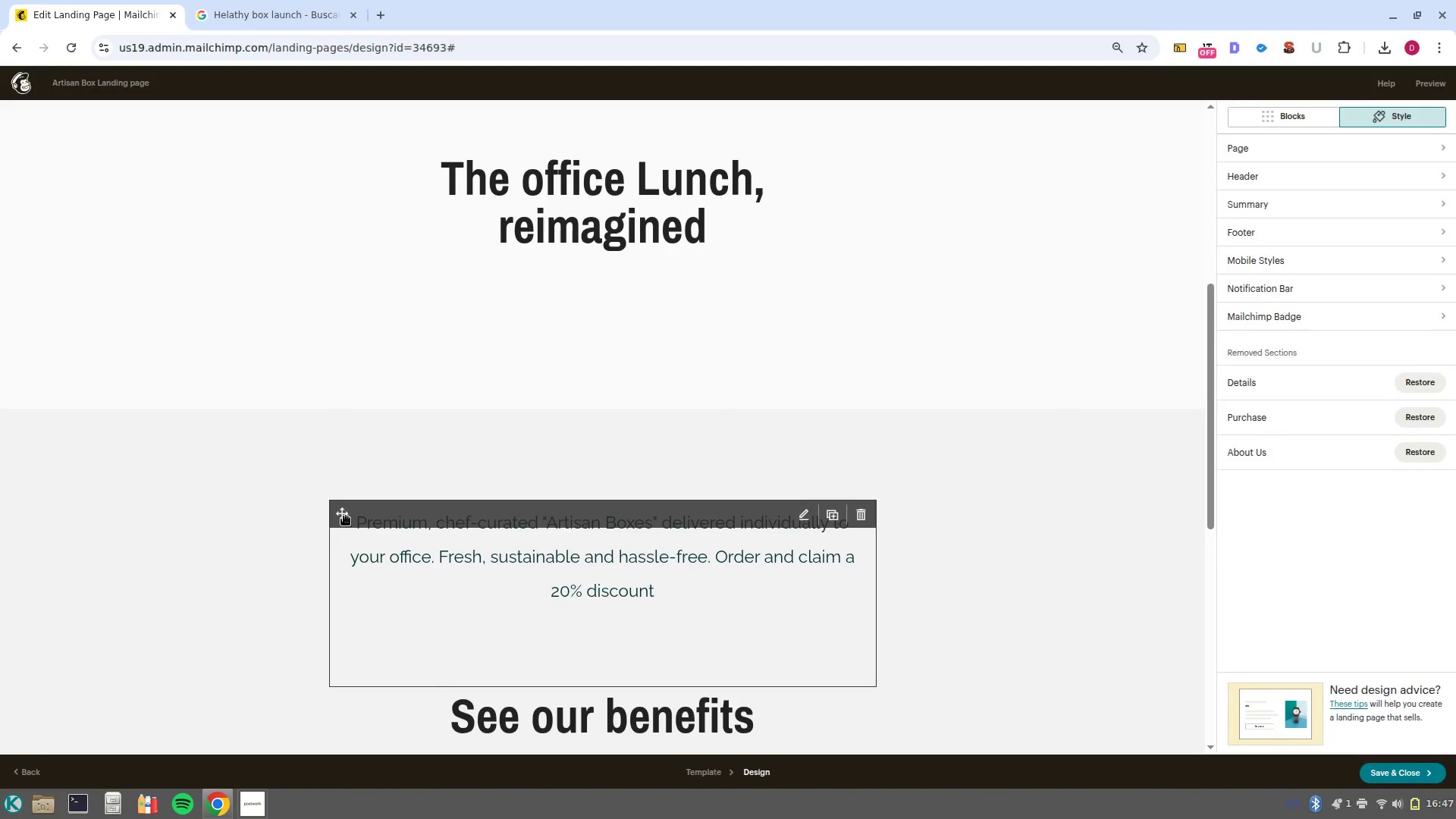 
left_click_drag(start_coordinate=[346, 510], to_coordinate=[370, 268])
 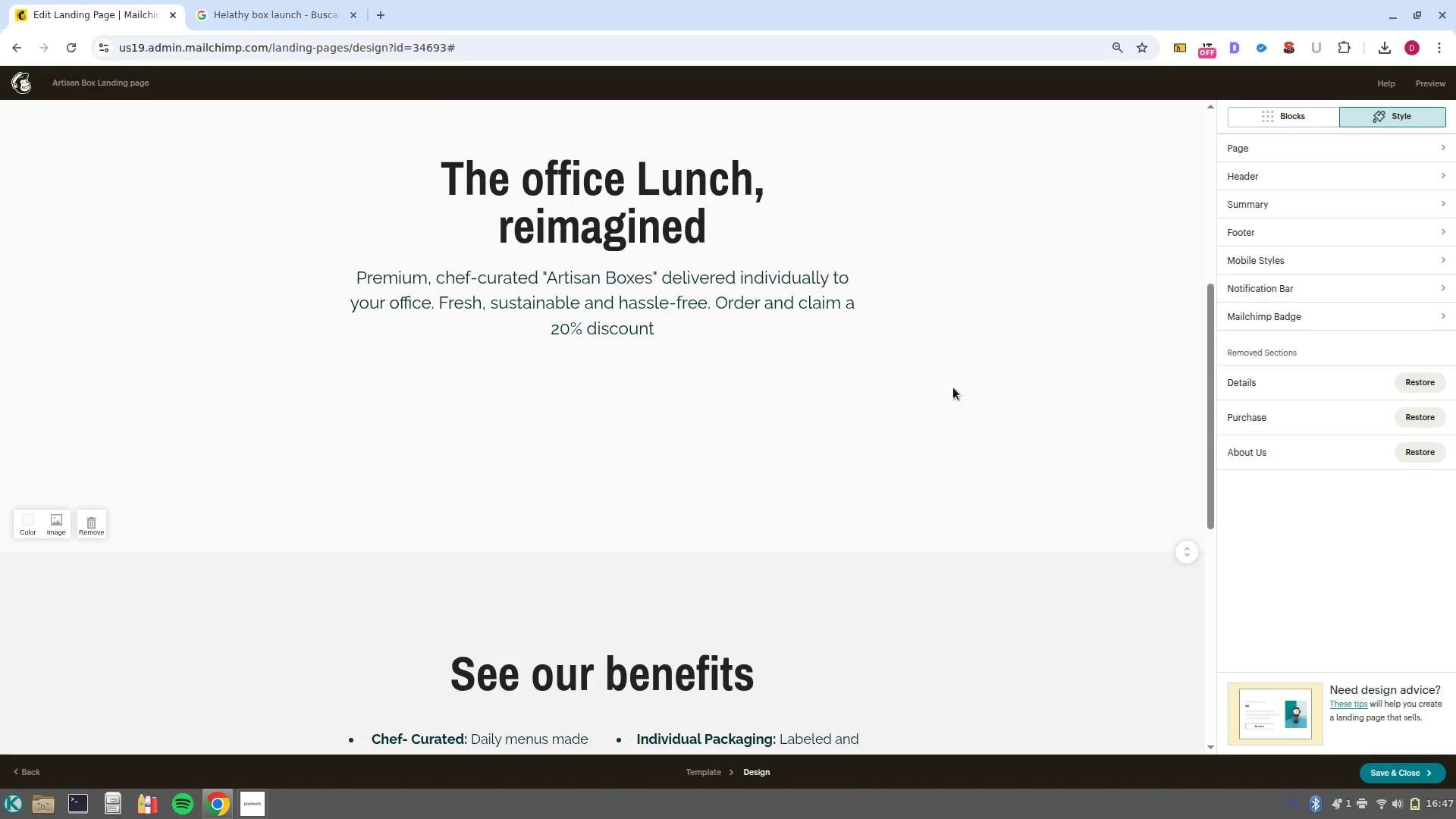 
scroll: coordinate [720, 589], scroll_direction: none, amount: 0.0
 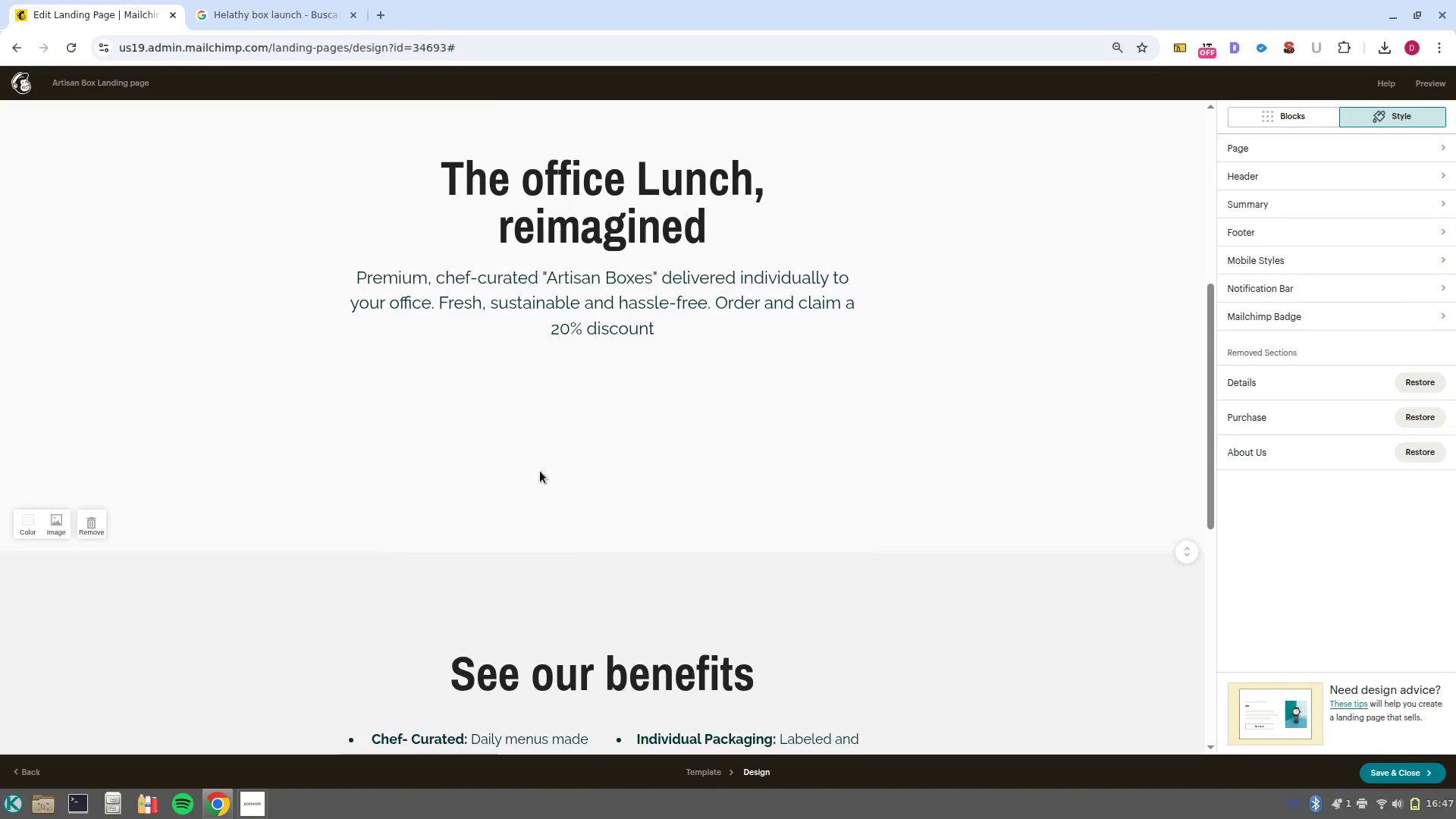 
scroll: coordinate [692, 606], scroll_direction: down, amount: 6.0
 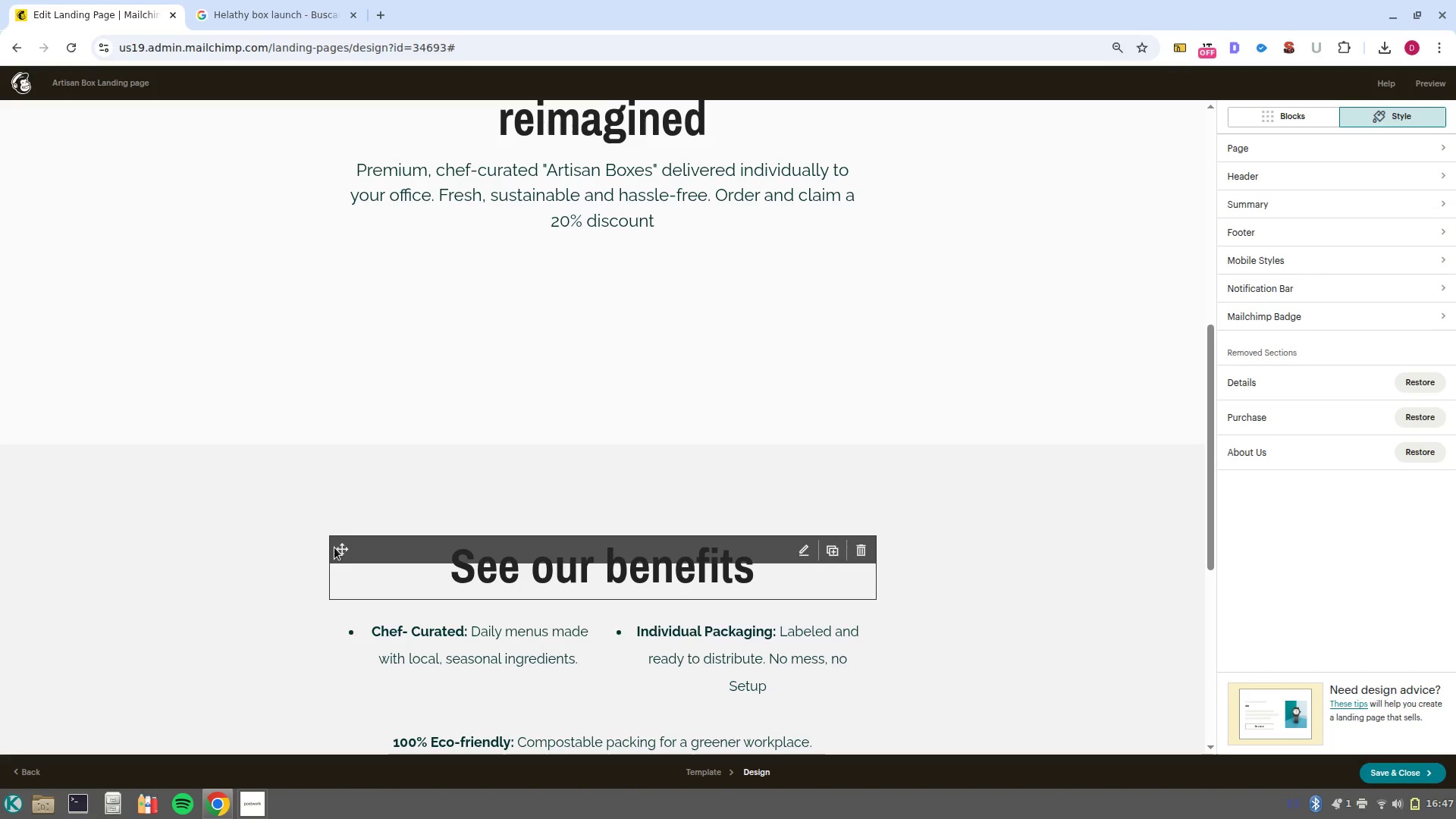 
left_click_drag(start_coordinate=[334, 548], to_coordinate=[406, 323])
 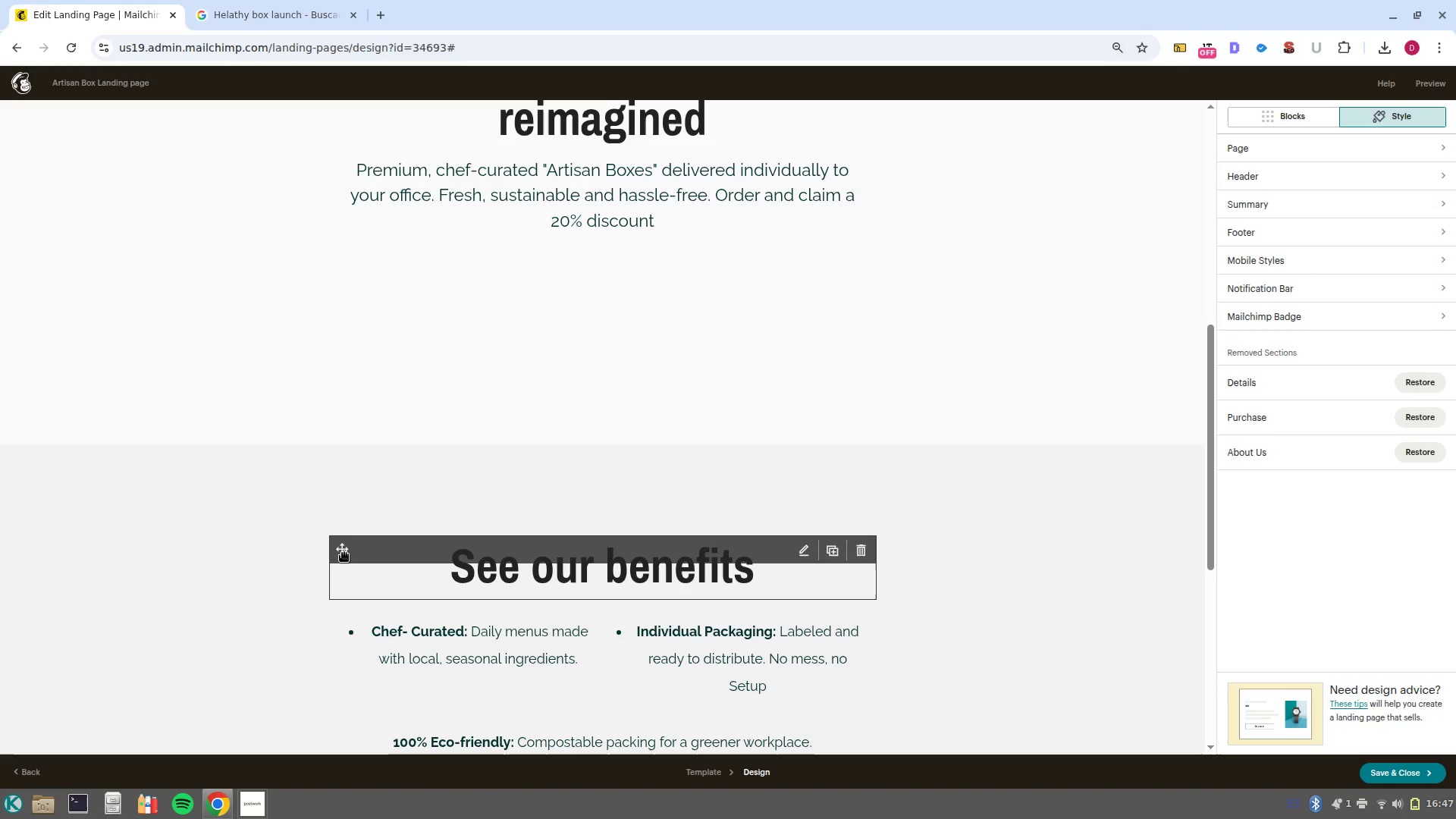 
left_click_drag(start_coordinate=[344, 552], to_coordinate=[361, 260])
 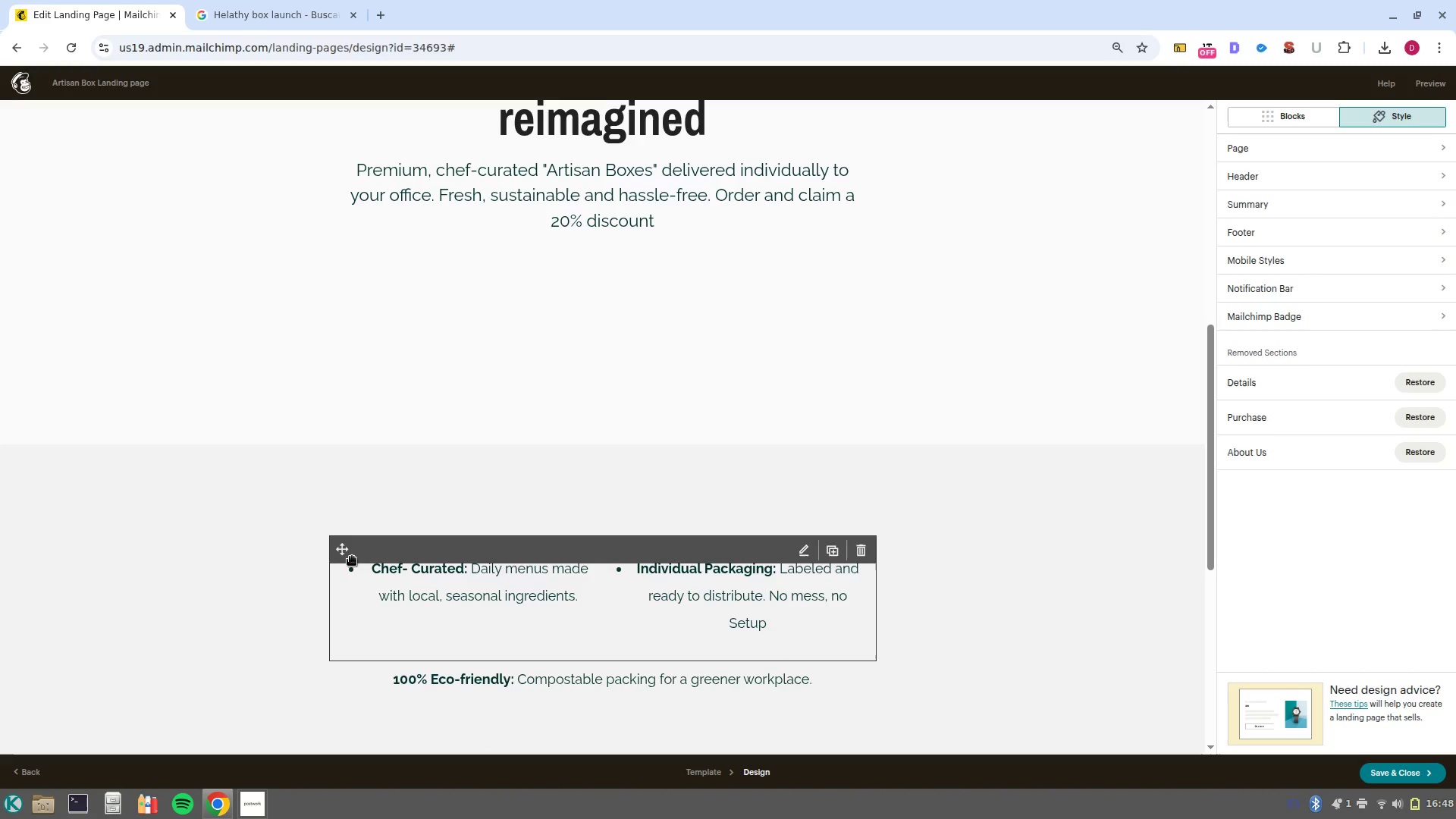 
left_click_drag(start_coordinate=[342, 549], to_coordinate=[360, 351])
 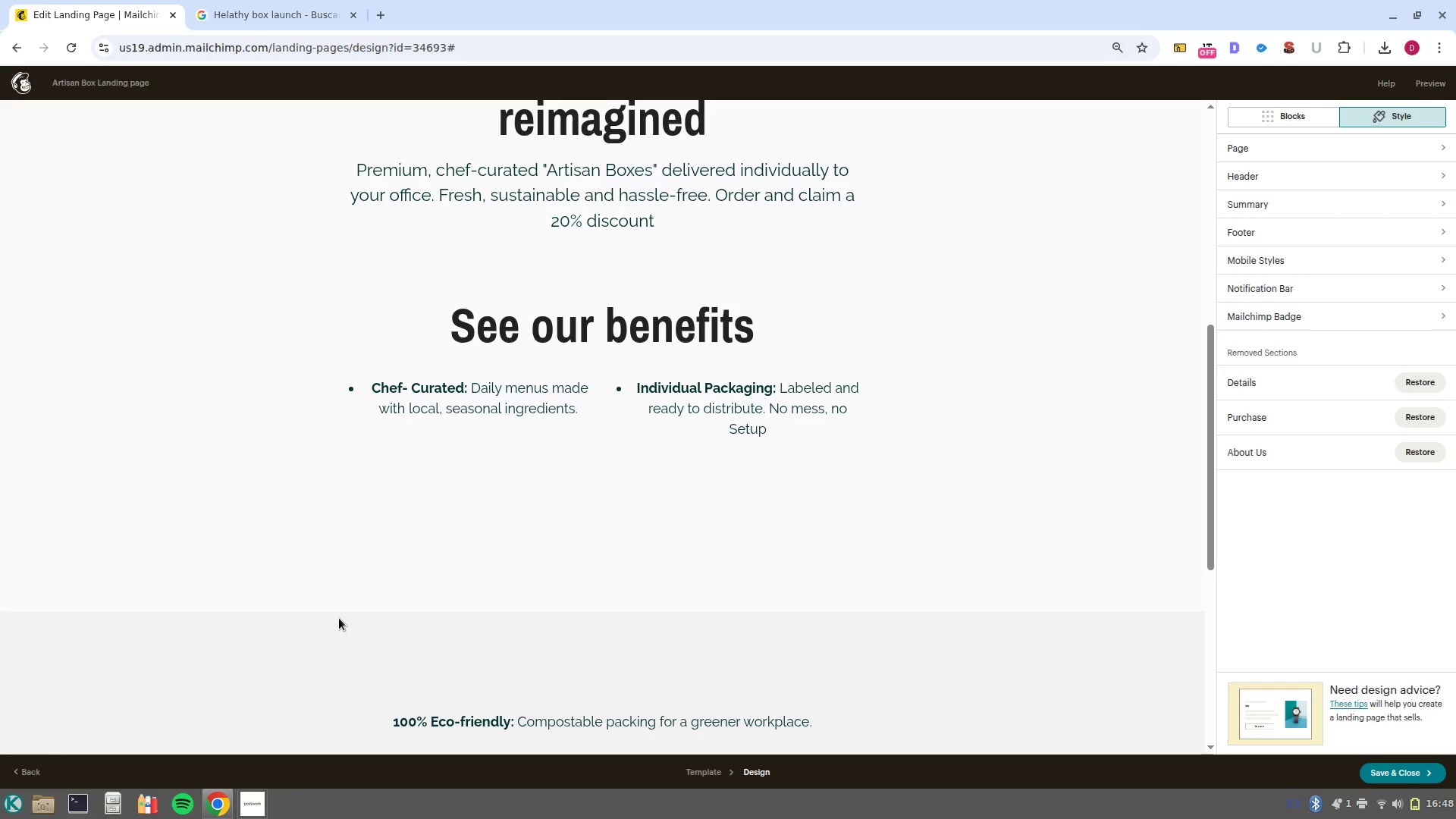 
scroll: coordinate [355, 657], scroll_direction: down, amount: 2.0
 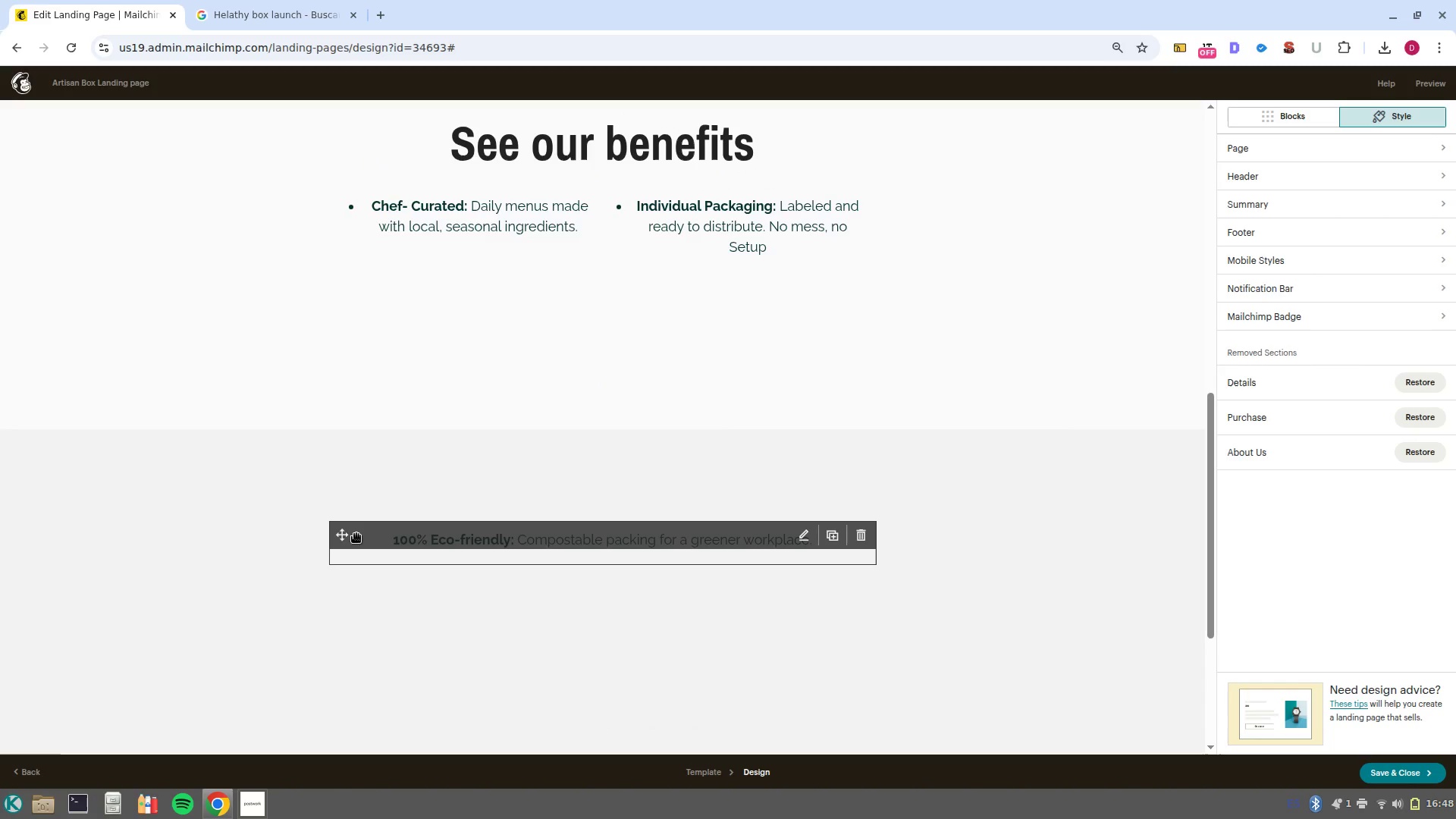 
left_click_drag(start_coordinate=[337, 536], to_coordinate=[356, 274])
 